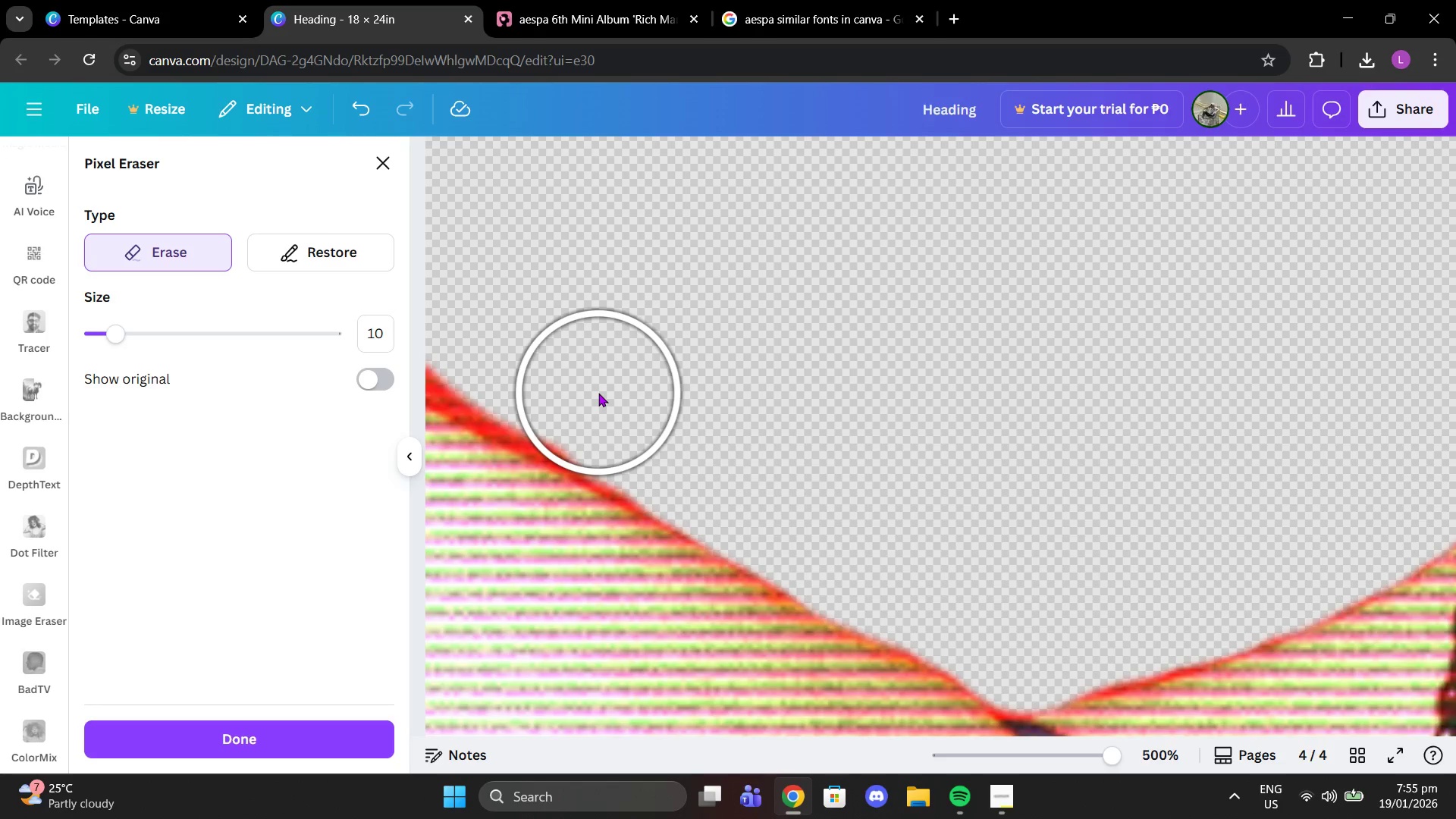 
left_click([598, 393])
 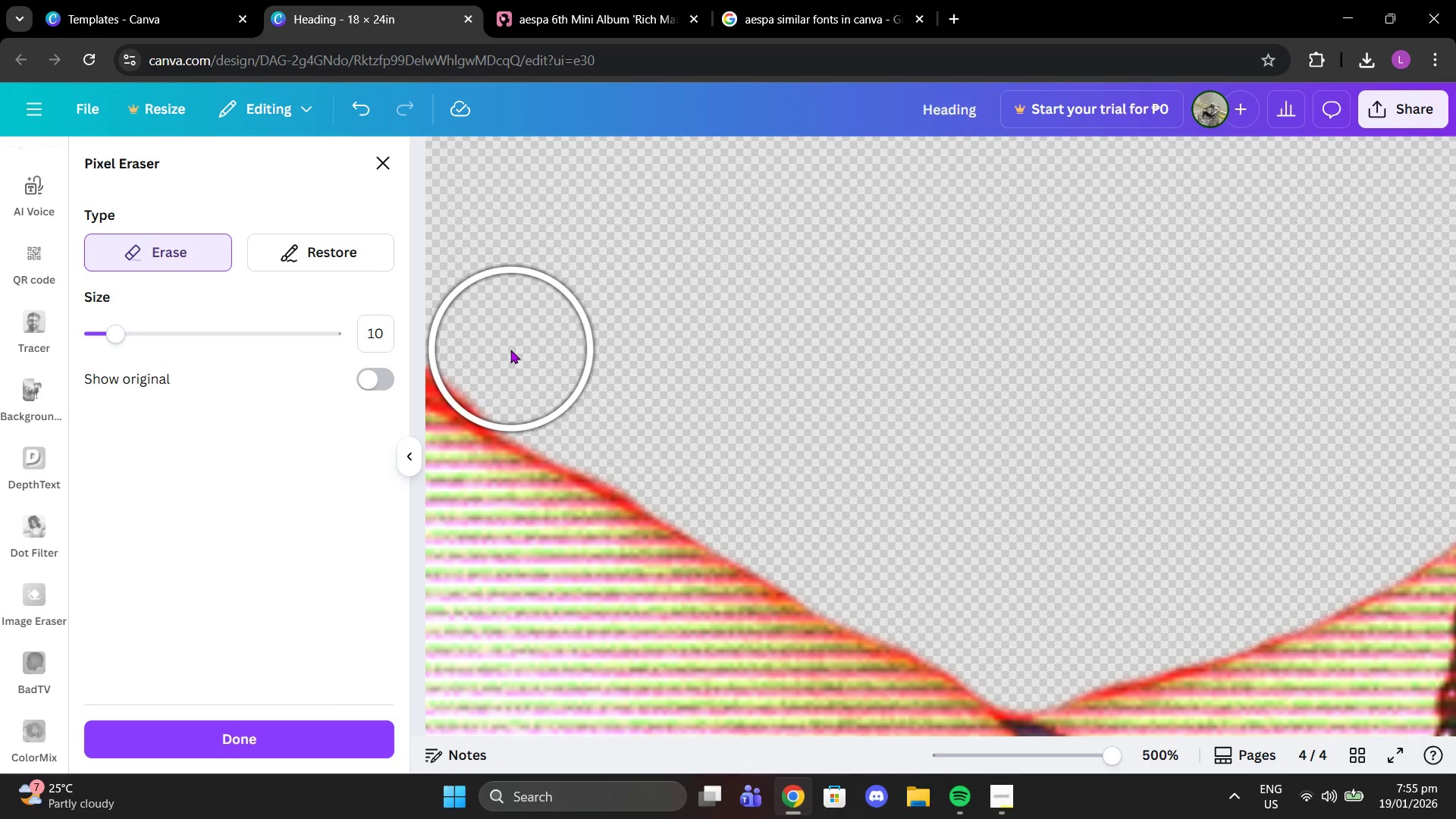 
left_click([494, 346])
 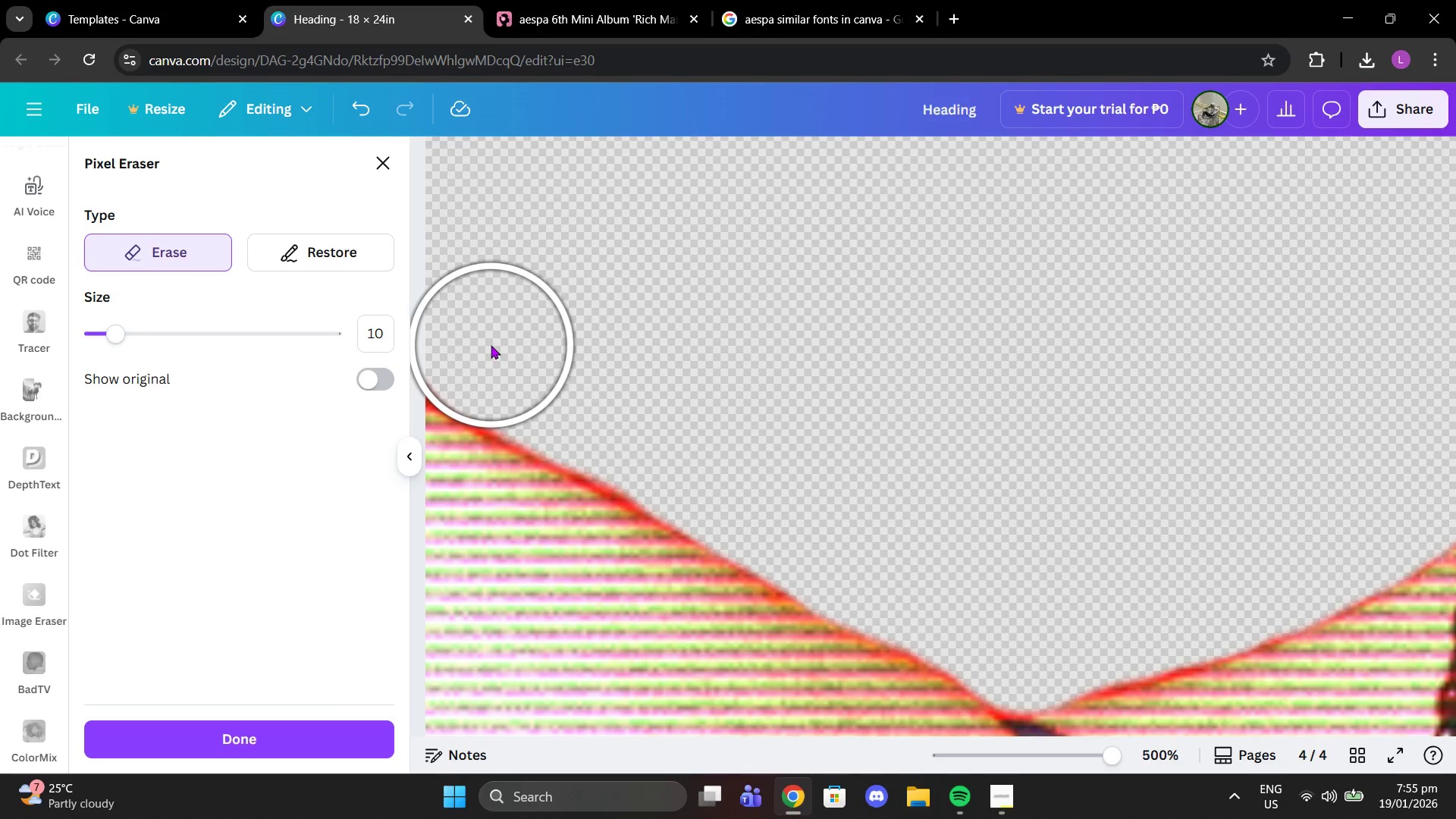 
left_click([491, 345])
 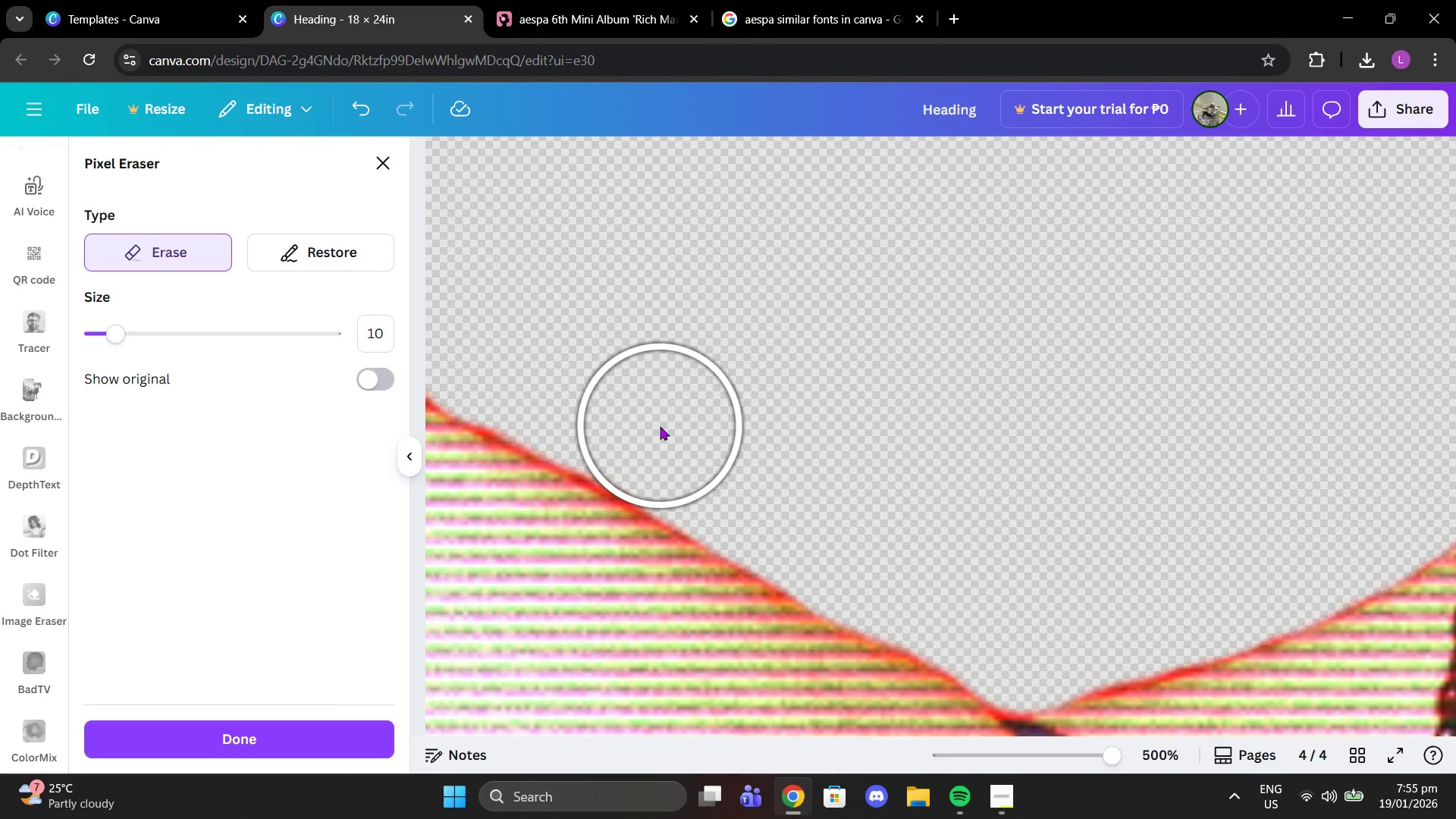 
double_click([643, 424])
 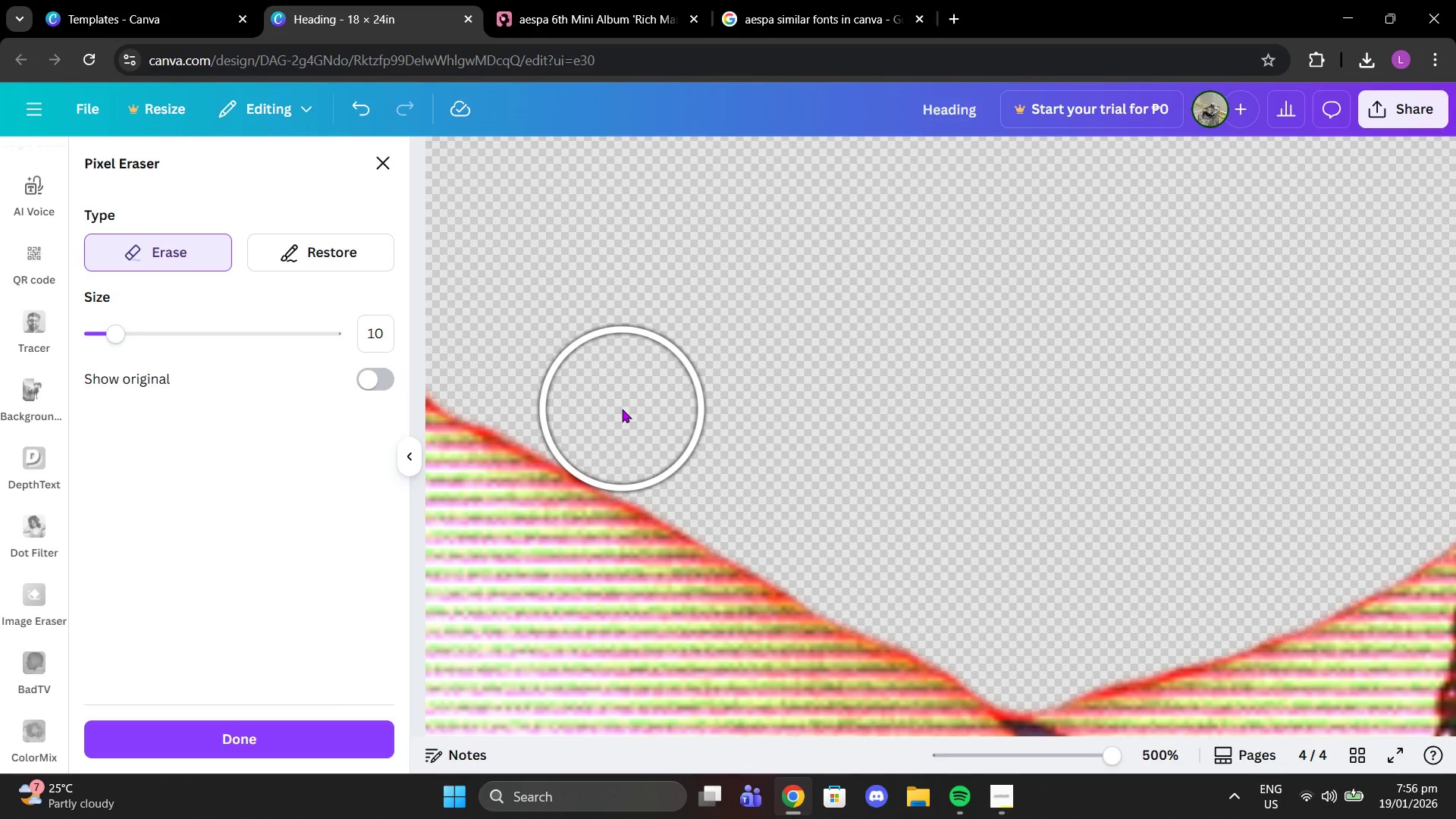 
left_click([620, 413])
 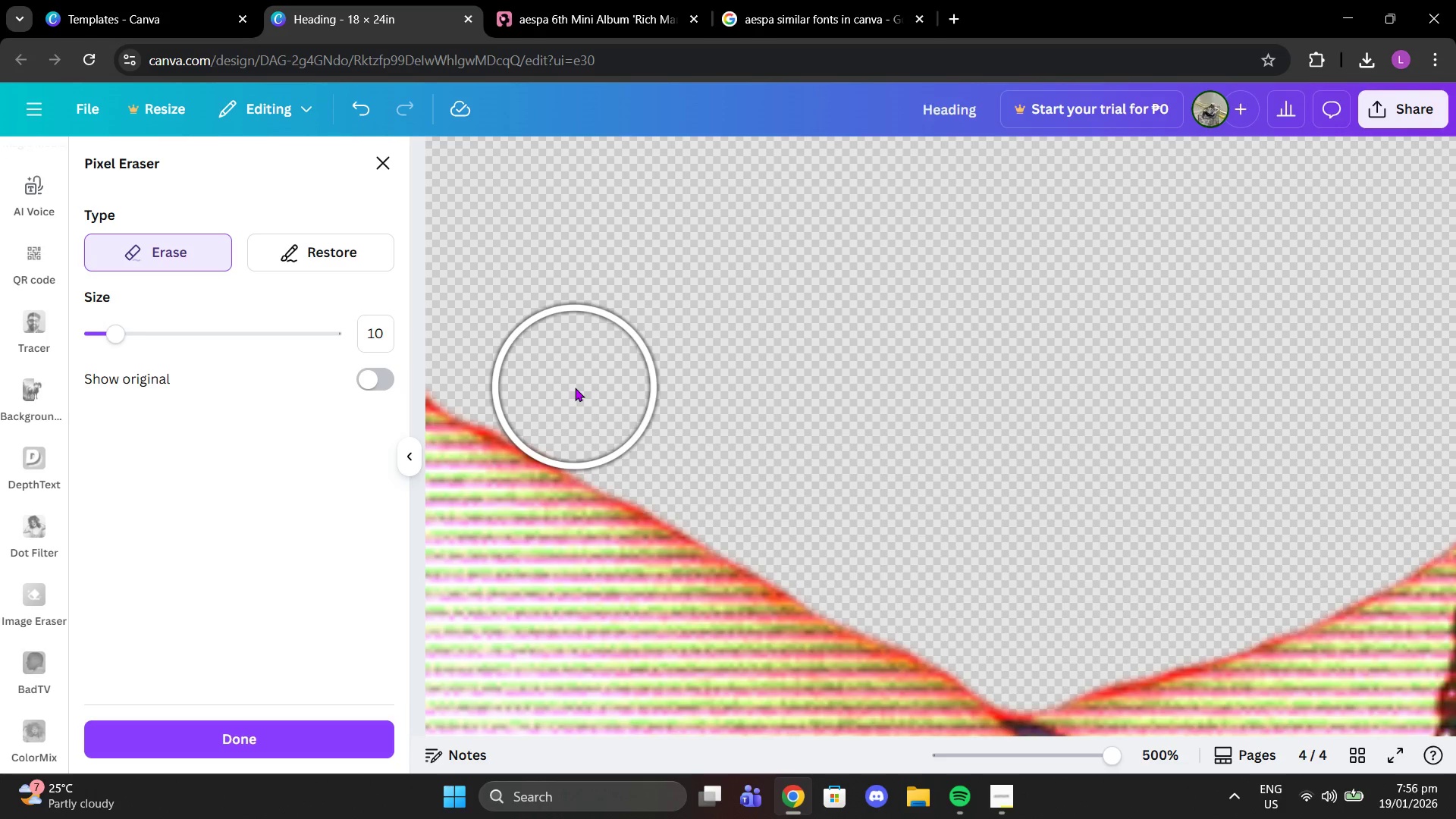 
left_click([575, 388])
 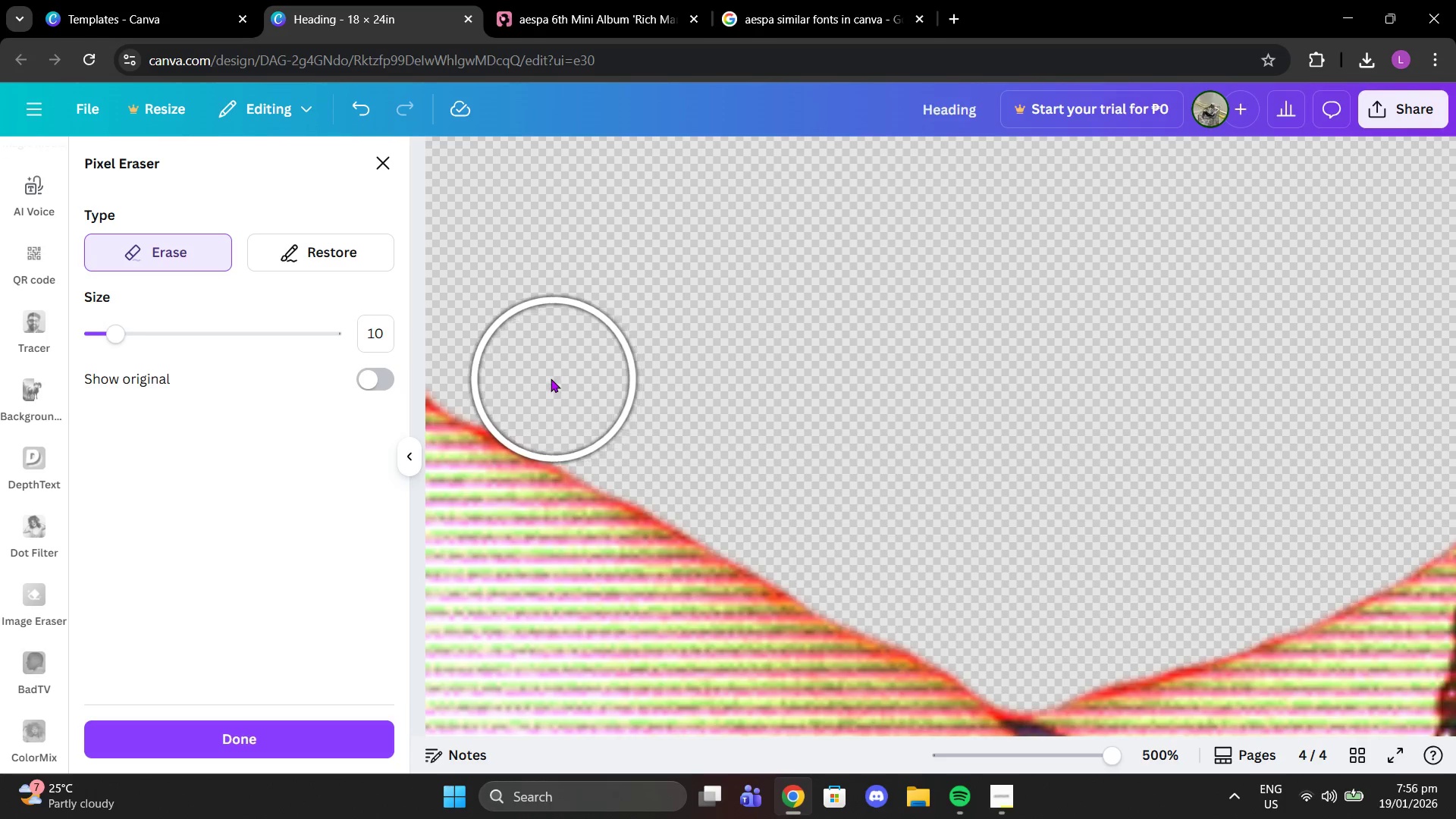 
double_click([551, 378])
 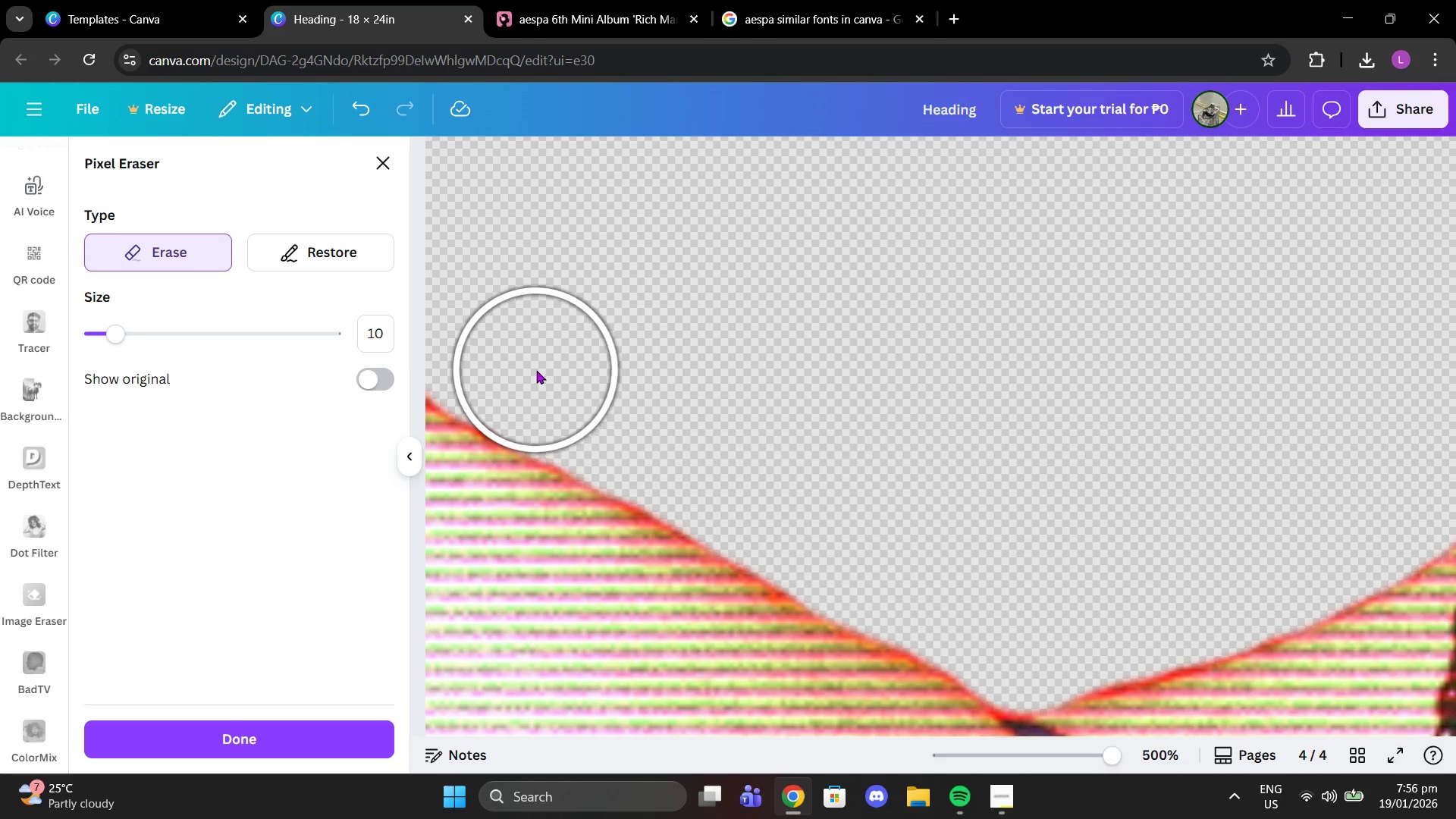 
left_click([536, 370])
 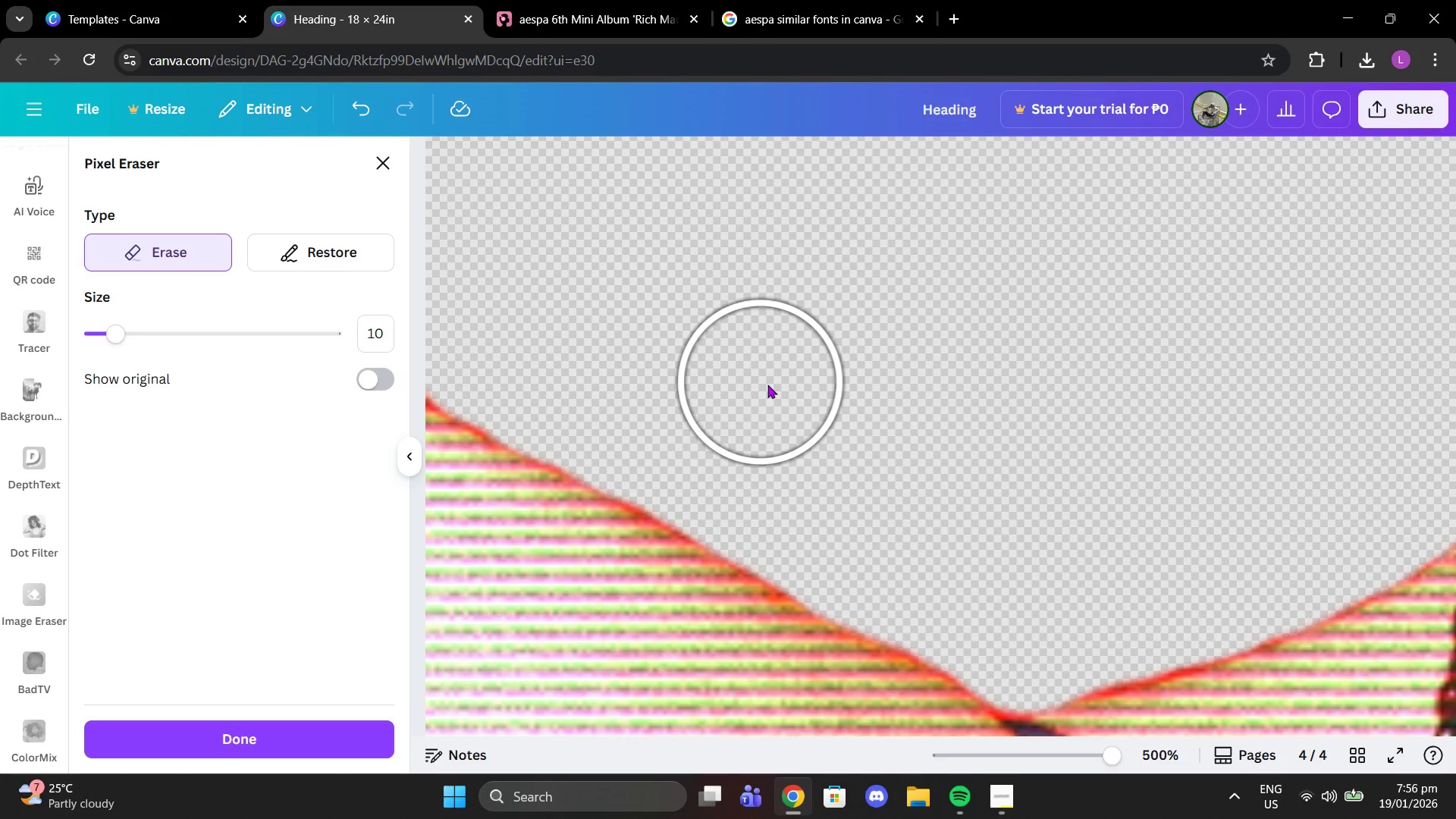 
scroll: coordinate [817, 428], scroll_direction: down, amount: 1.0
 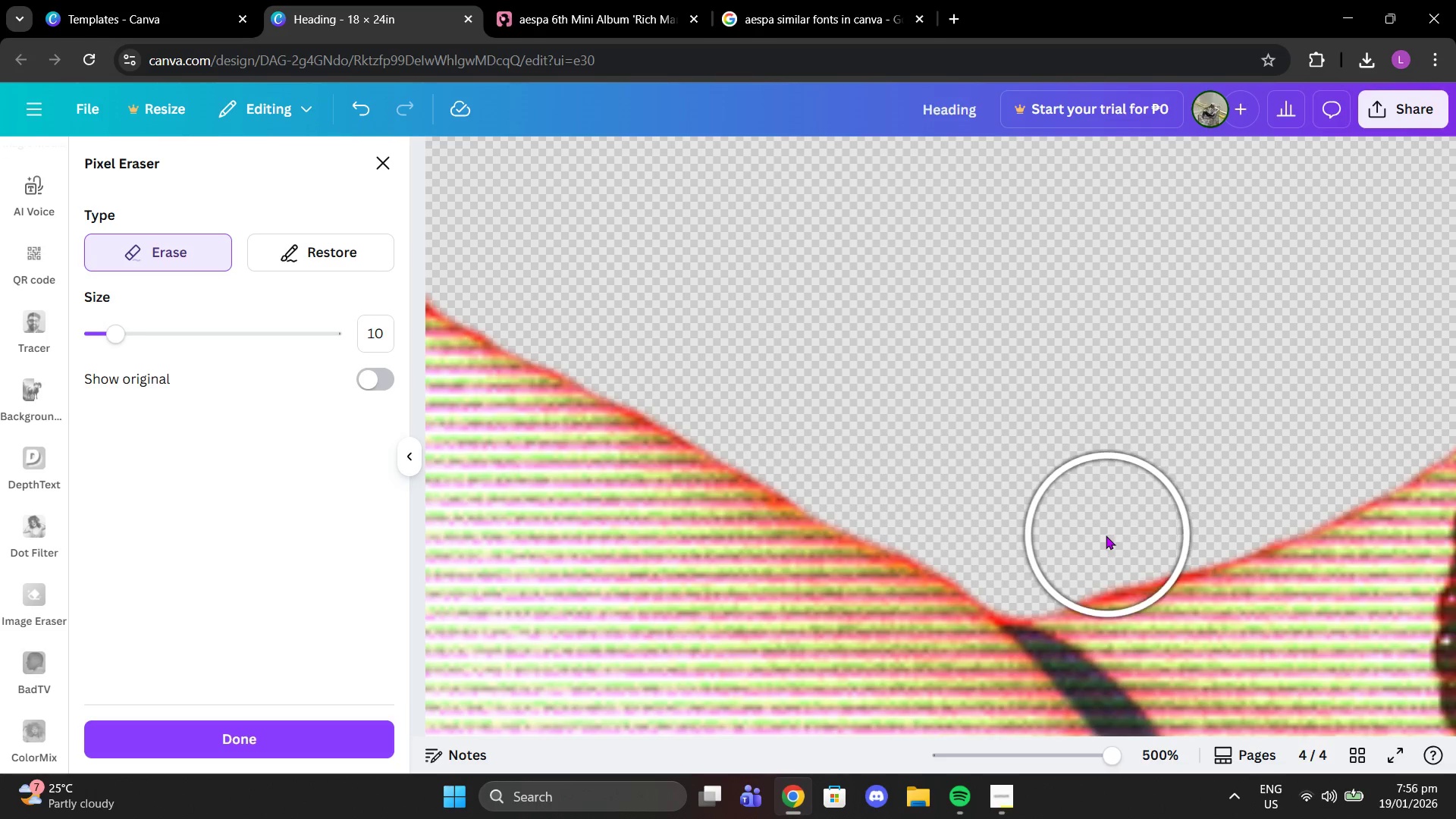 
left_click([1087, 522])
 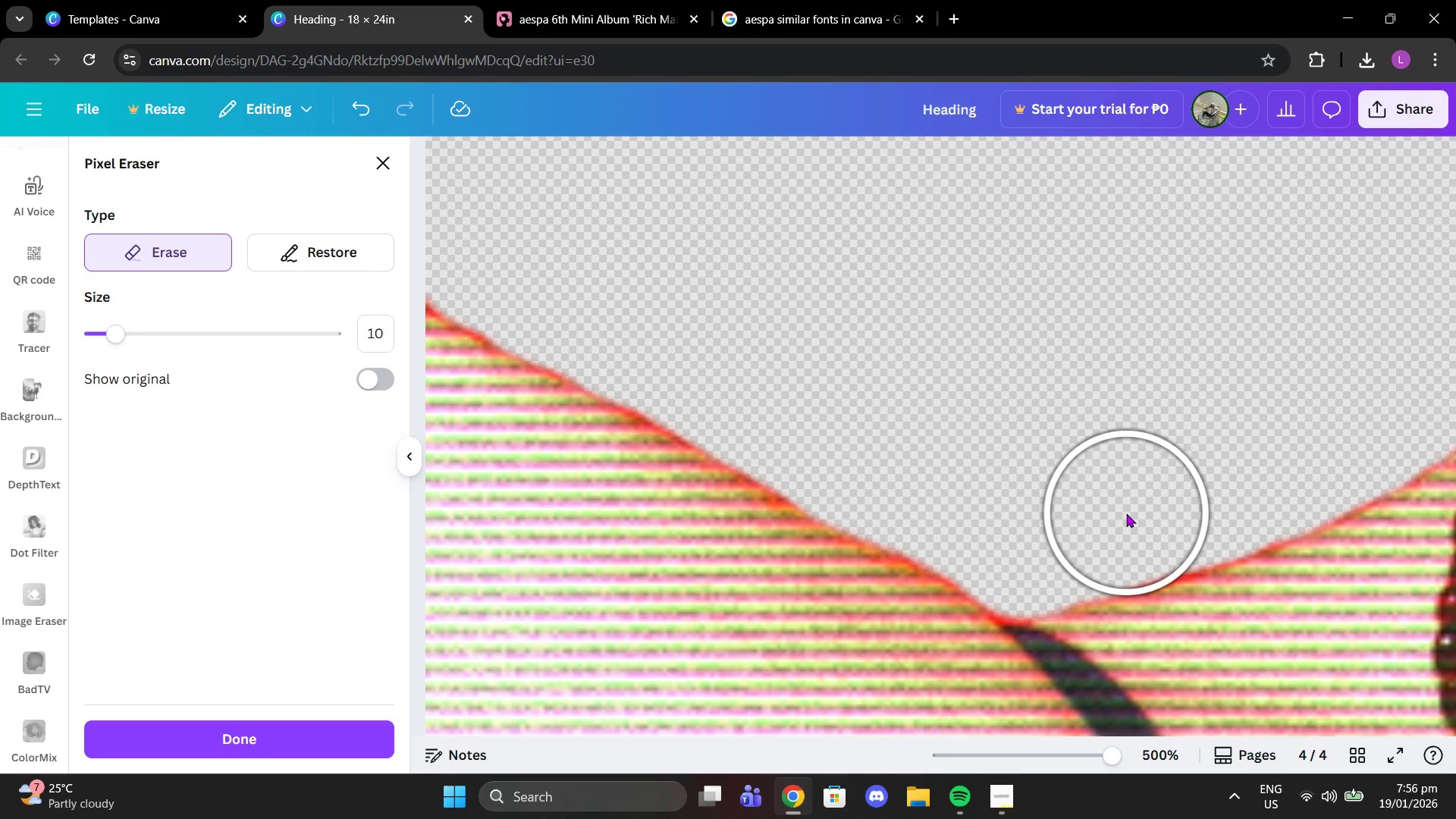 
left_click([1126, 513])
 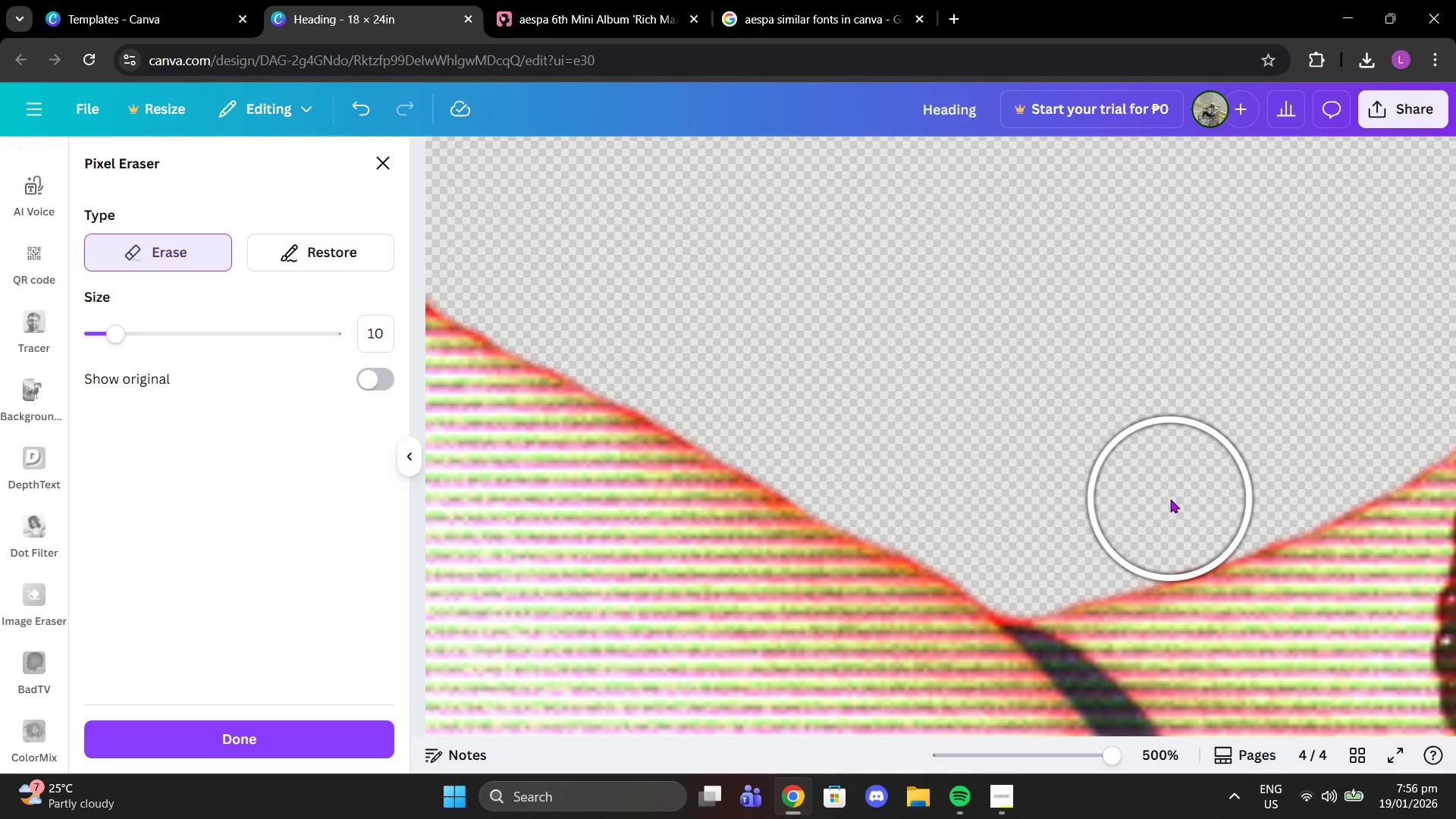 
left_click([1170, 499])
 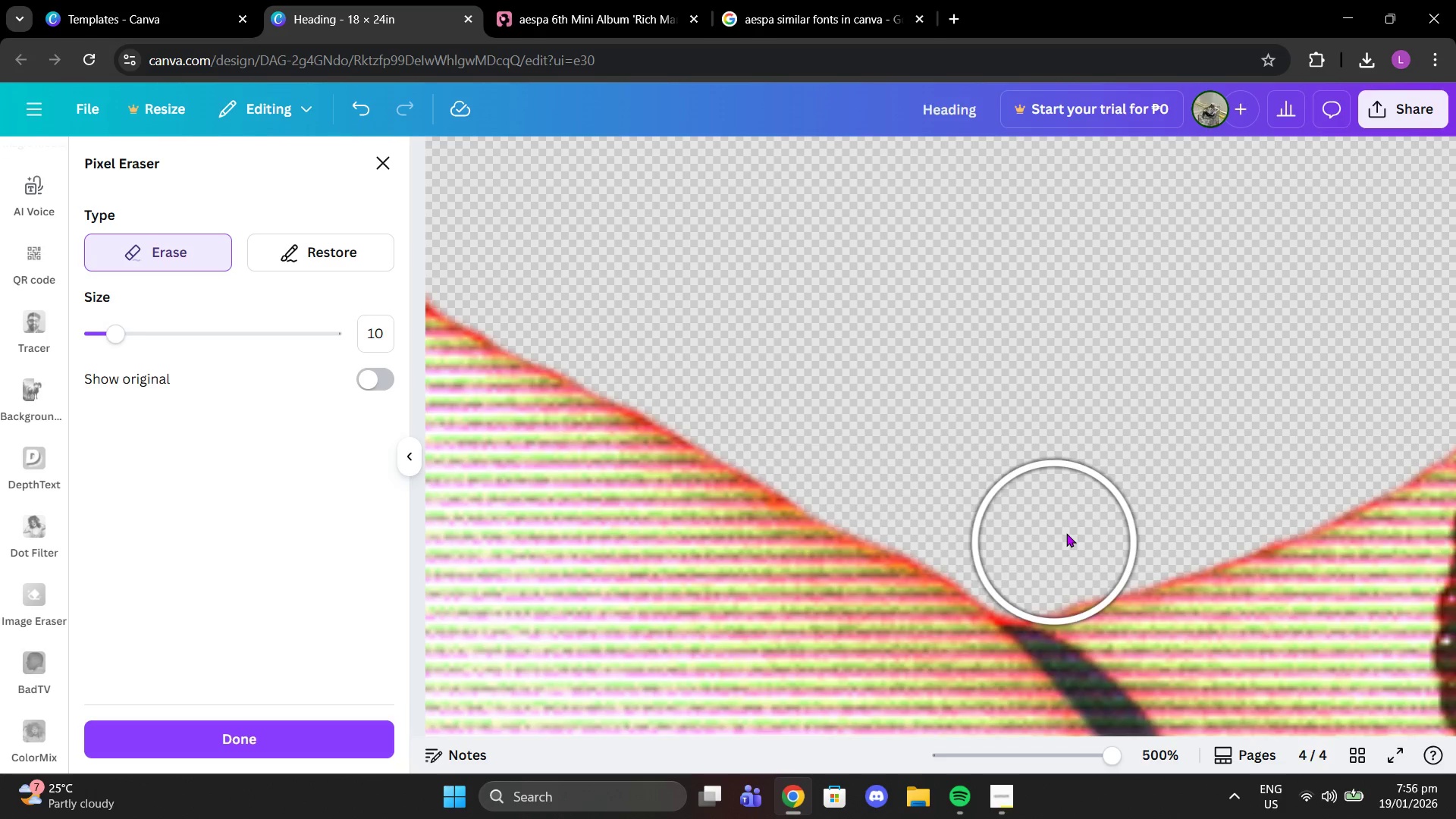 
scroll: coordinate [1181, 463], scroll_direction: down, amount: 3.0
 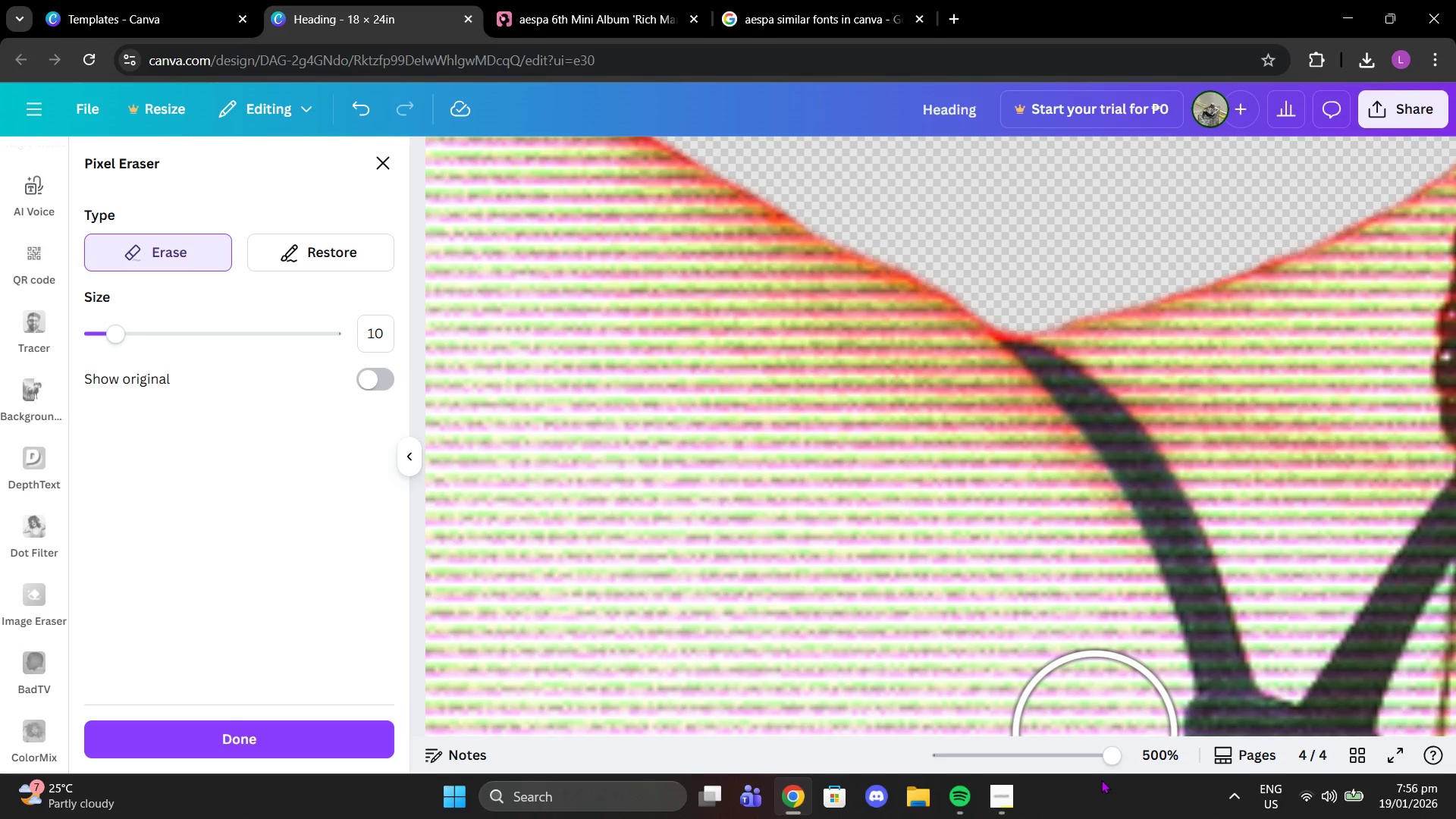 
left_click_drag(start_coordinate=[1092, 759], to_coordinate=[1089, 705])
 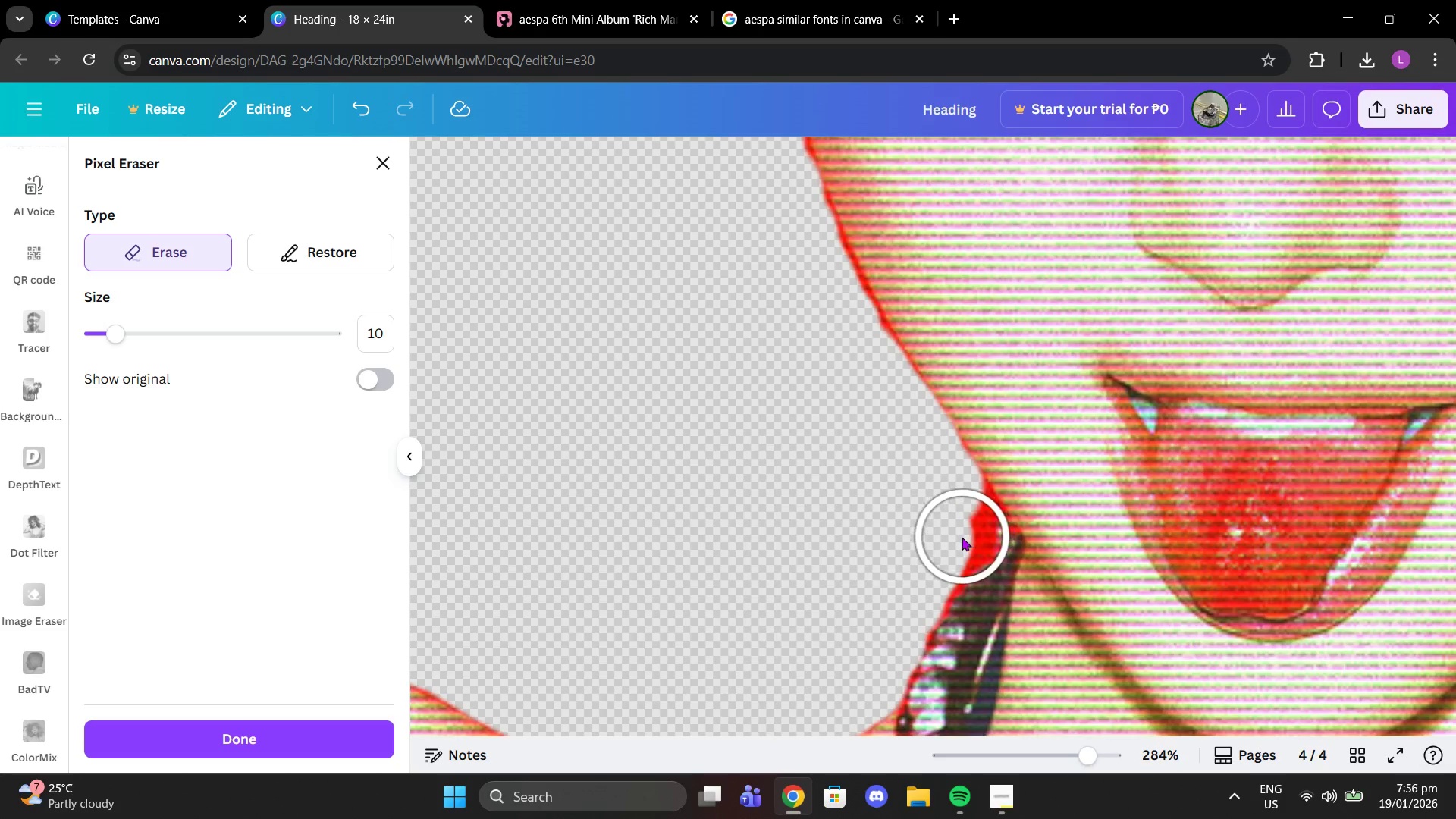 
left_click([949, 533])
 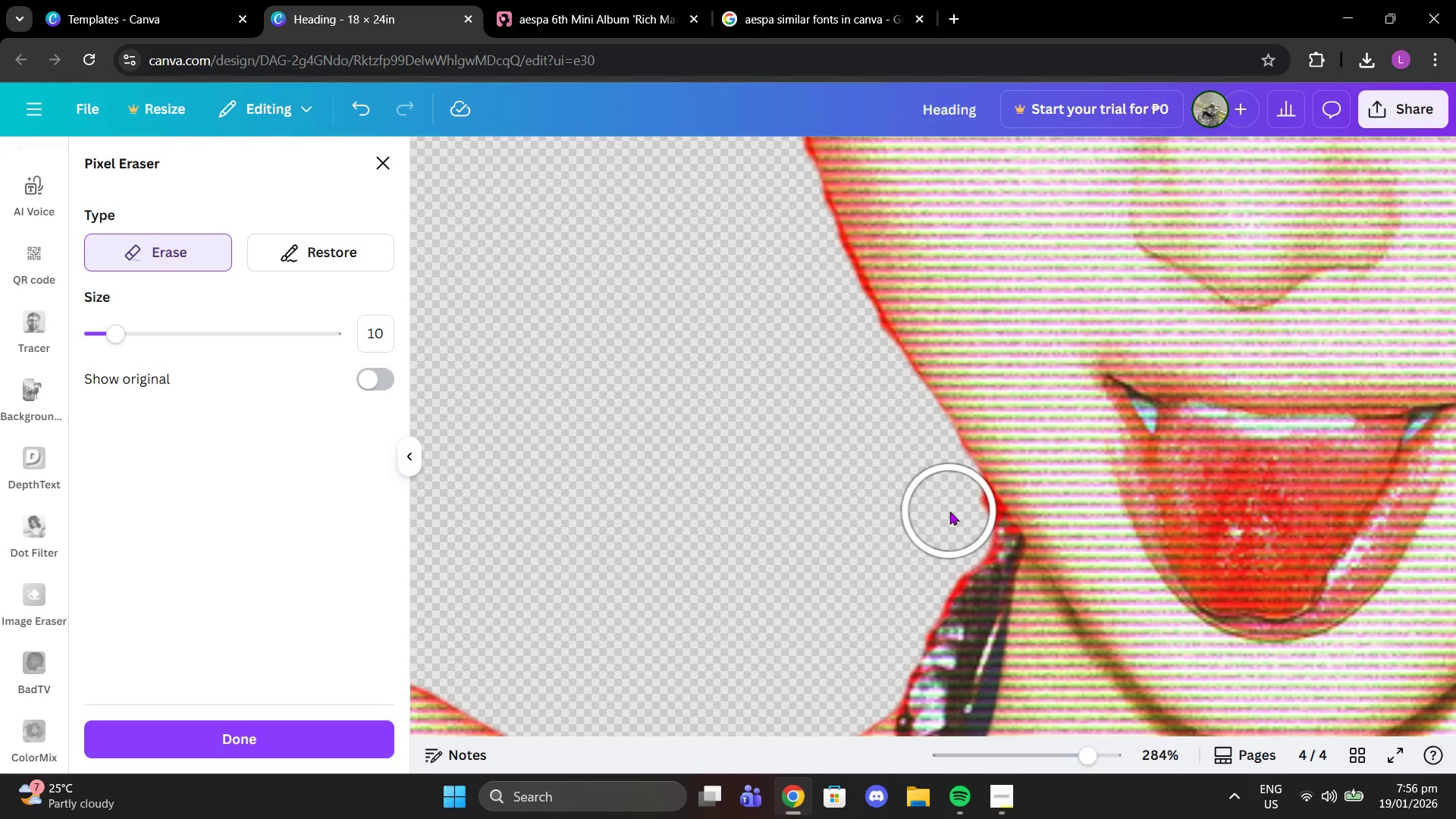 
left_click([949, 511])
 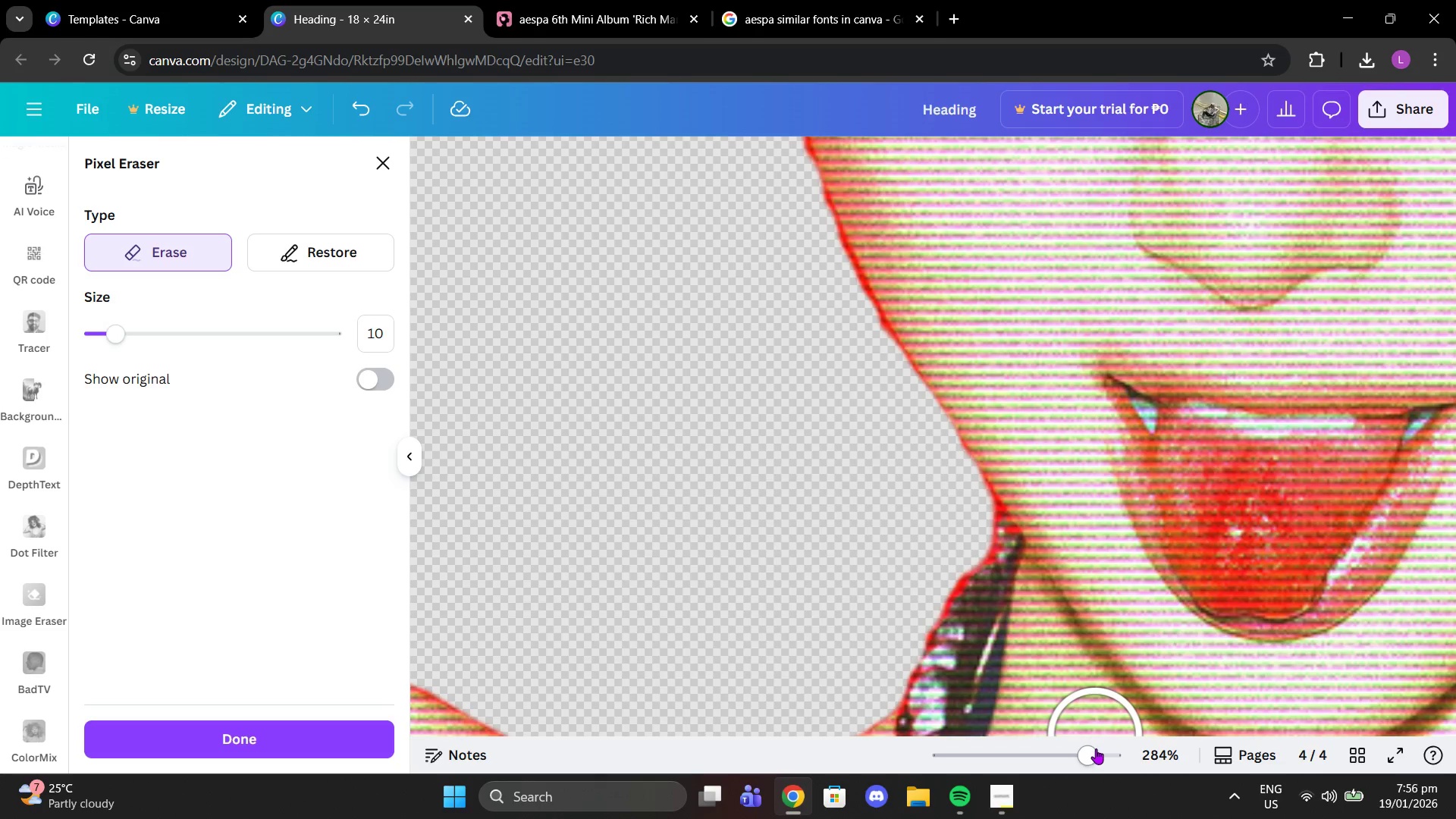 
left_click_drag(start_coordinate=[1096, 748], to_coordinate=[1057, 745])
 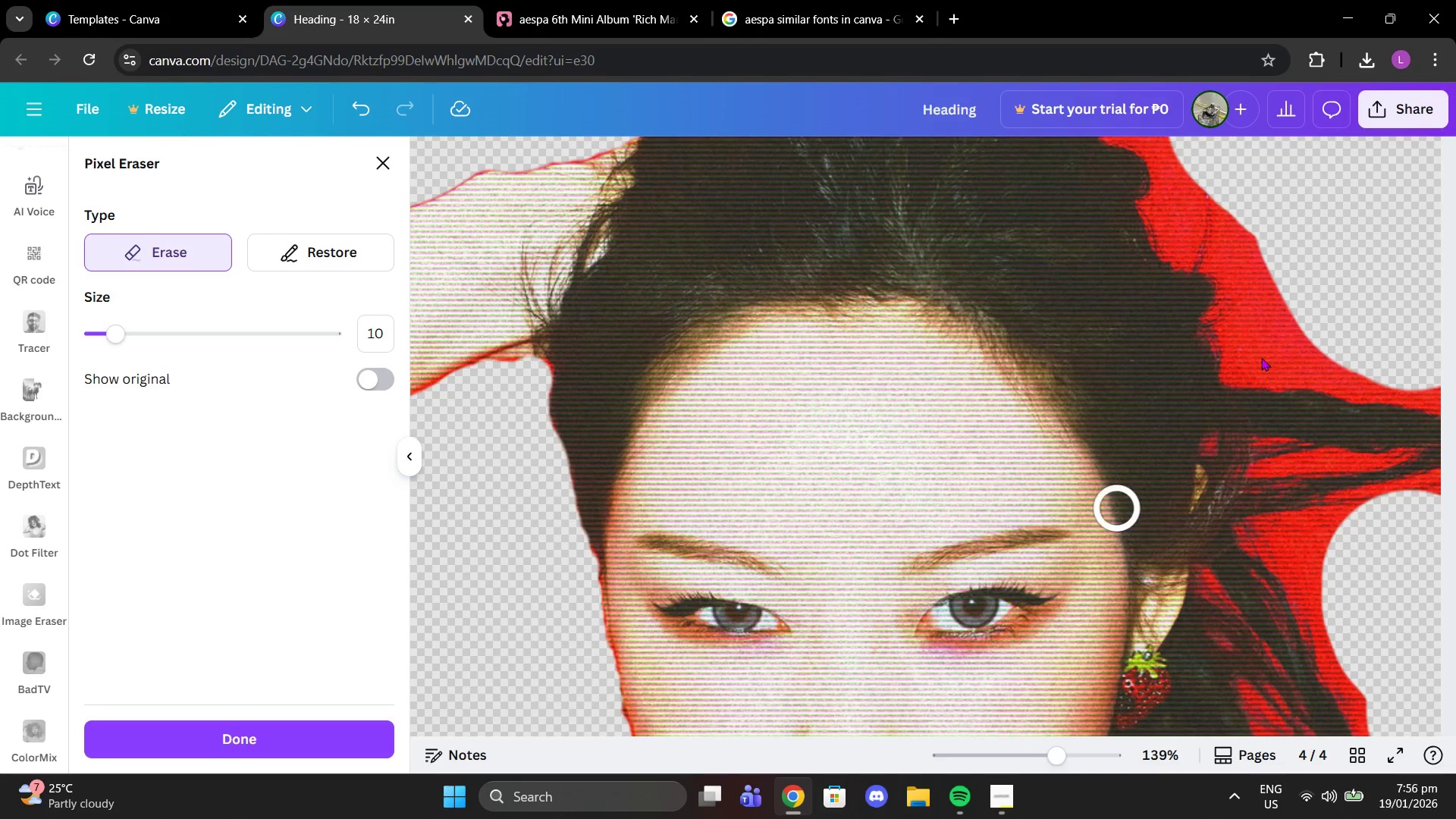 
scroll: coordinate [1263, 357], scroll_direction: up, amount: 2.0
 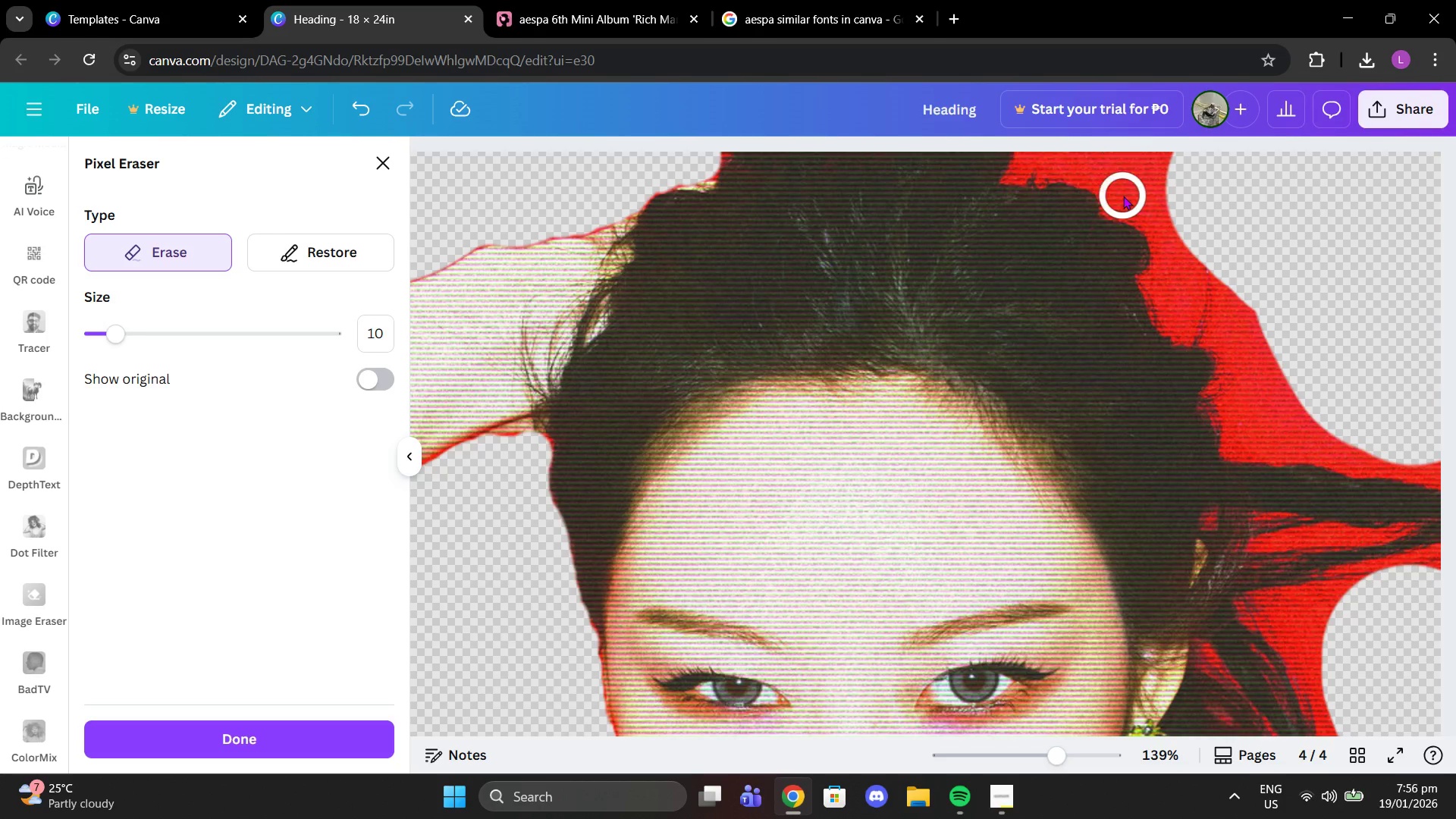 
left_click([1123, 196])
 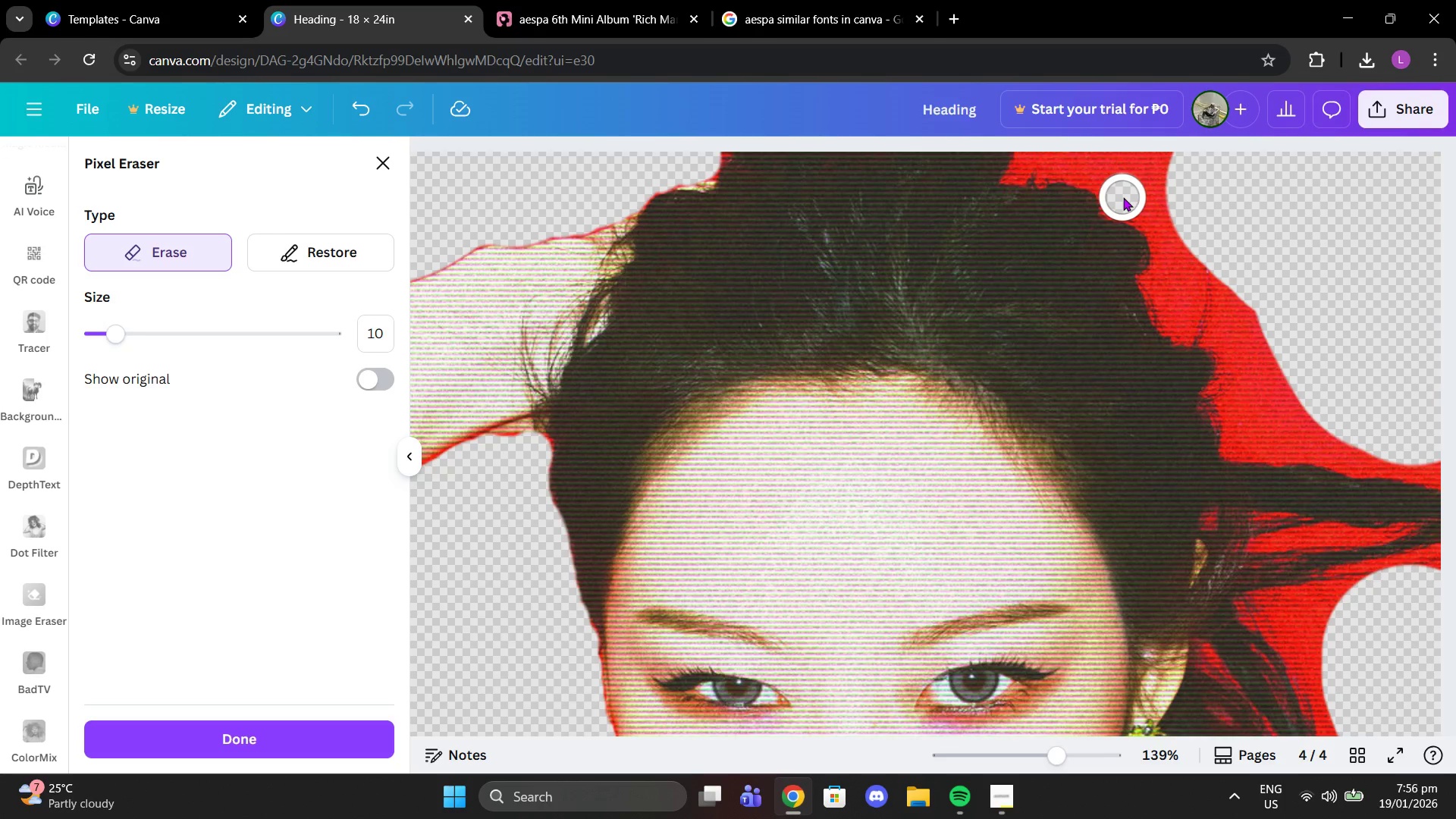 
left_click([1123, 197])
 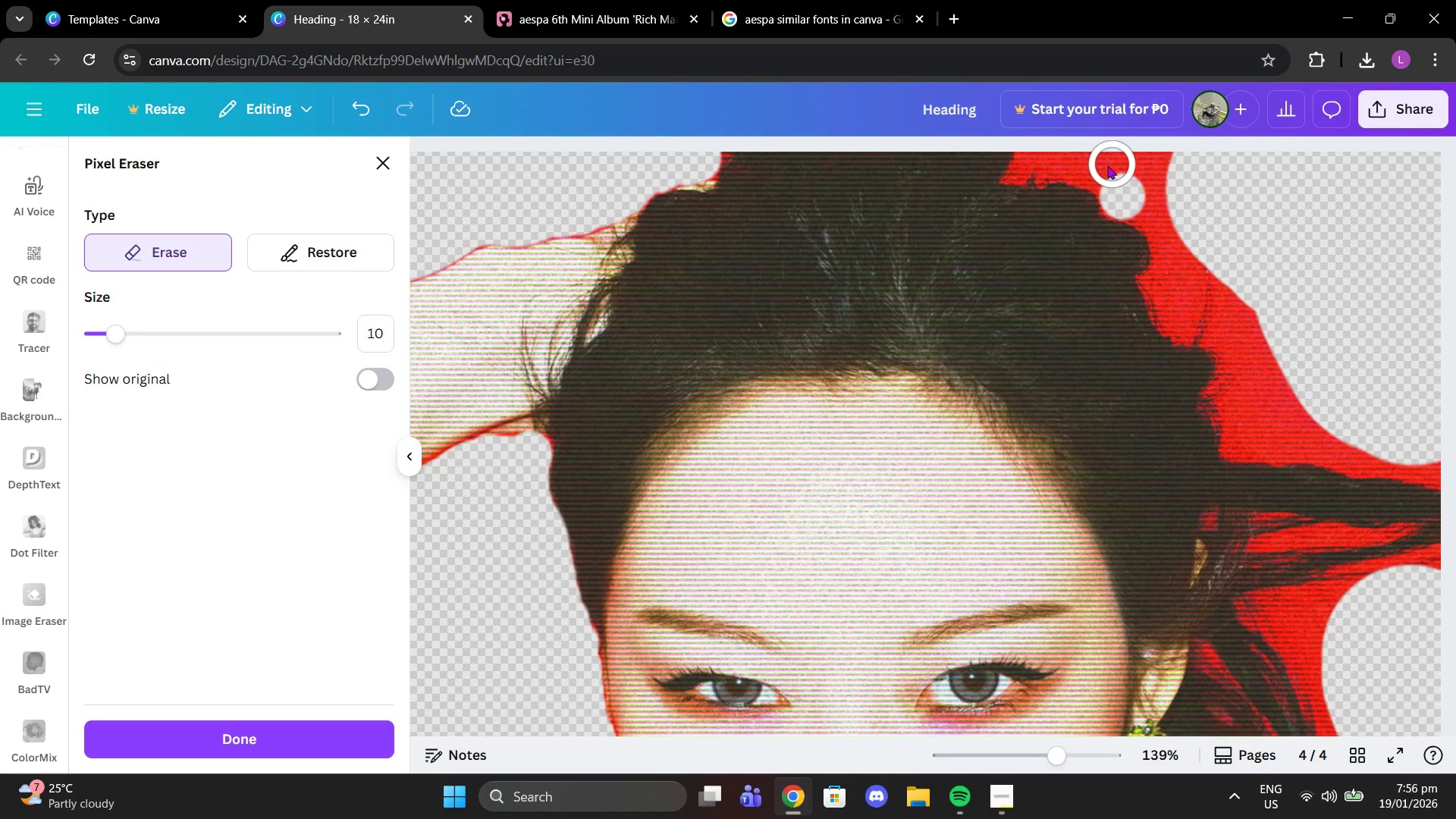 
left_click([1107, 165])
 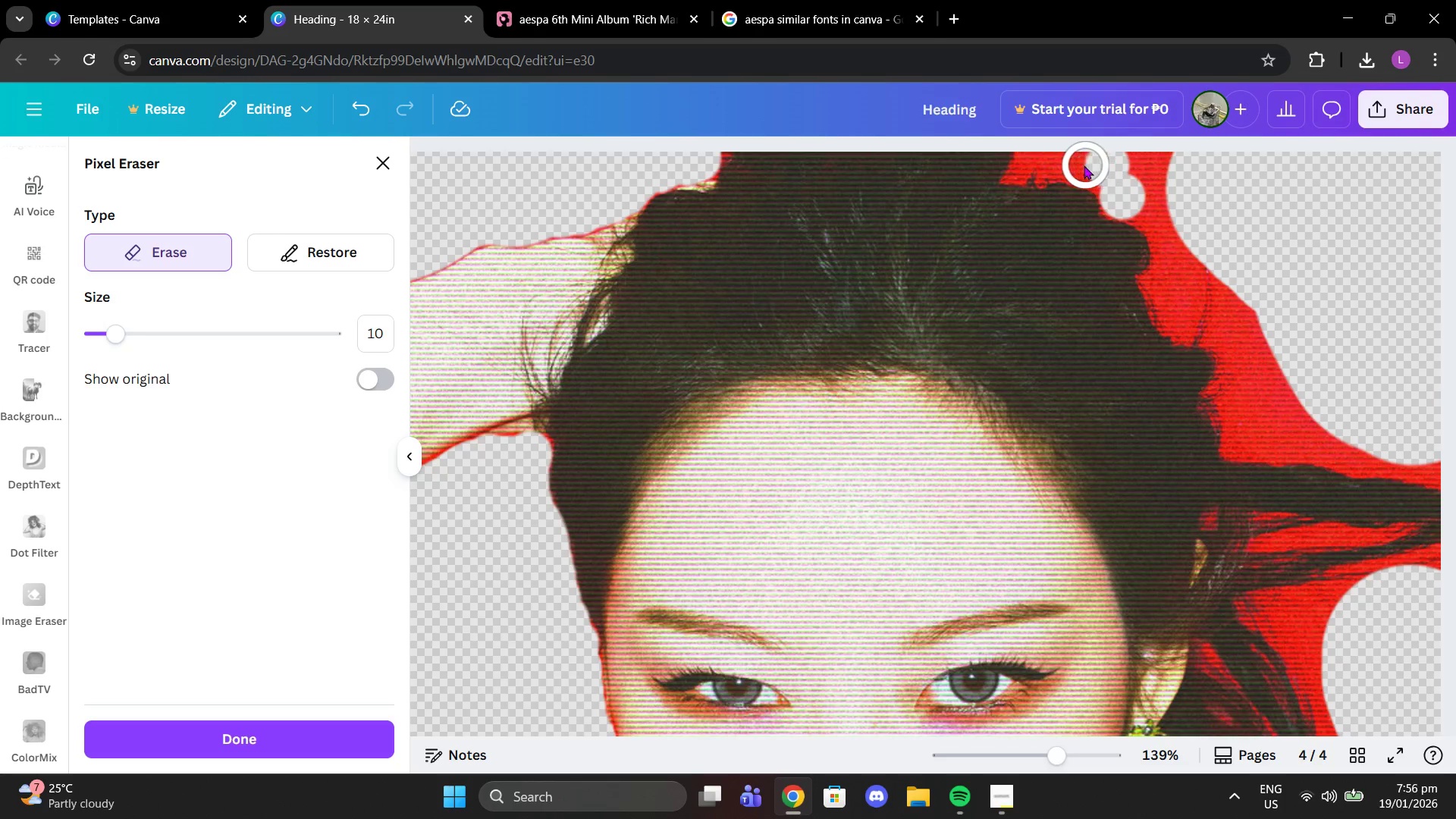 
left_click([1084, 165])
 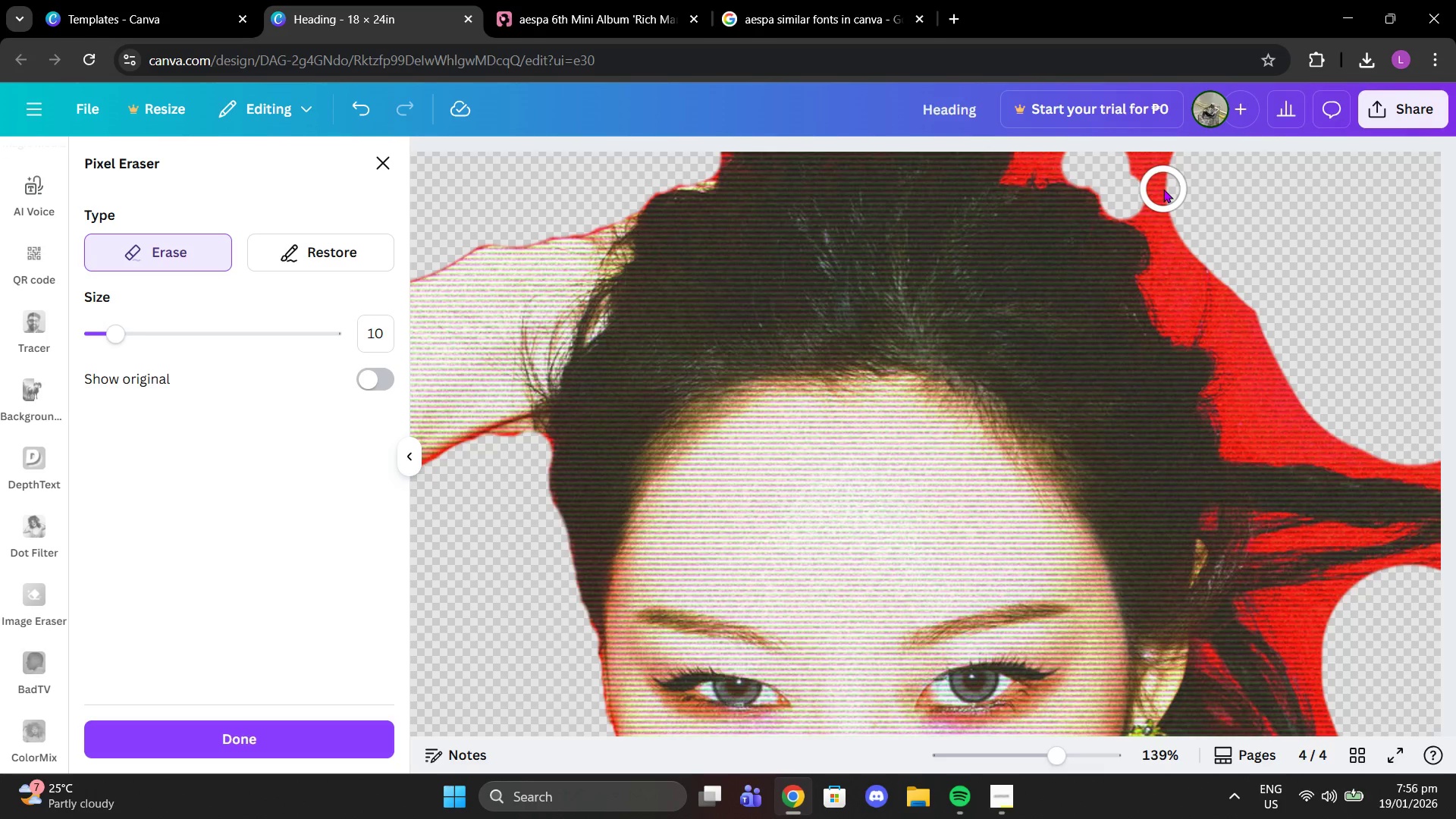 
wait(11.94)
 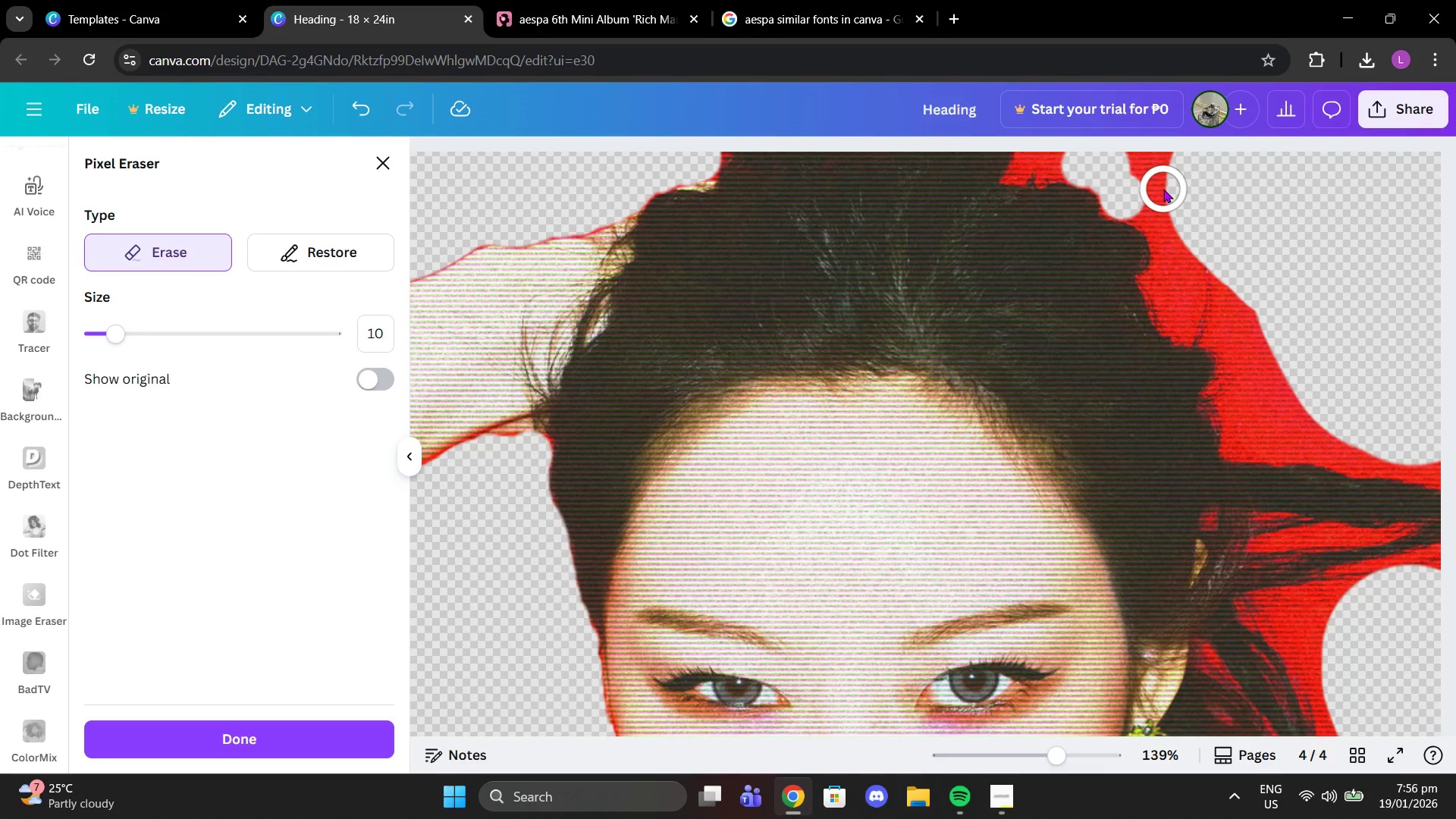 
left_click_drag(start_coordinate=[1131, 162], to_coordinate=[1155, 209])
 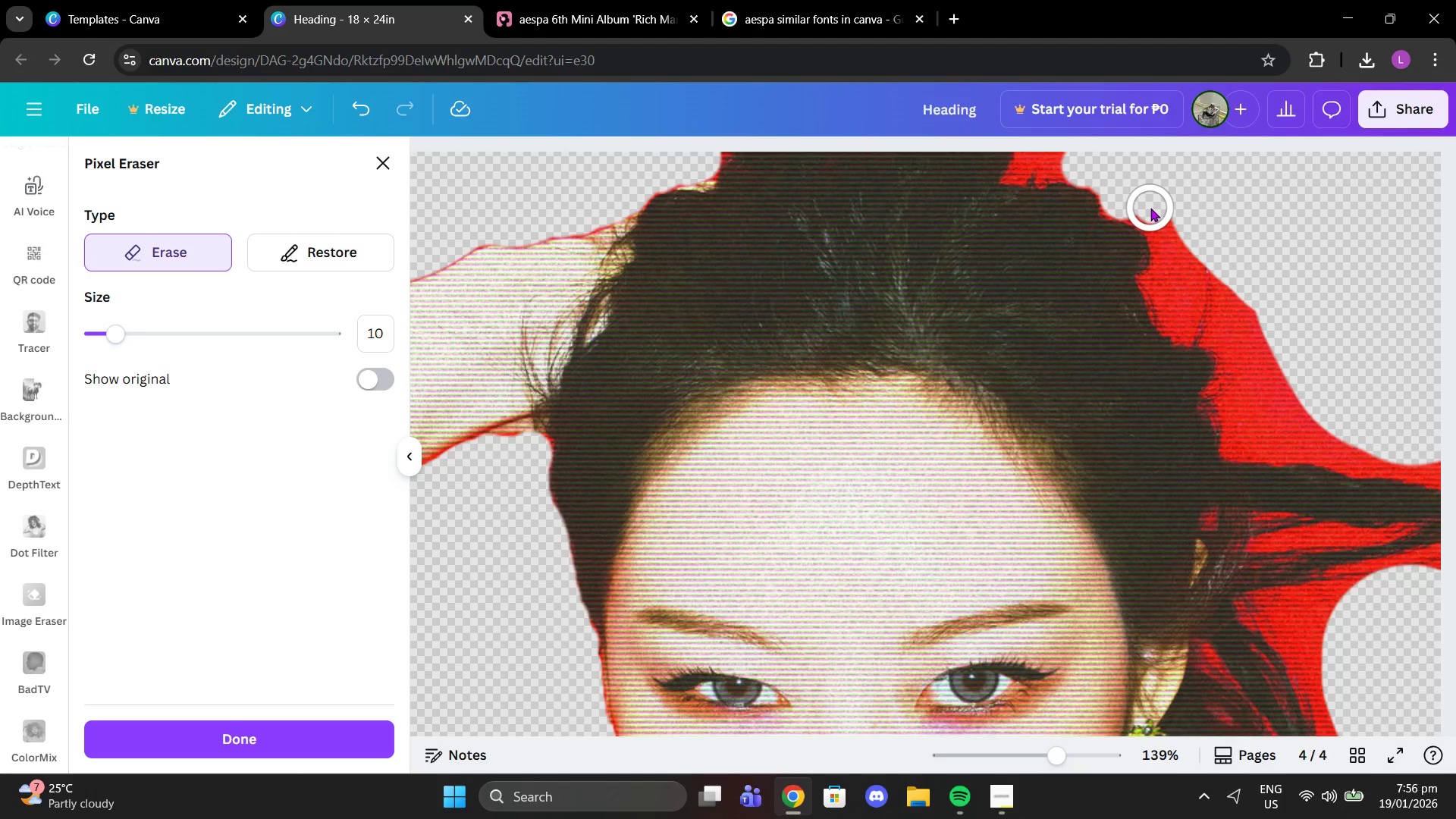 
left_click([1150, 208])
 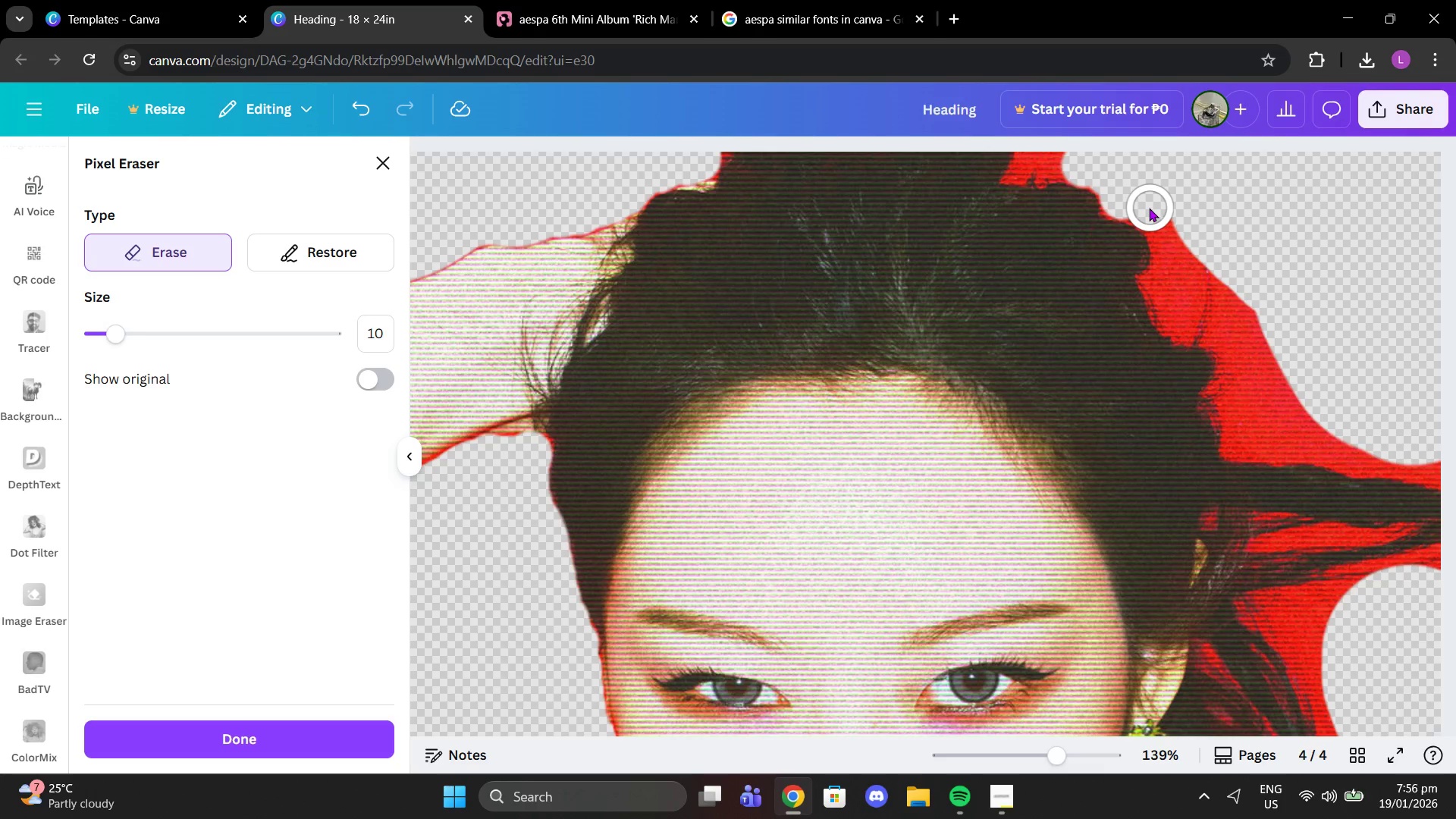 
left_click_drag(start_coordinate=[1153, 209], to_coordinate=[1172, 296])
 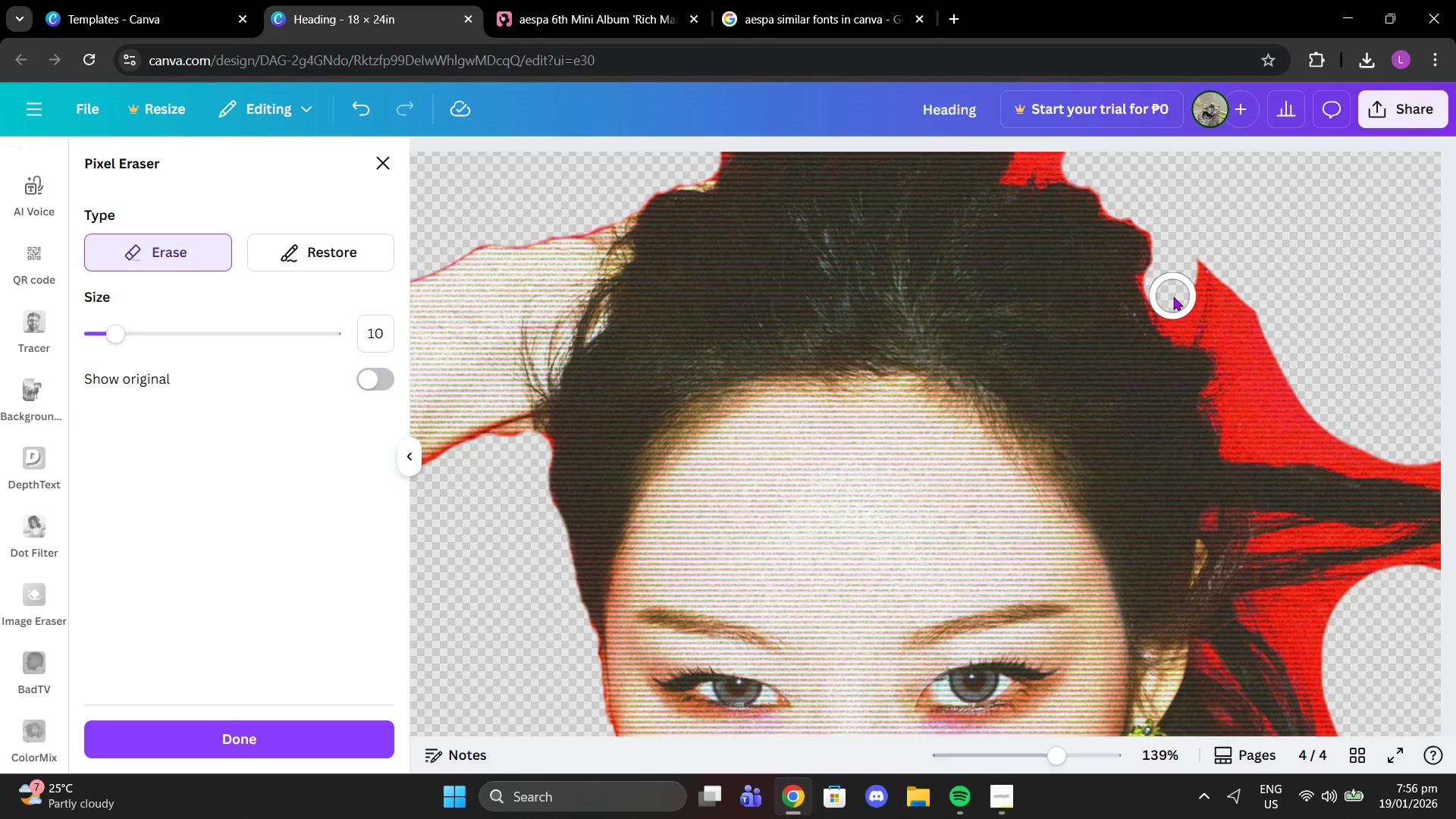 
left_click_drag(start_coordinate=[1172, 297], to_coordinate=[1197, 285])
 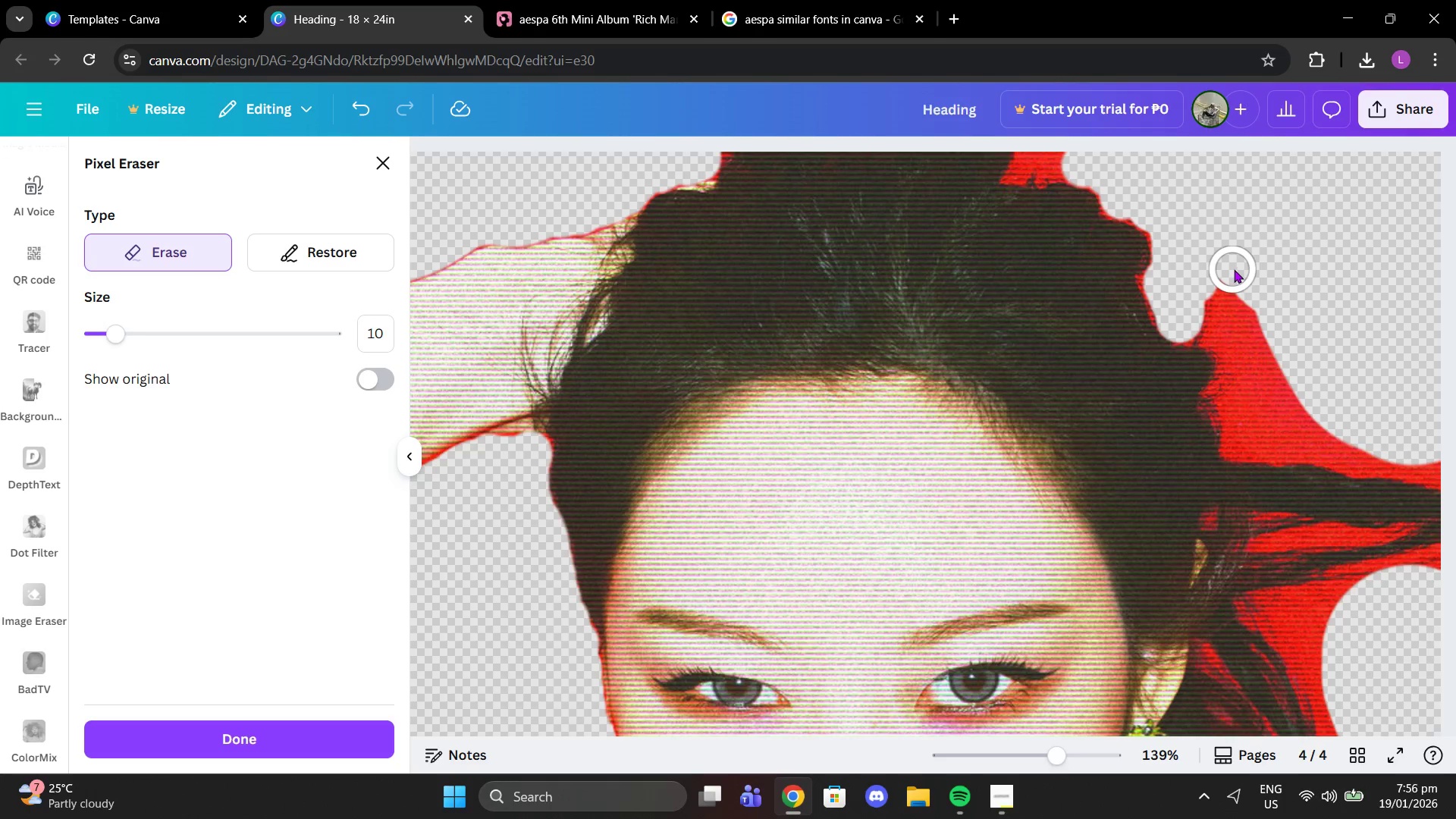 
left_click_drag(start_coordinate=[1233, 269], to_coordinate=[1253, 313])
 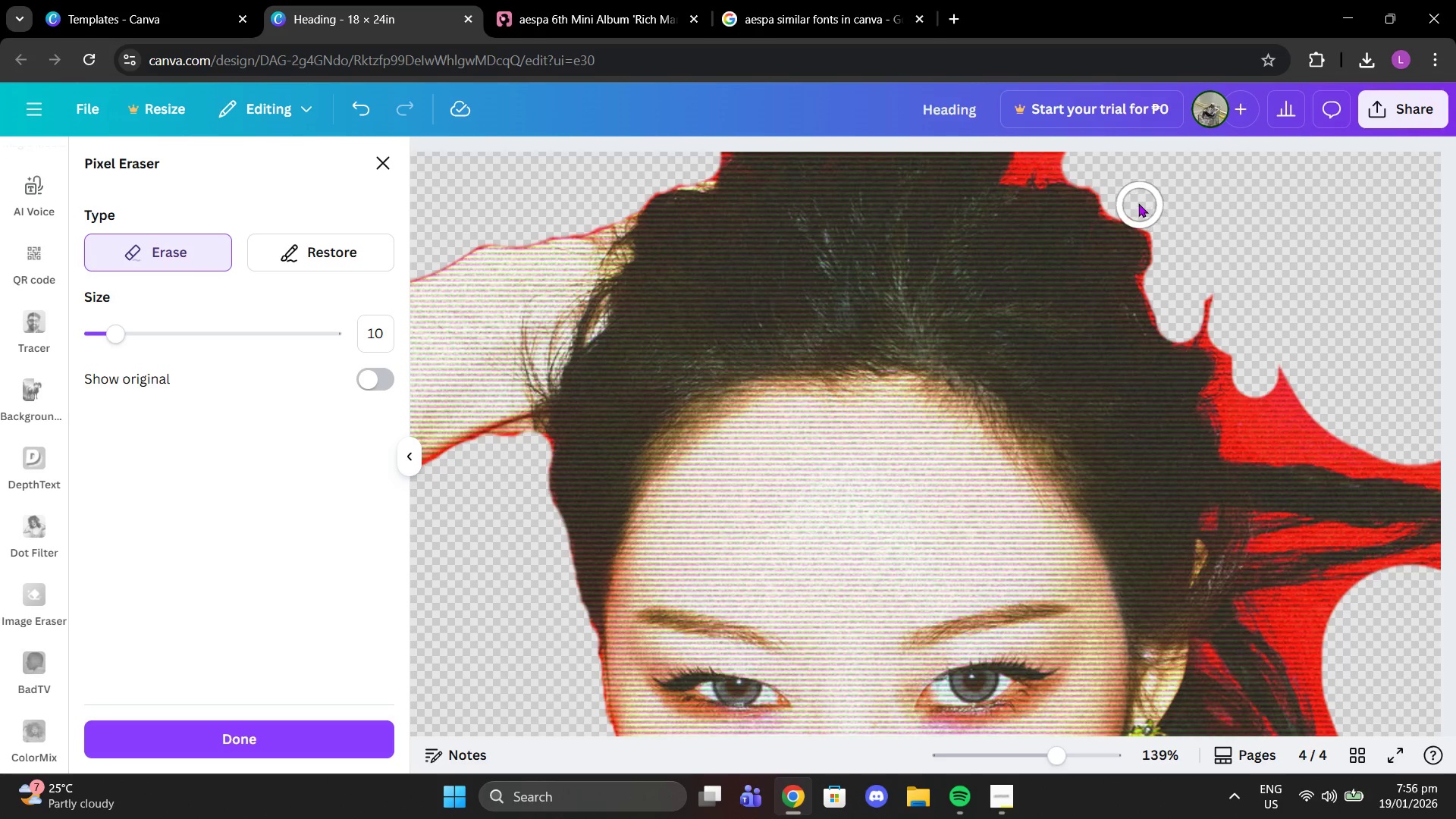 
left_click([1138, 203])
 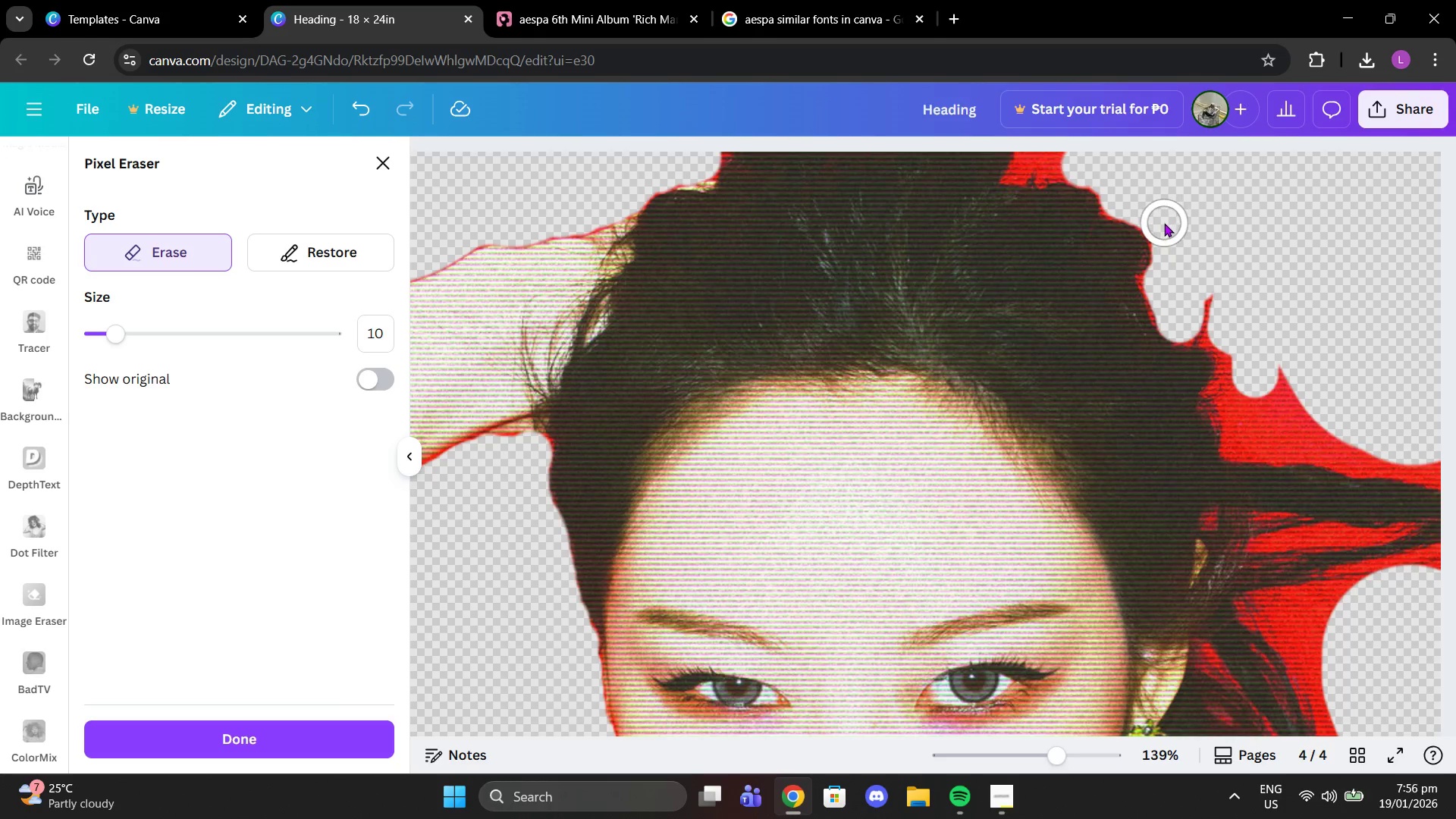 
left_click([1164, 223])
 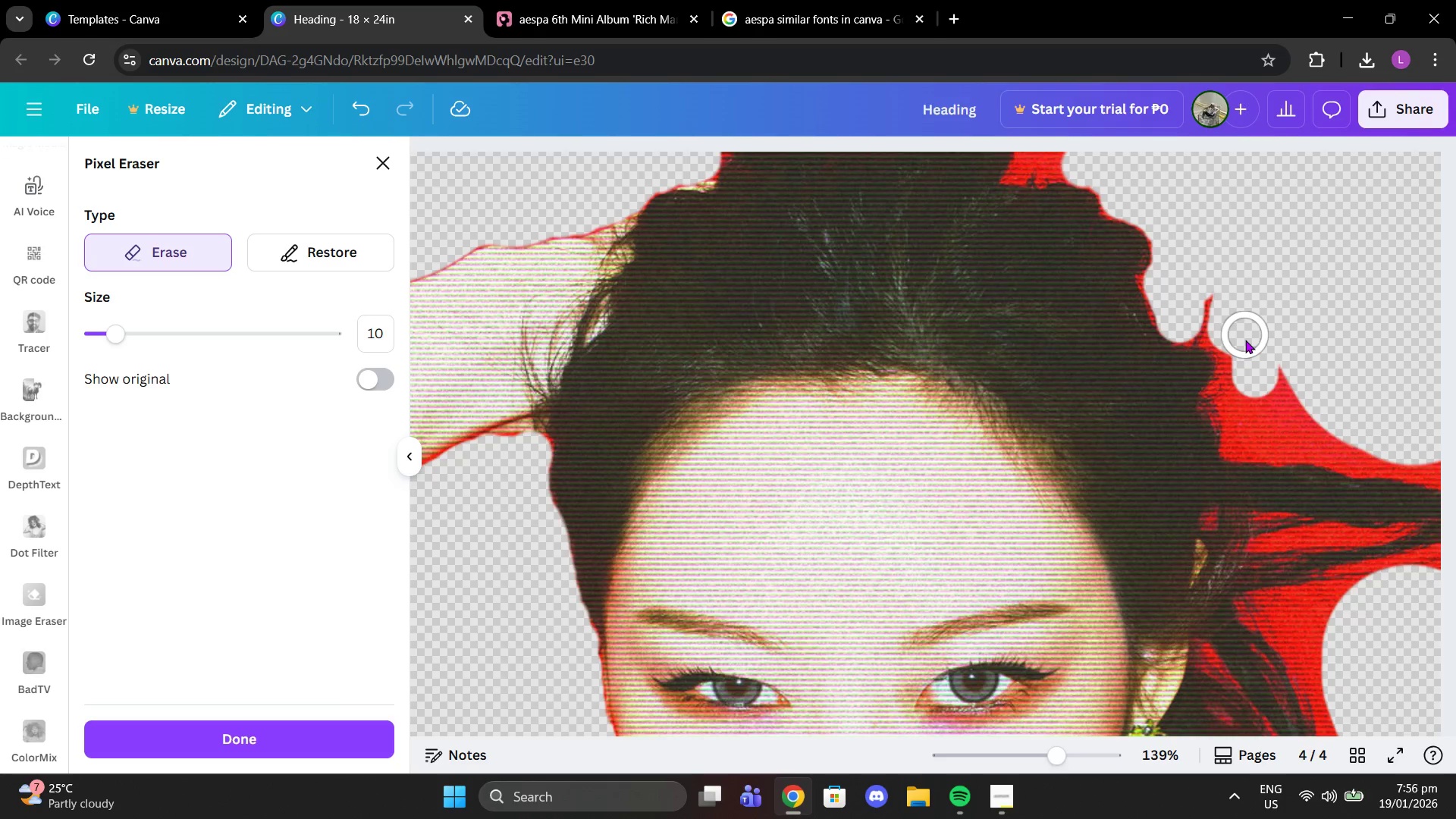 
left_click_drag(start_coordinate=[1240, 362], to_coordinate=[1231, 394])
 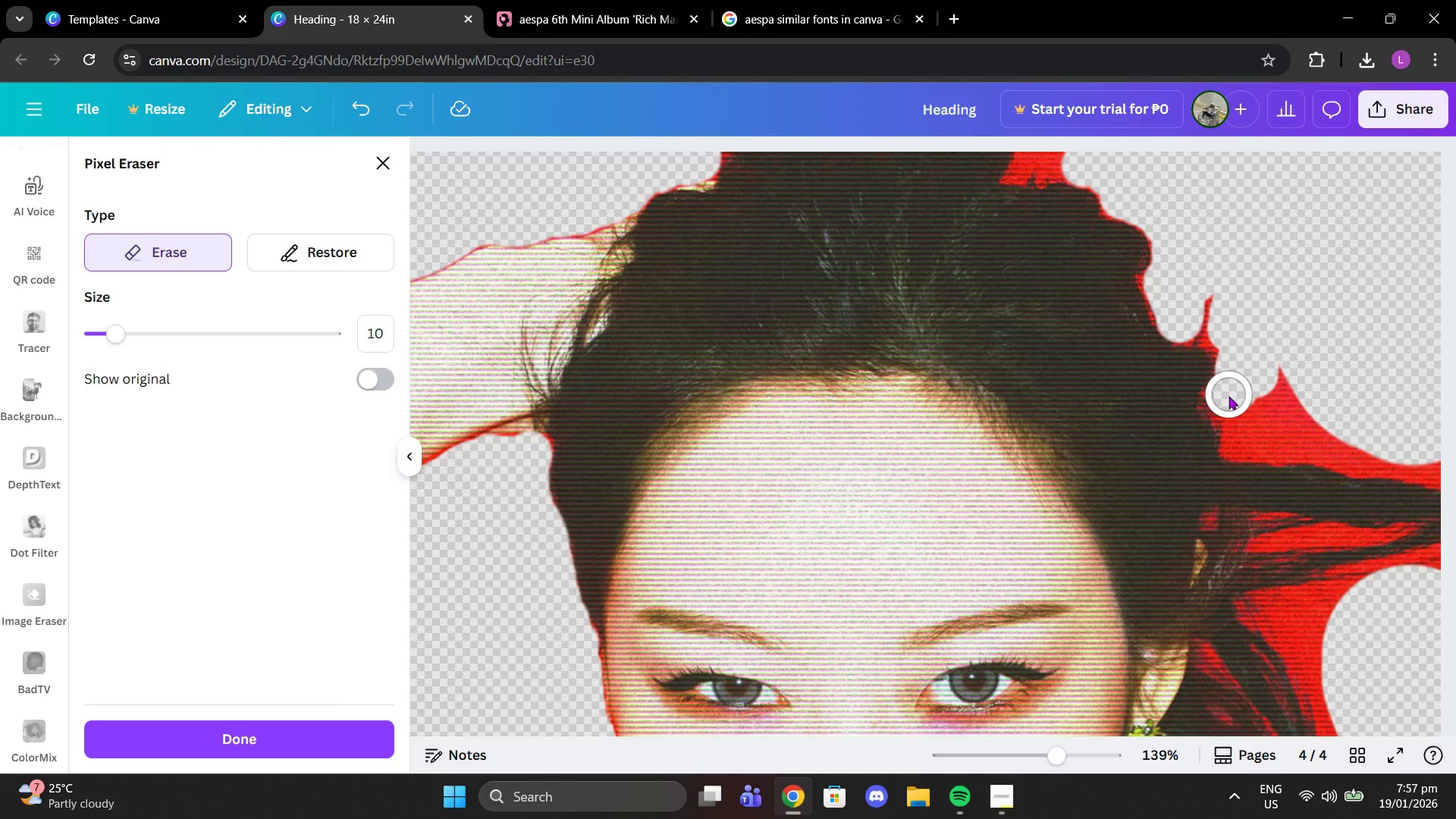 
left_click_drag(start_coordinate=[1228, 396], to_coordinate=[1424, 460])
 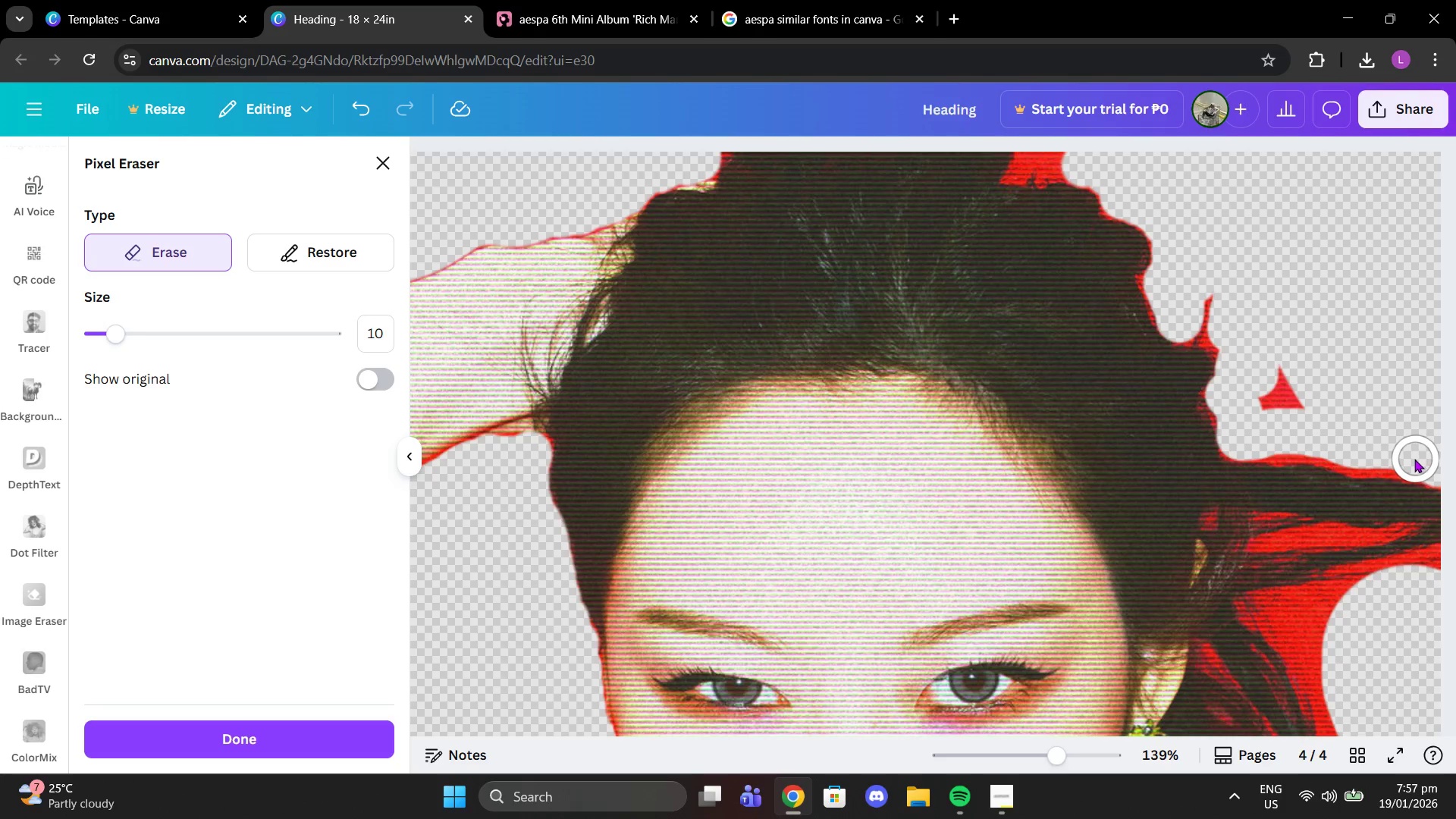 
left_click_drag(start_coordinate=[1416, 459], to_coordinate=[1263, 440])
 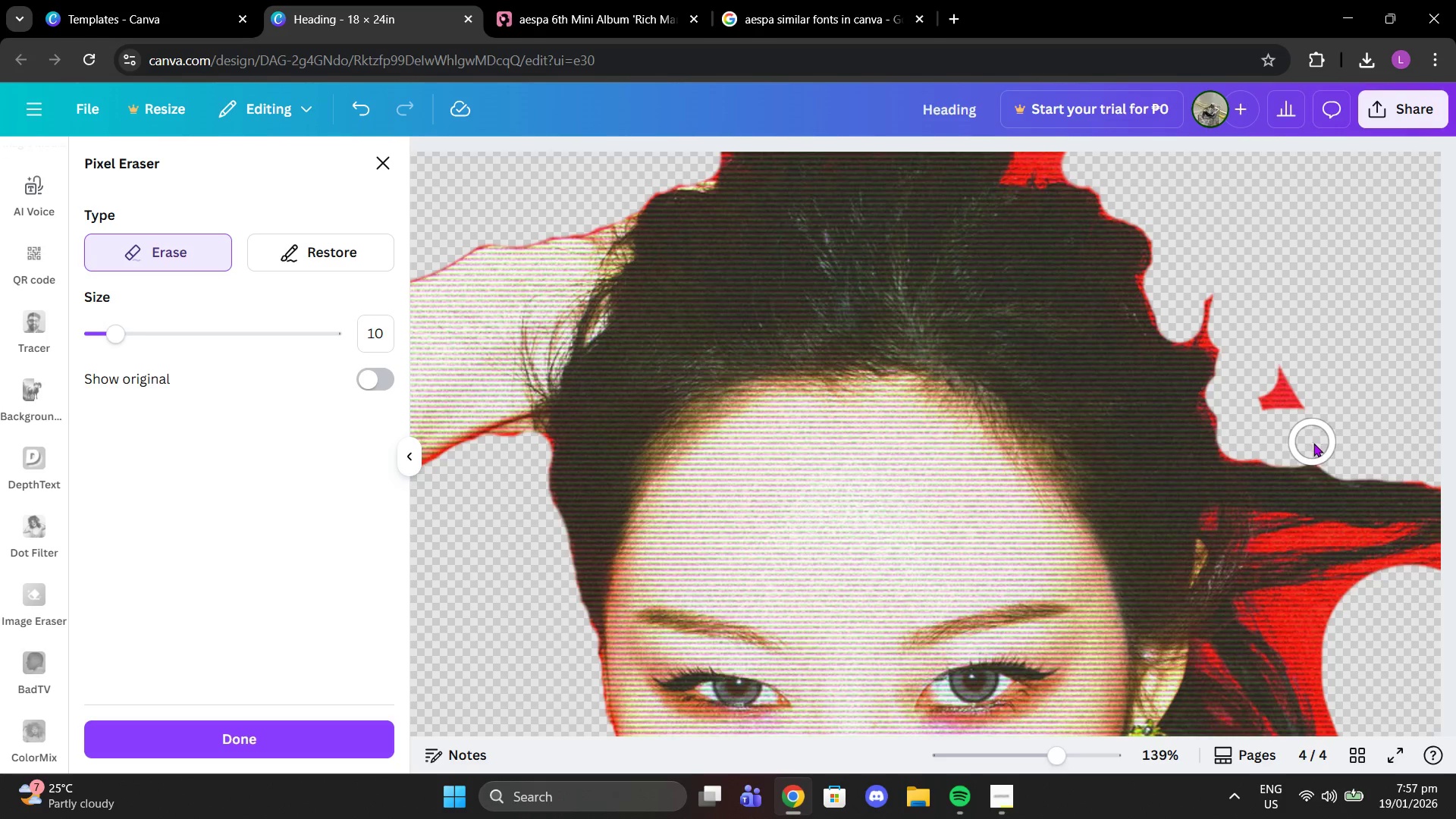 
left_click_drag(start_coordinate=[1316, 447], to_coordinate=[1271, 369])
 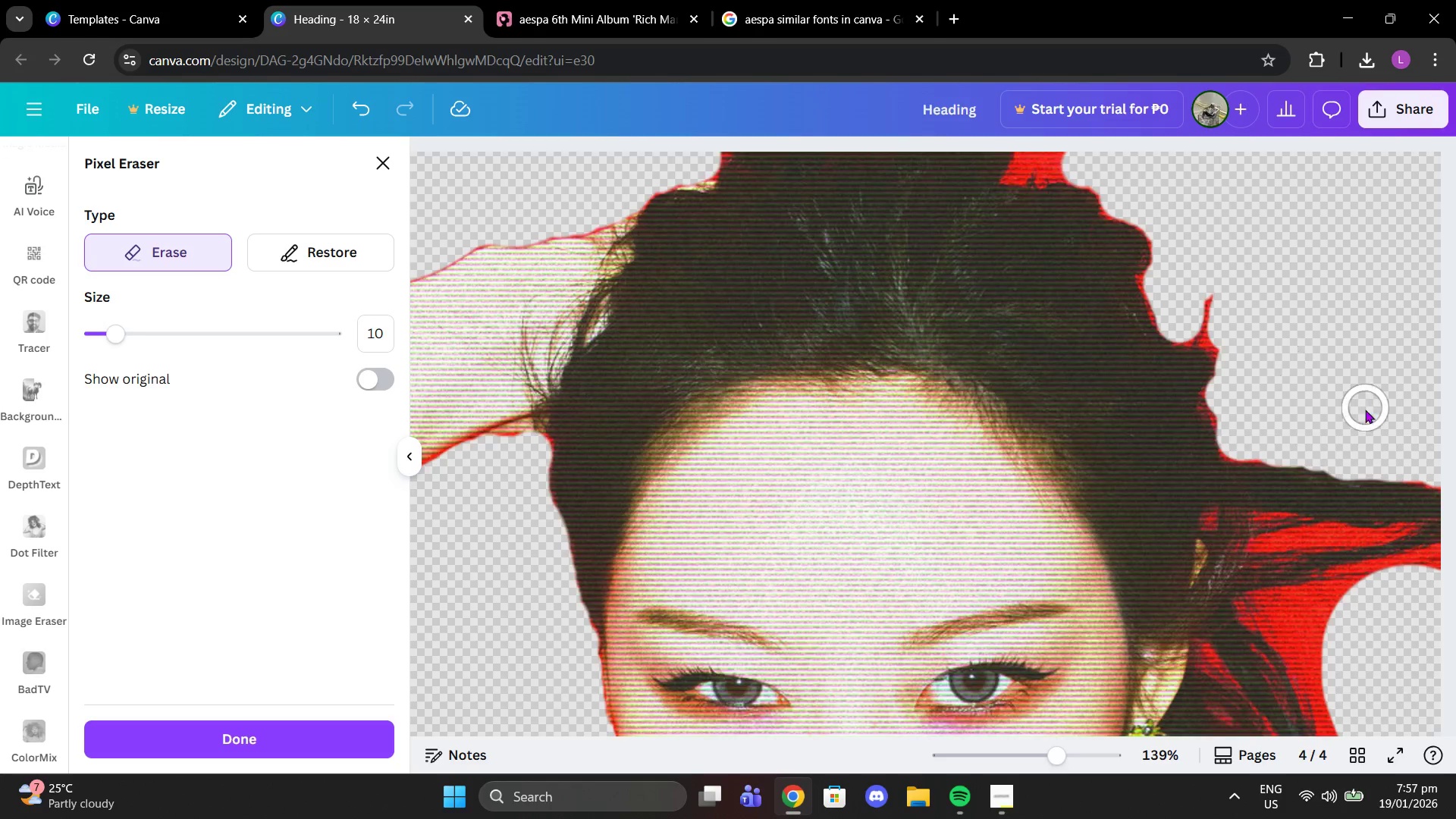 
scroll: coordinate [1365, 410], scroll_direction: down, amount: 2.0
 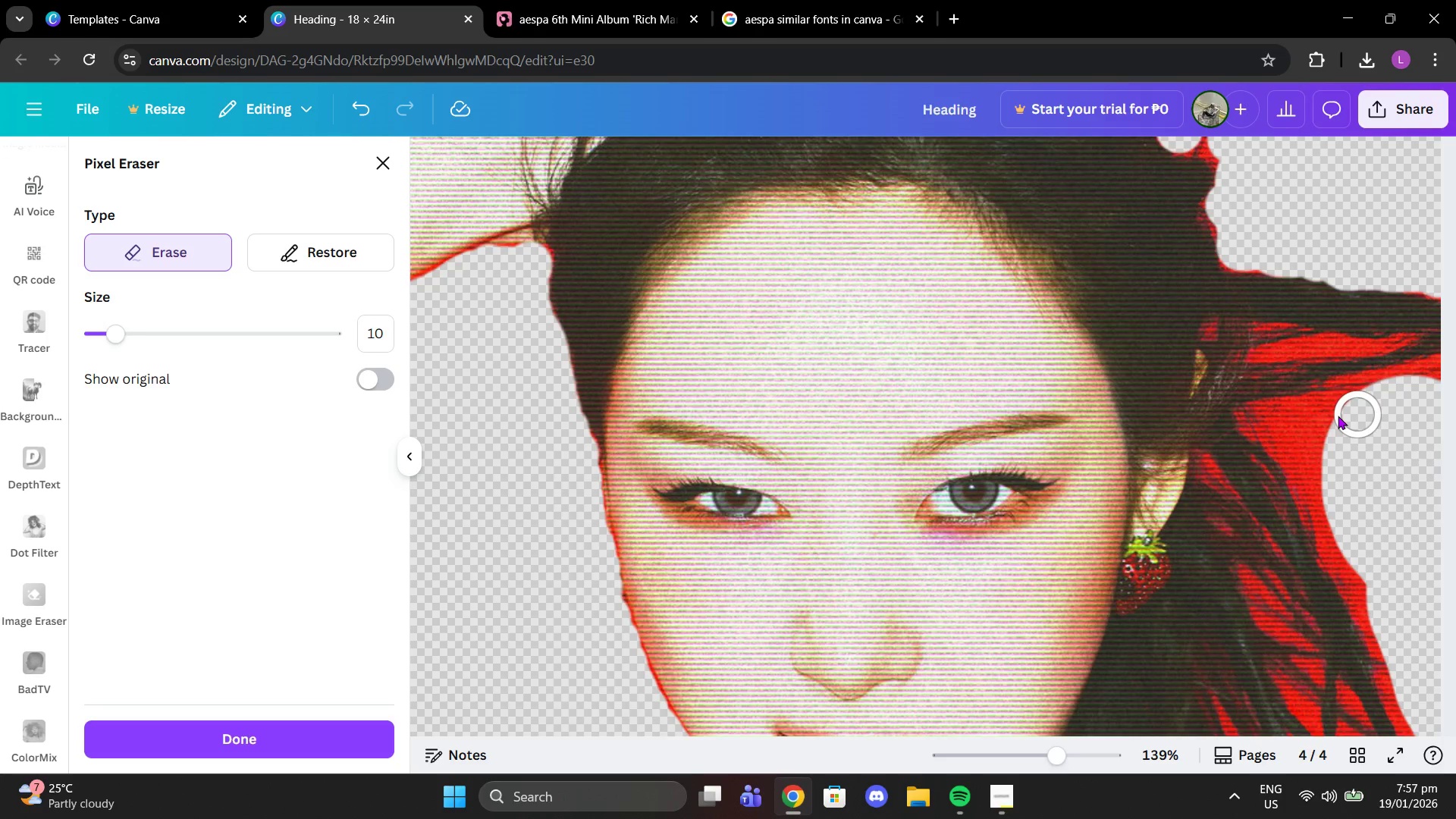 
left_click_drag(start_coordinate=[1335, 416], to_coordinate=[1265, 431])
 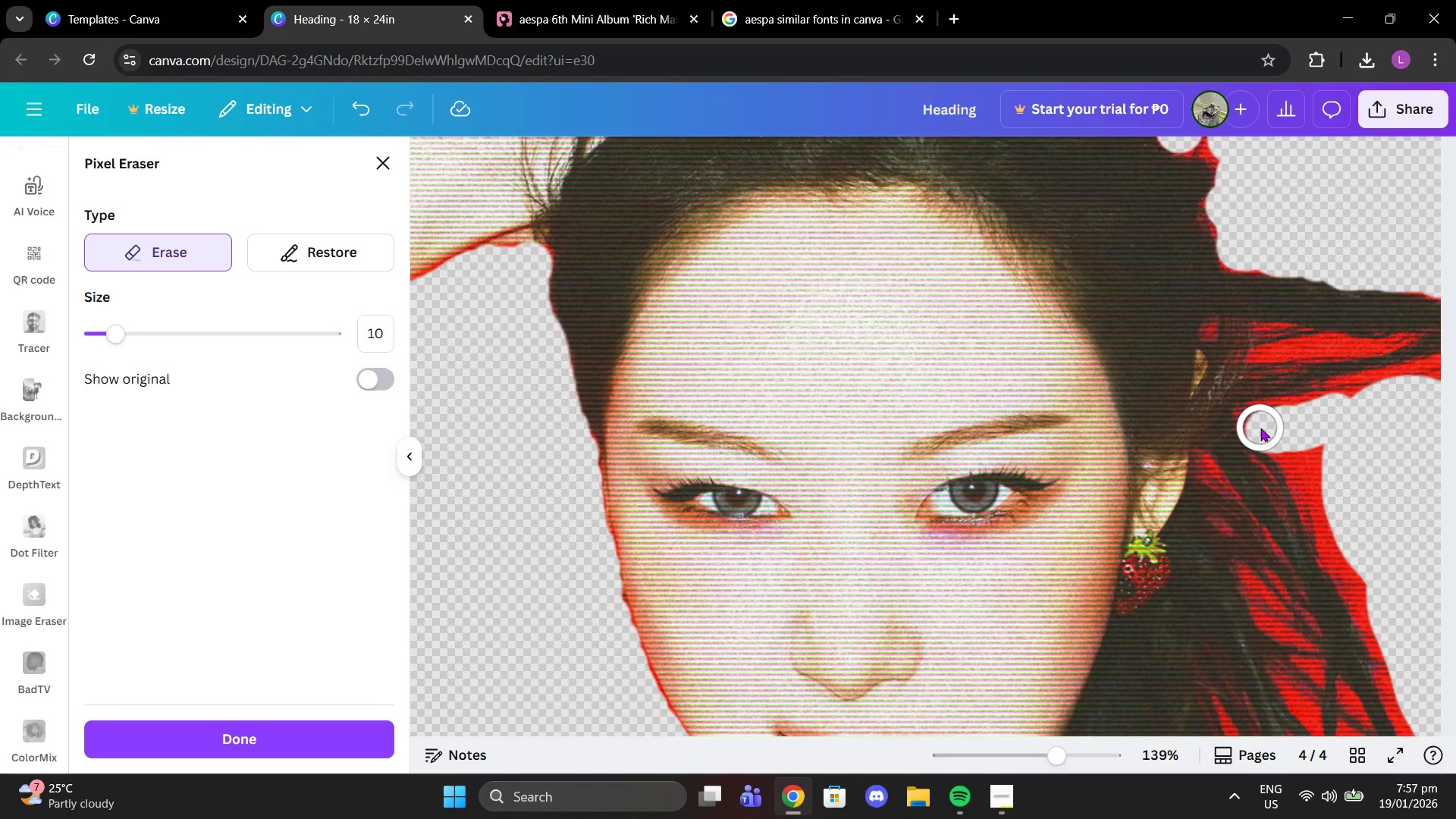 
left_click([1260, 428])
 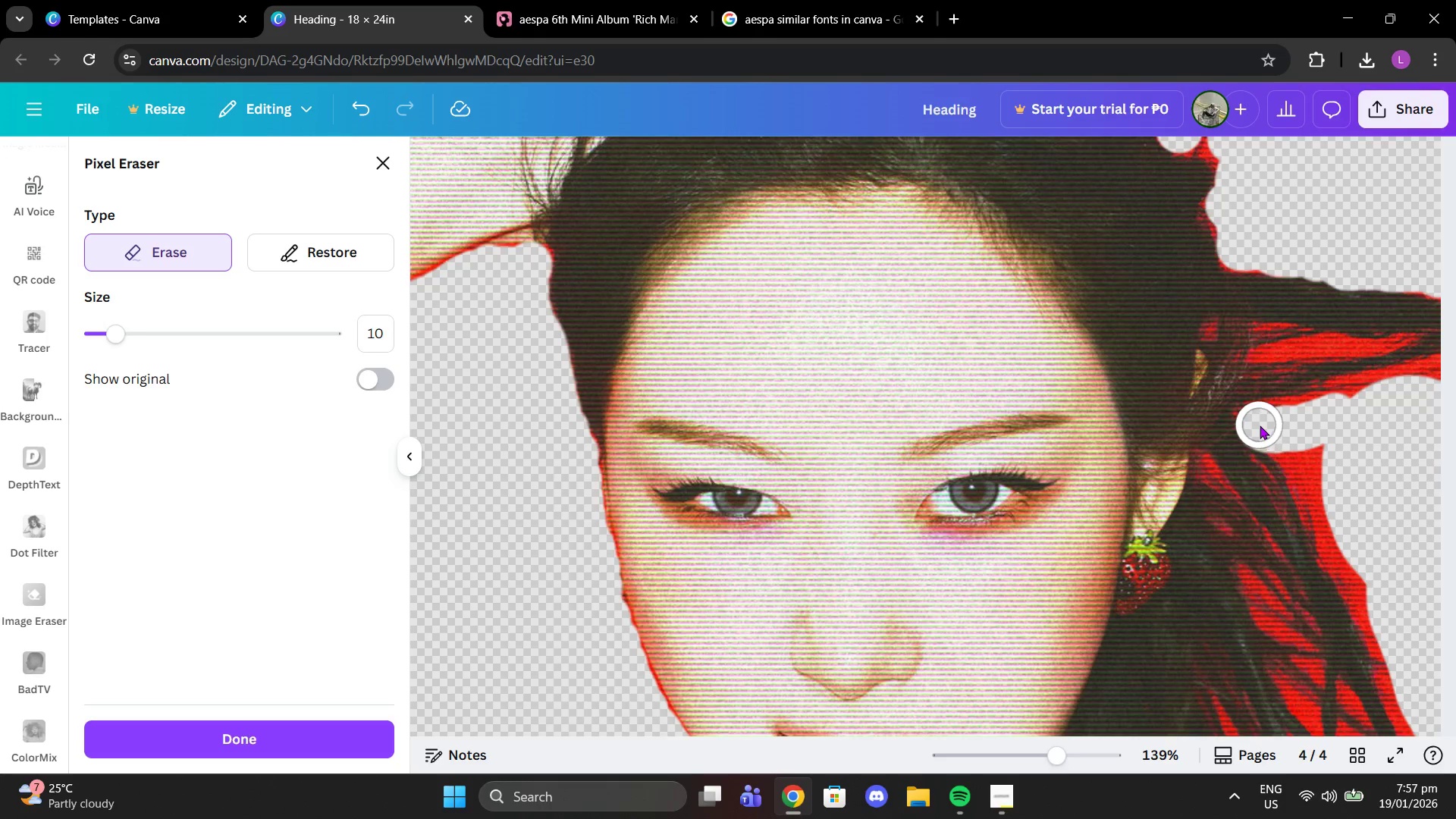 
left_click_drag(start_coordinate=[1260, 425], to_coordinate=[1372, 404])
 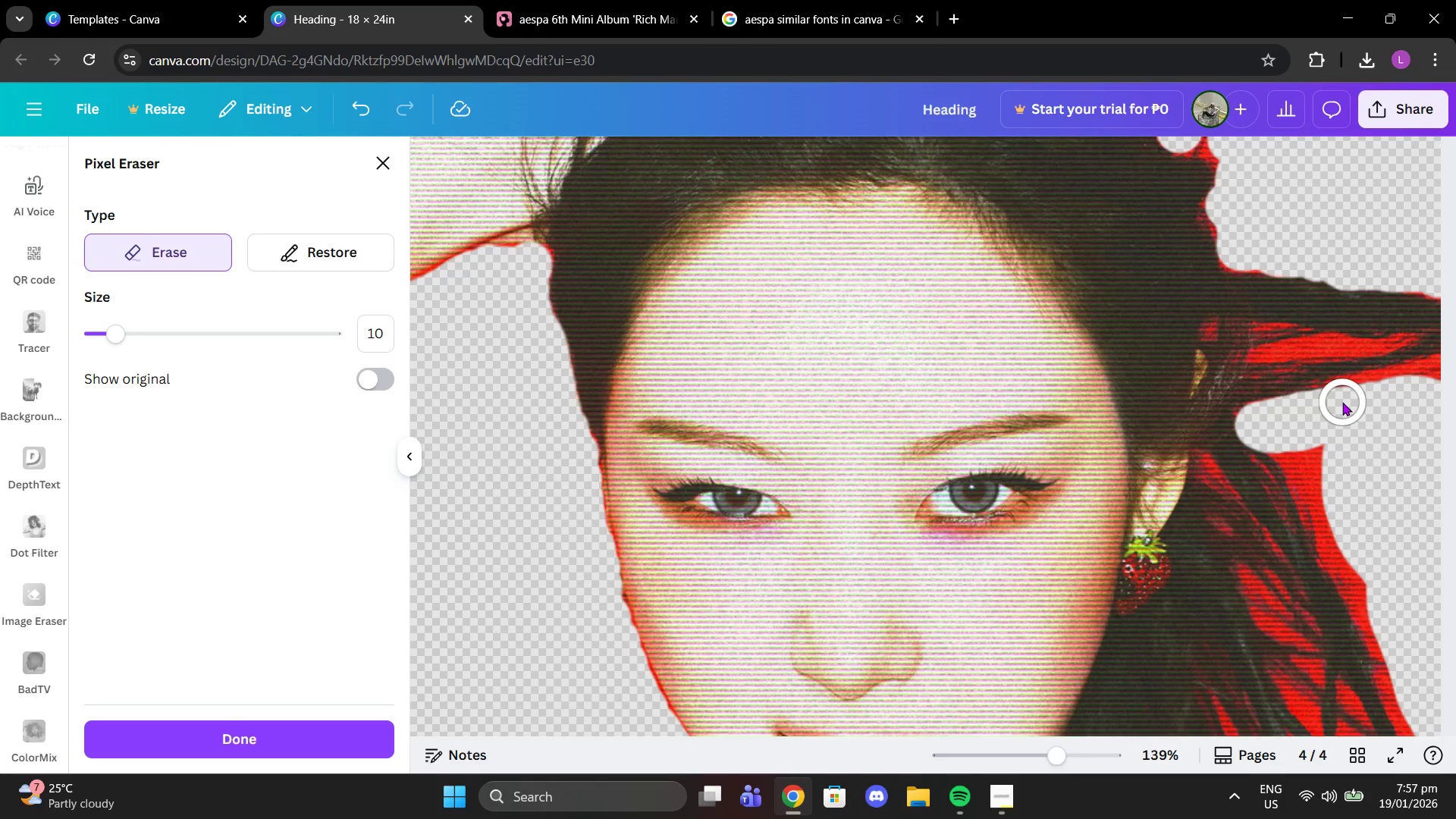 
left_click_drag(start_coordinate=[1342, 402], to_coordinate=[1361, 403])
 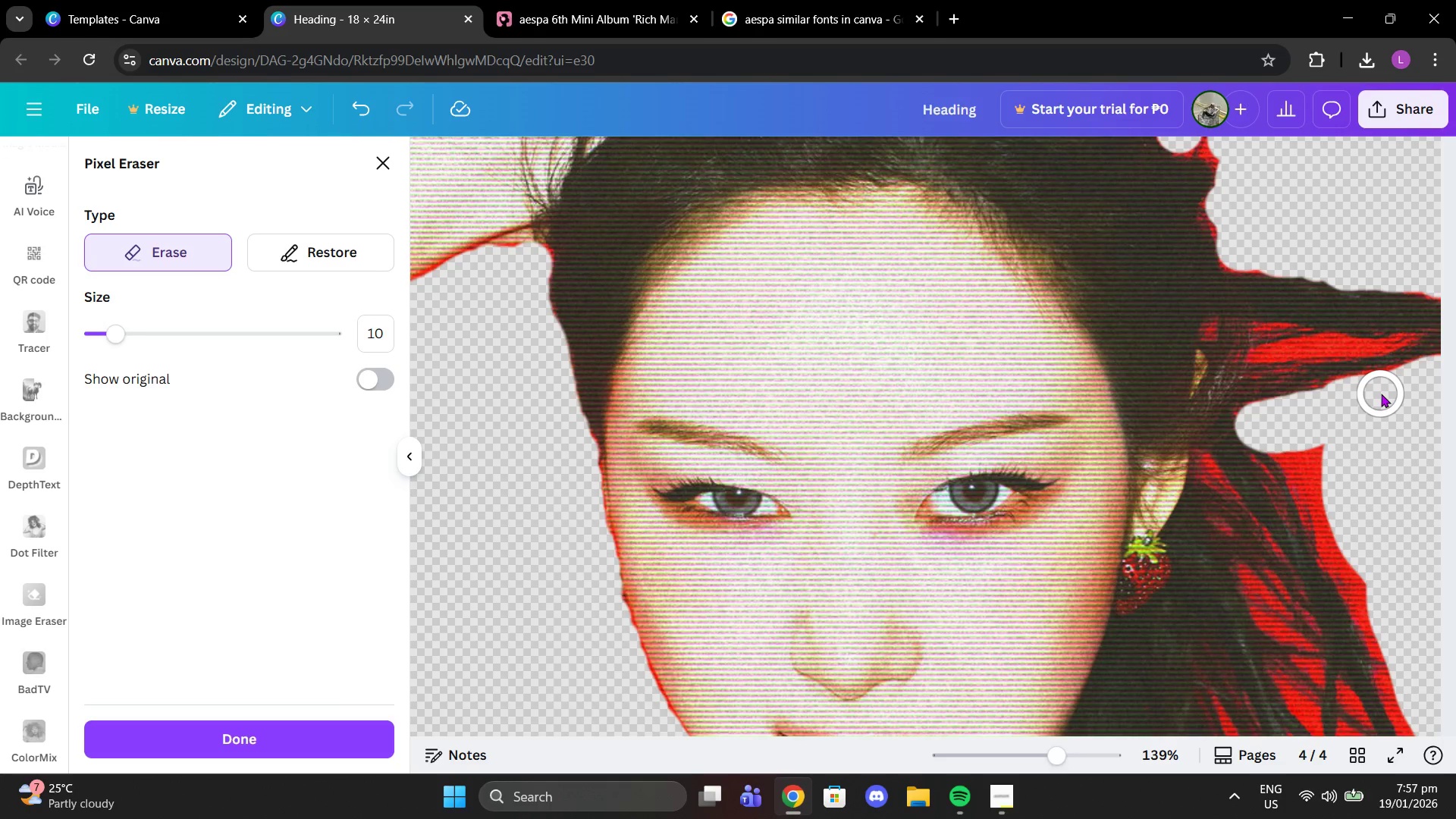 
left_click([1381, 394])
 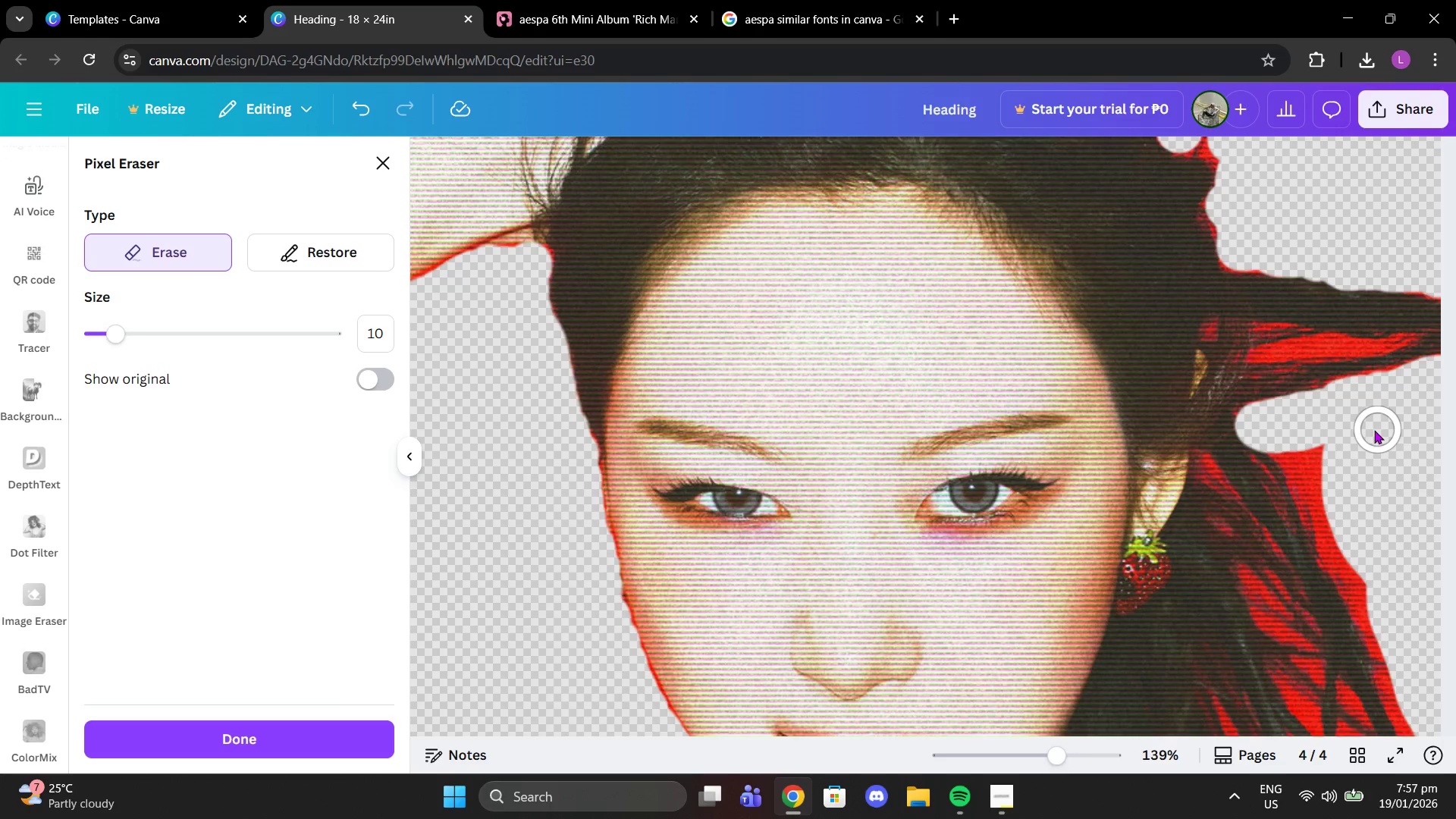 
scroll: coordinate [1358, 440], scroll_direction: down, amount: 1.0
 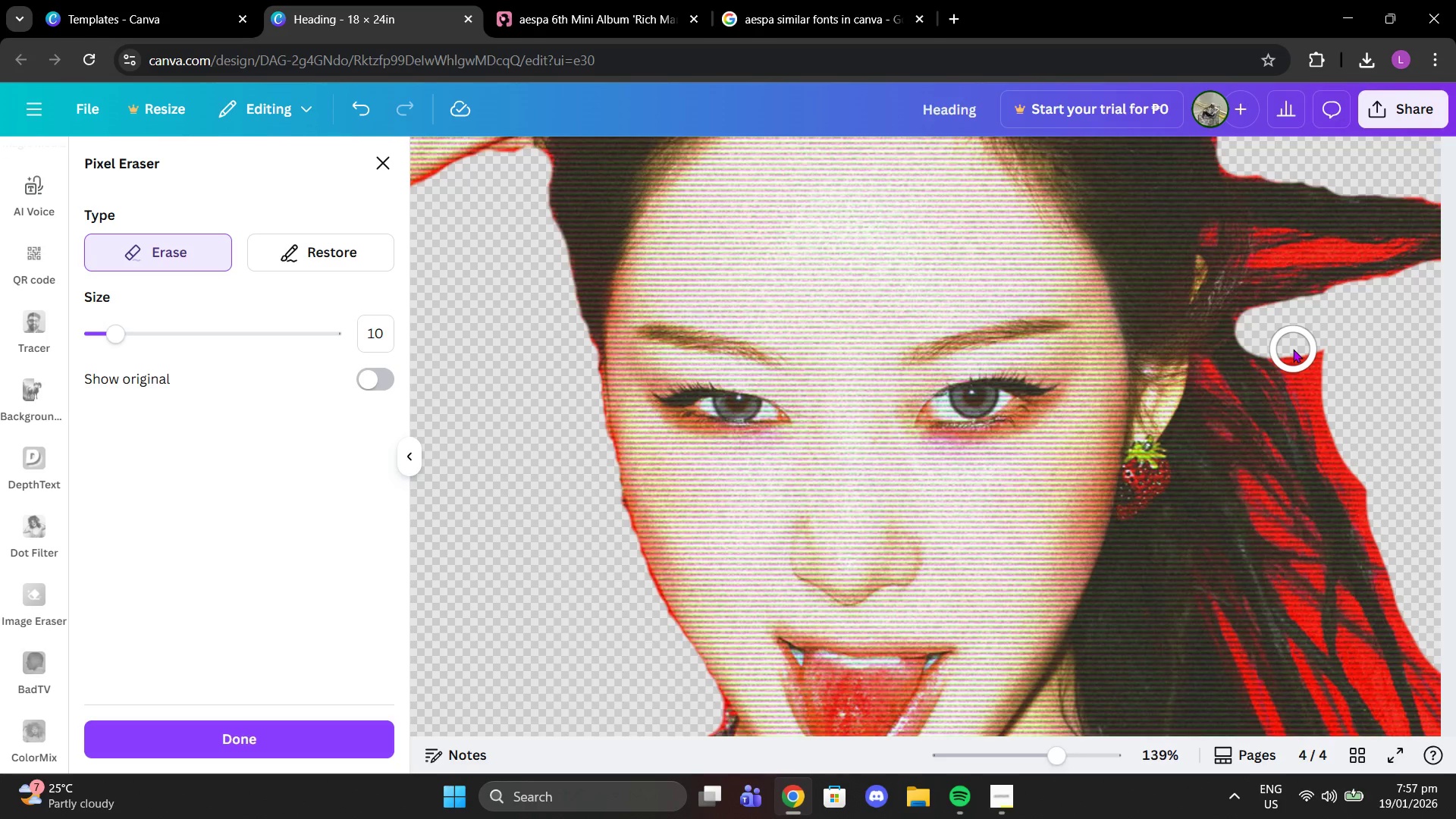 
wait(9.28)
 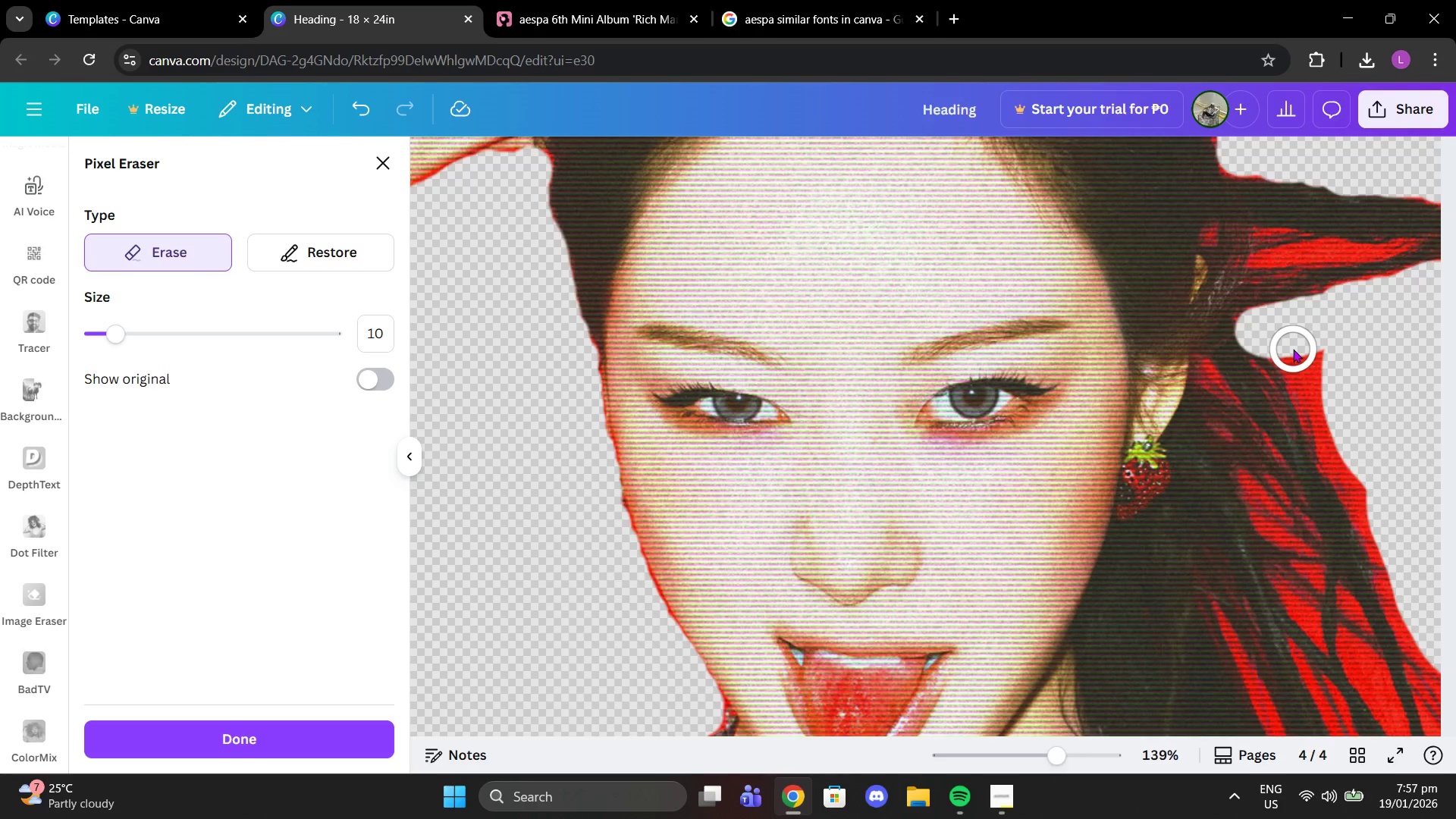 
left_click_drag(start_coordinate=[1299, 352], to_coordinate=[1332, 418])
 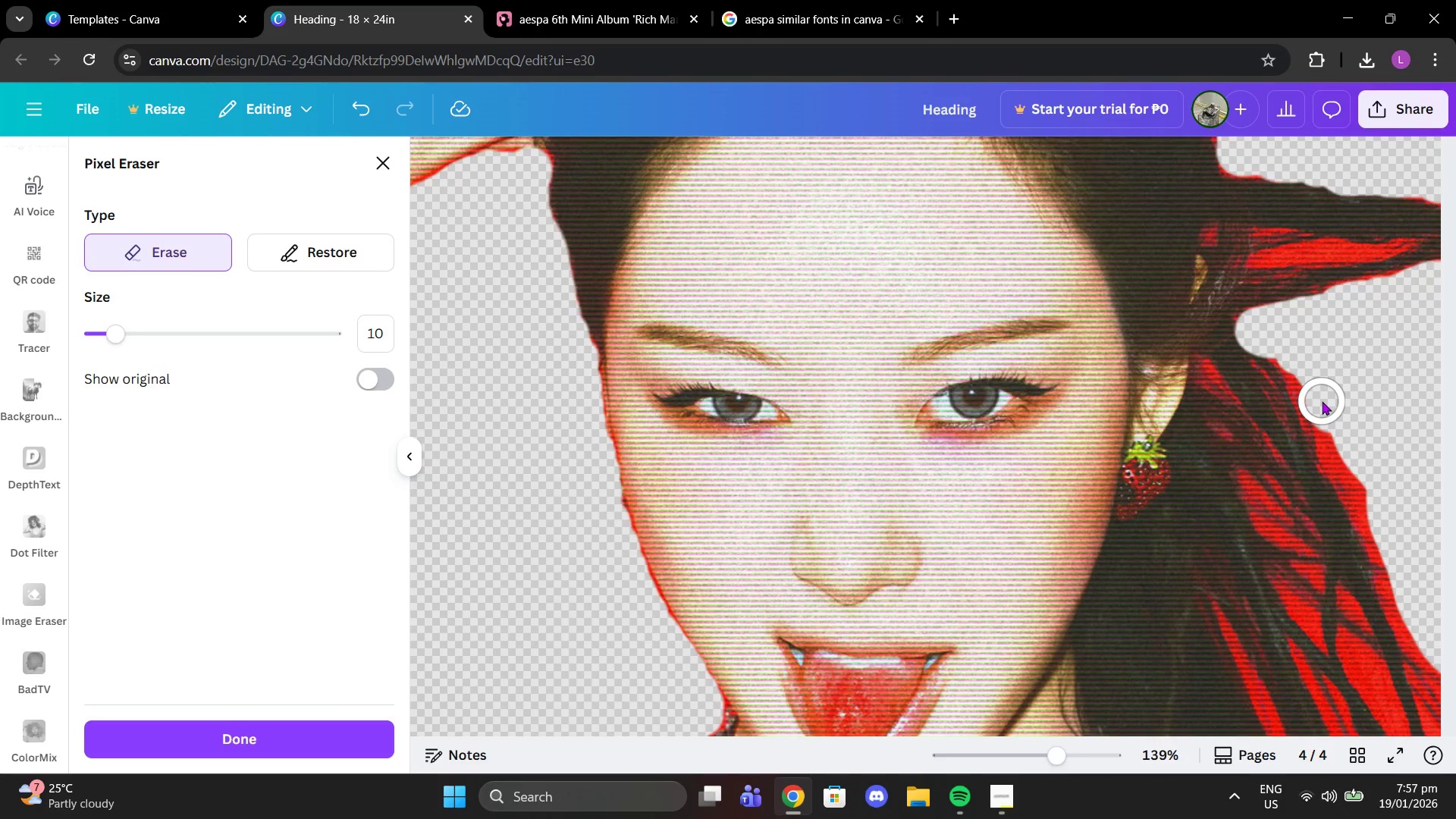 
left_click_drag(start_coordinate=[1322, 401], to_coordinate=[1302, 366])
 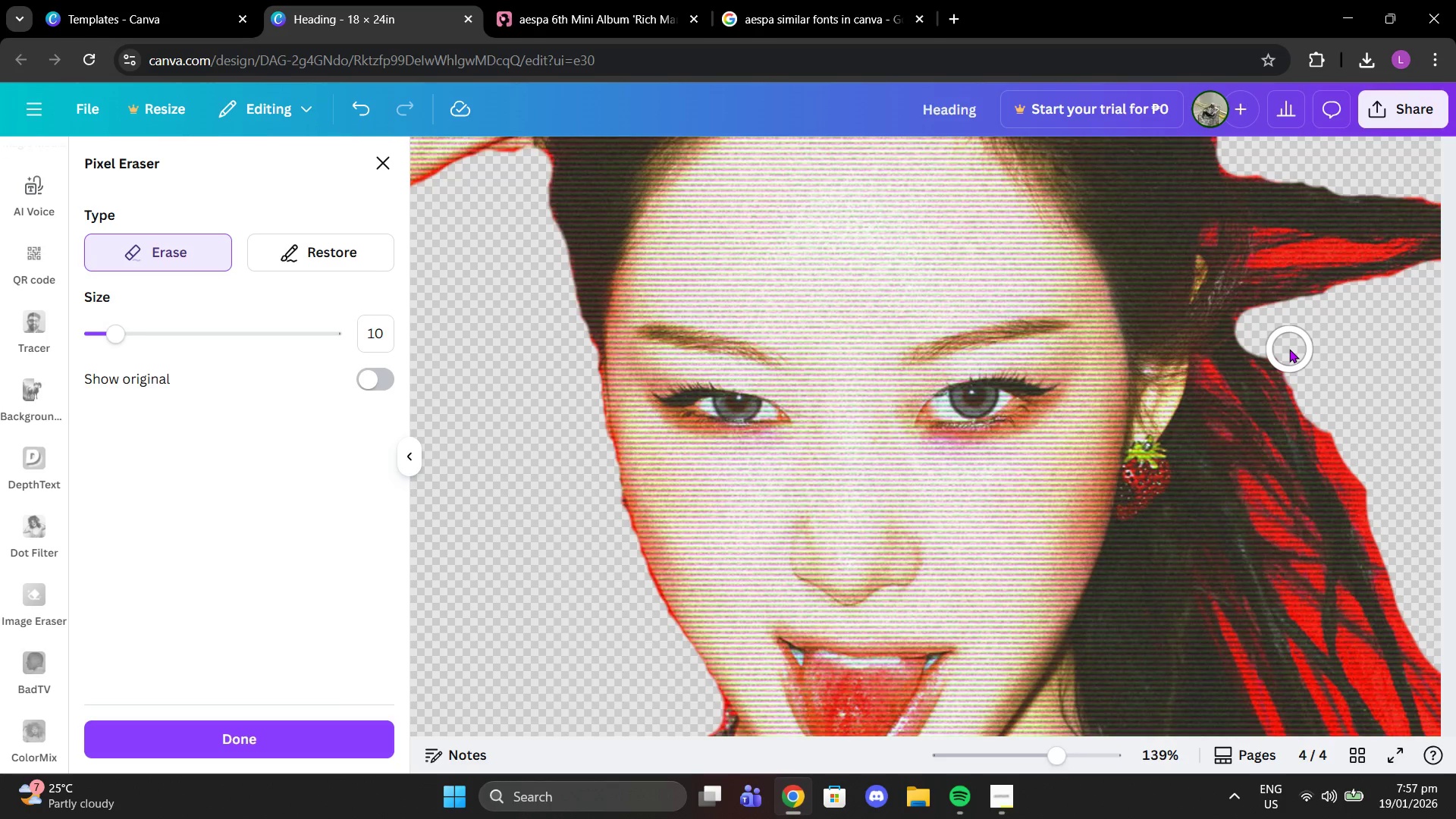 
left_click([1289, 349])
 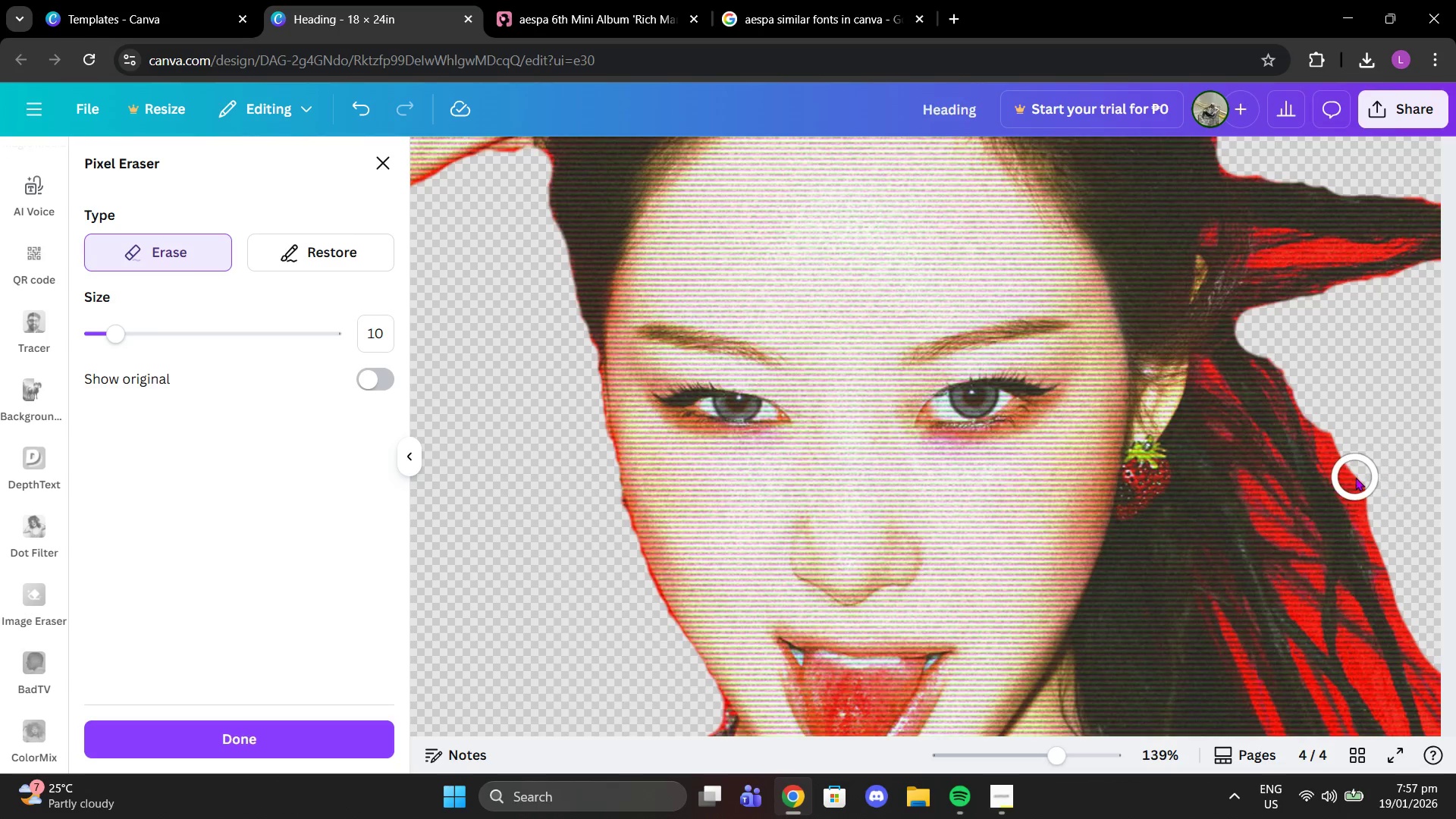 
left_click_drag(start_coordinate=[1355, 477], to_coordinate=[1326, 422])
 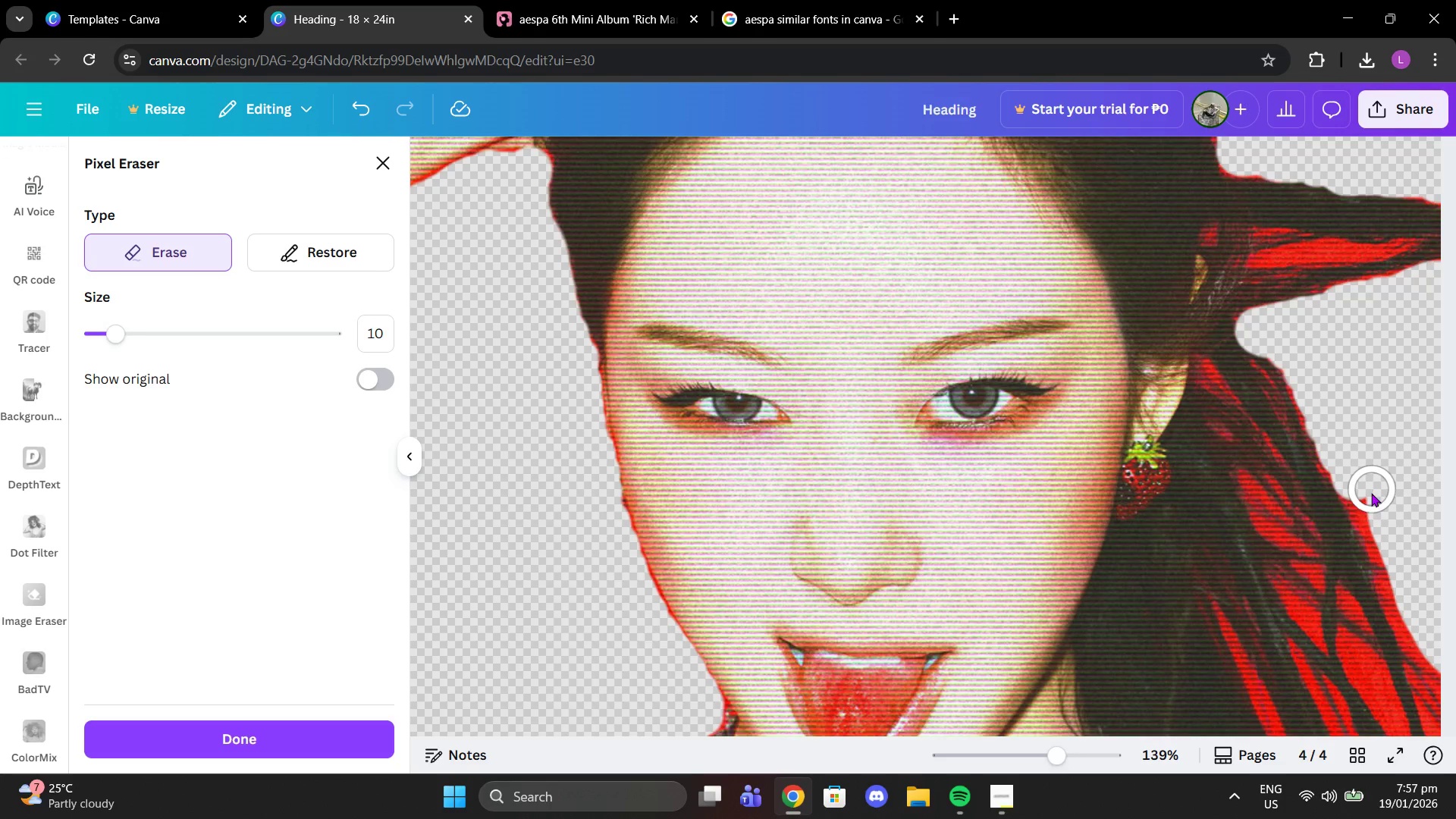 
left_click_drag(start_coordinate=[1363, 499], to_coordinate=[1448, 653])
 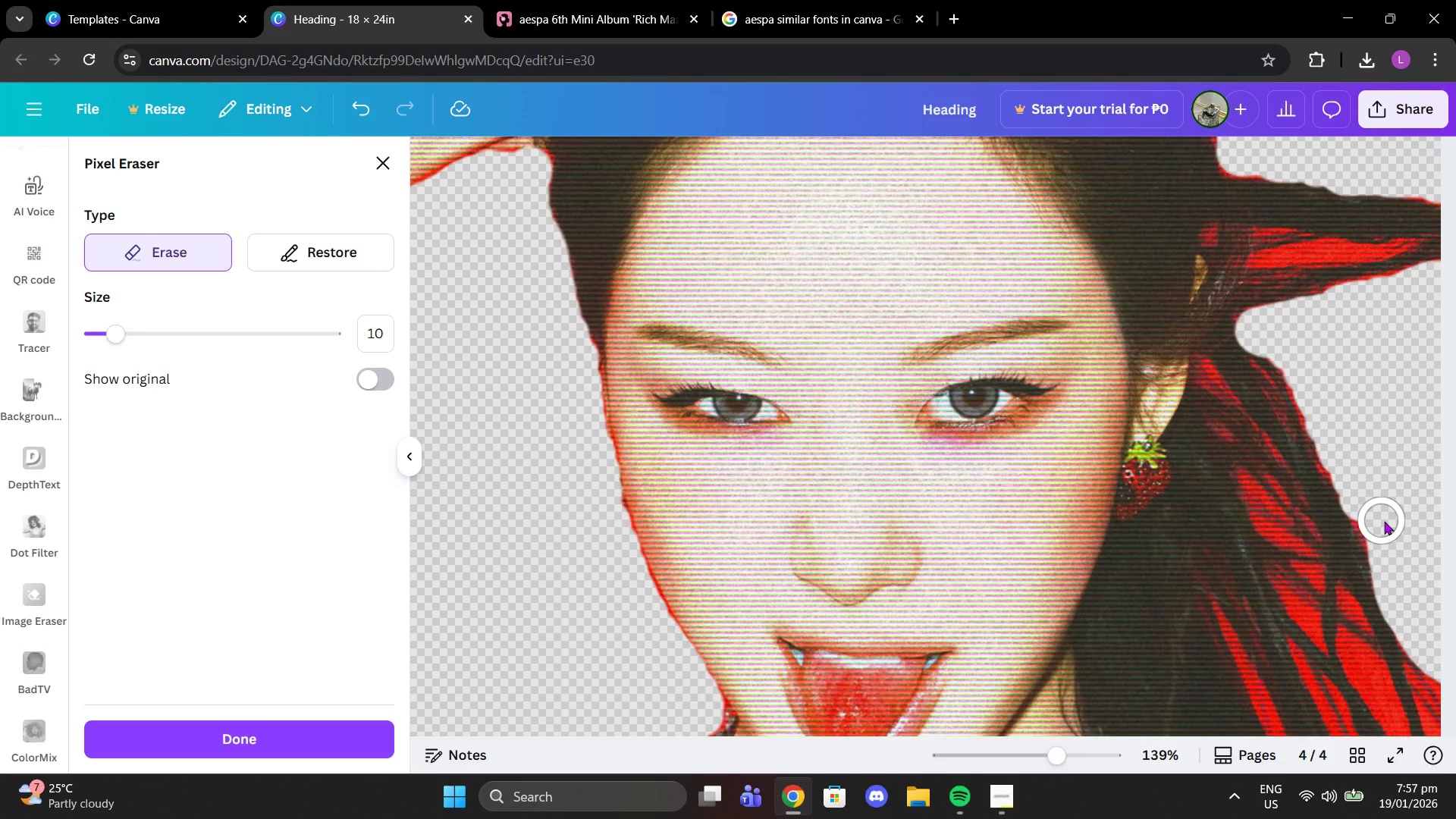 
left_click([1384, 521])
 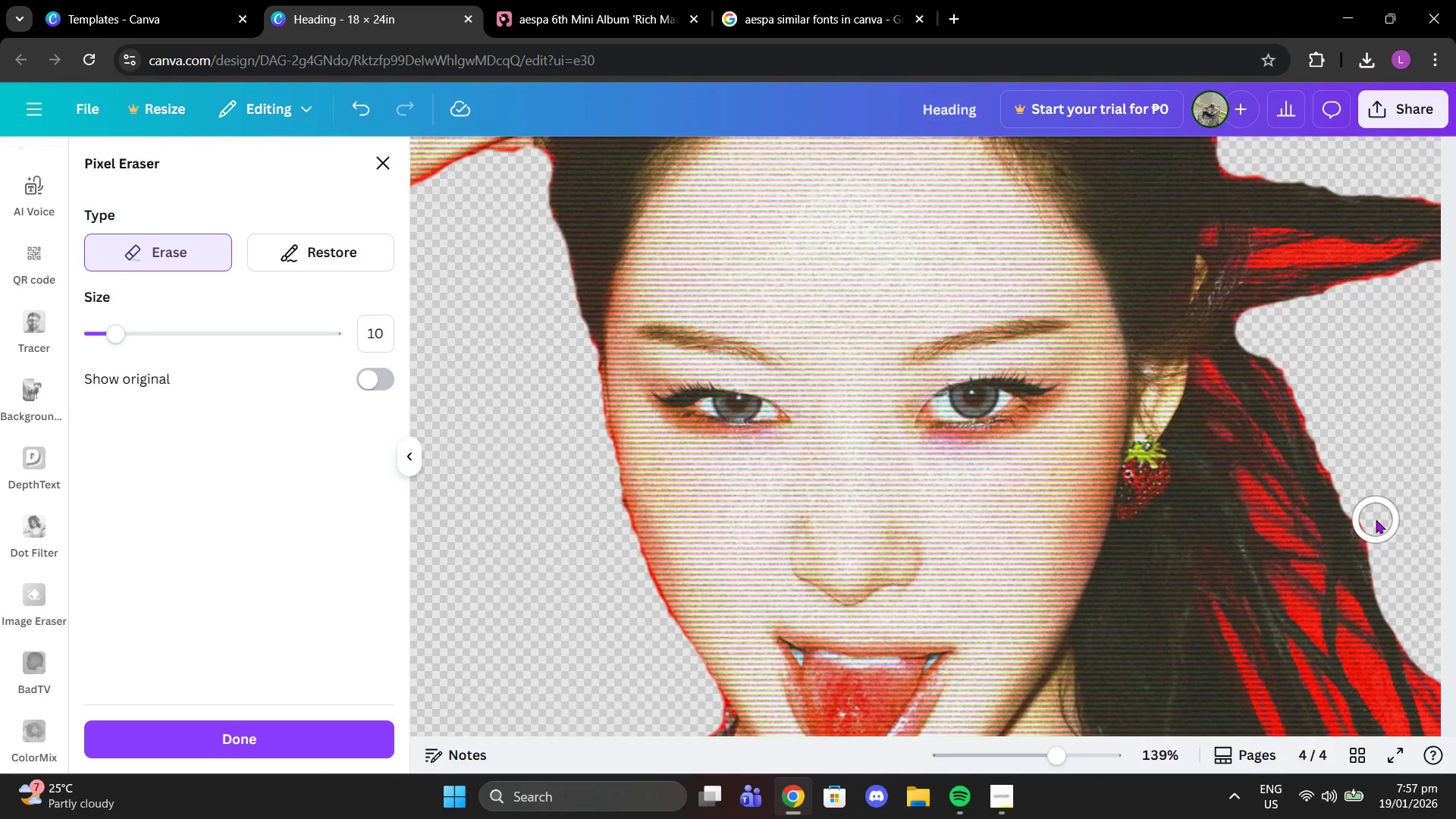 
left_click([1376, 519])
 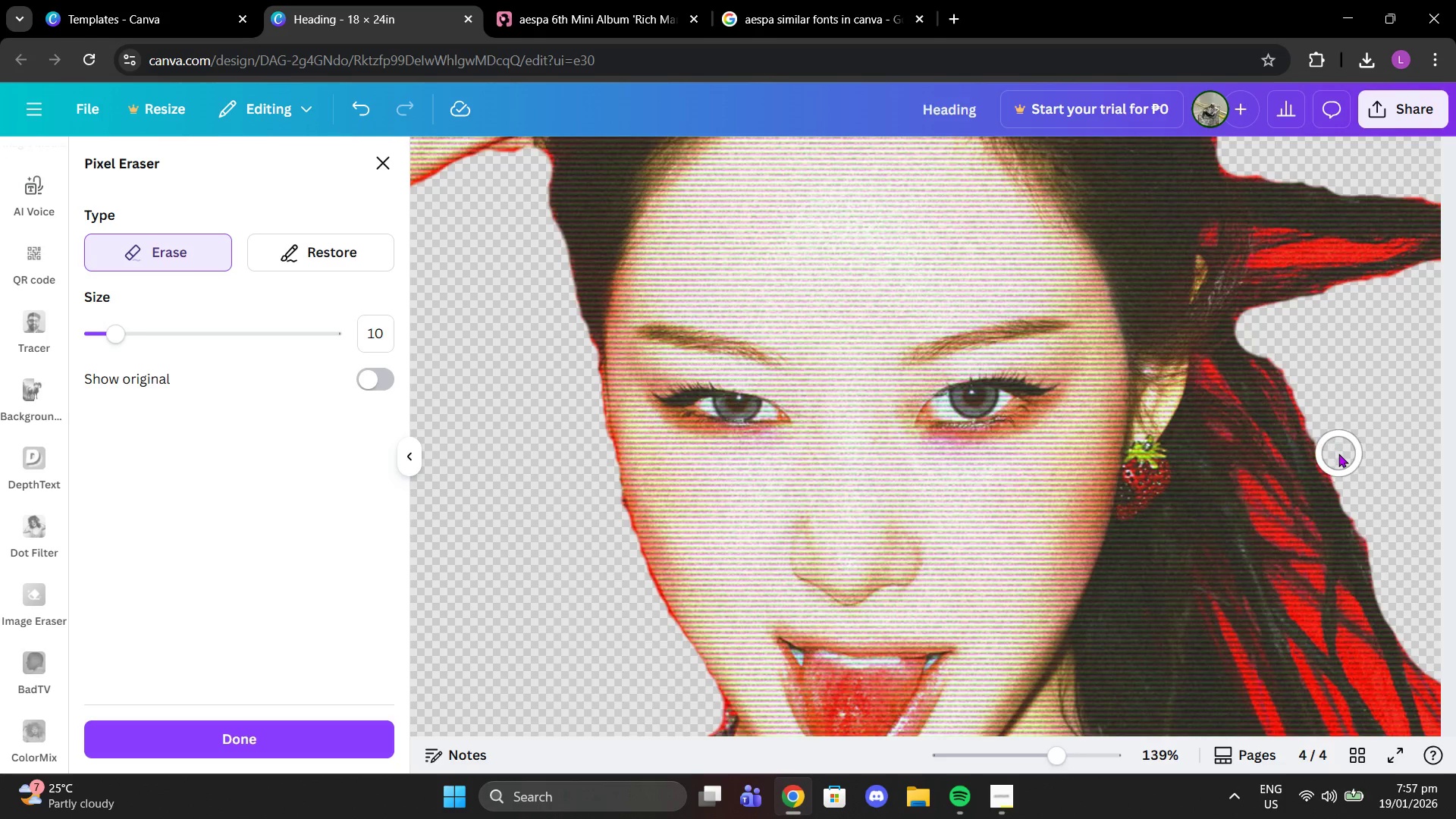 
left_click([1338, 453])
 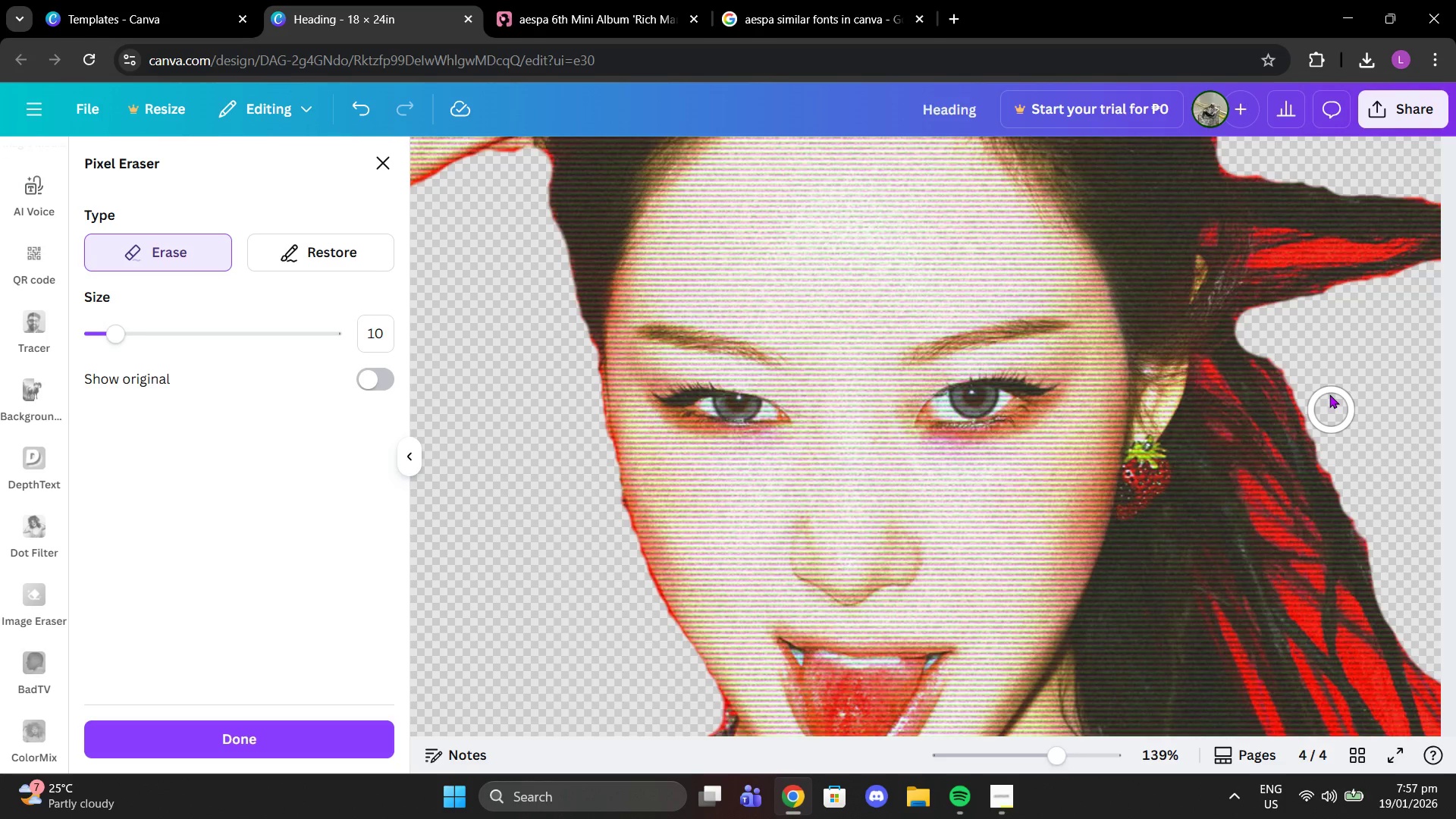 
scroll: coordinate [1327, 387], scroll_direction: up, amount: 3.0
 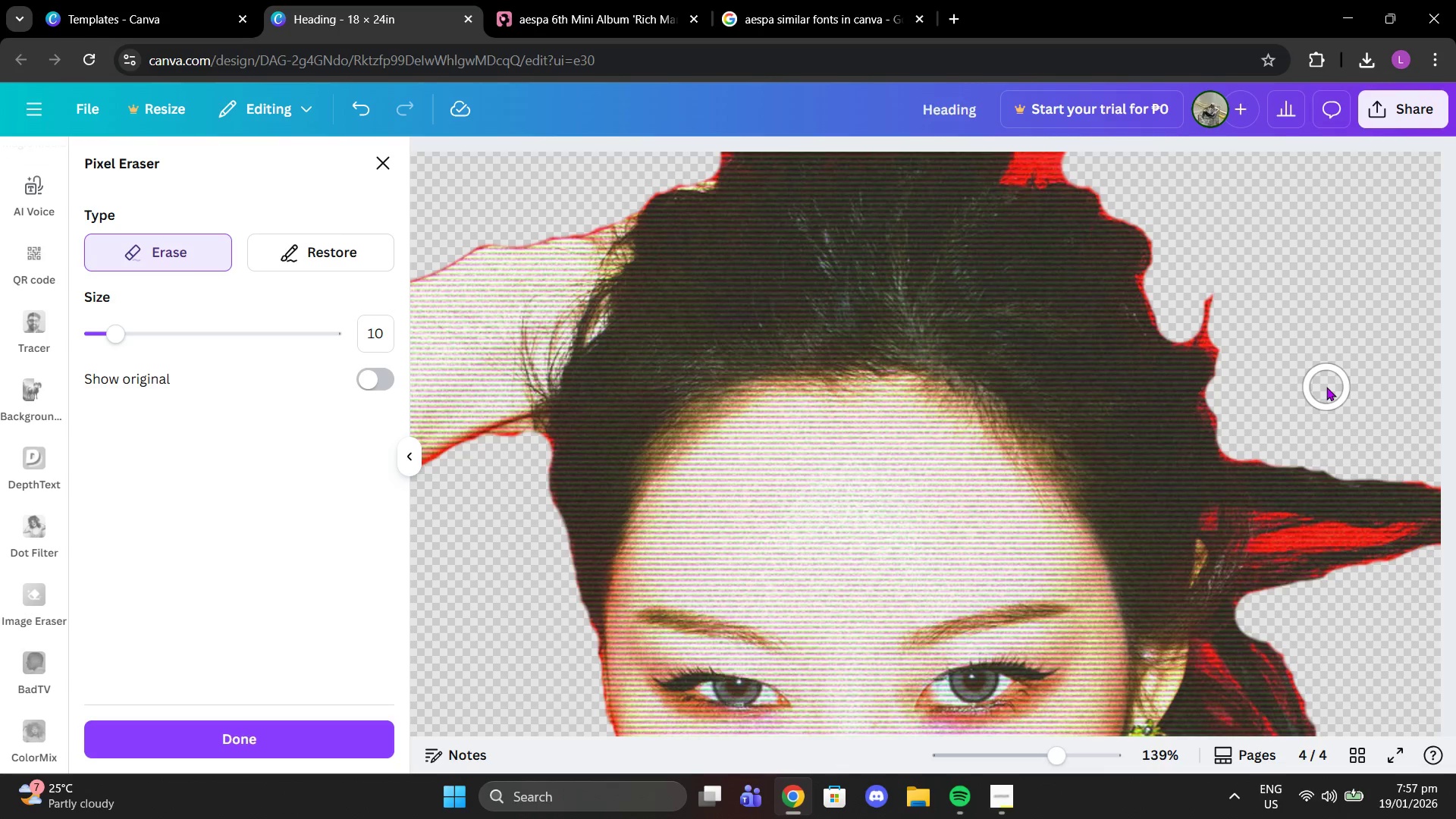 
scroll: coordinate [1318, 503], scroll_direction: down, amount: 1.0
 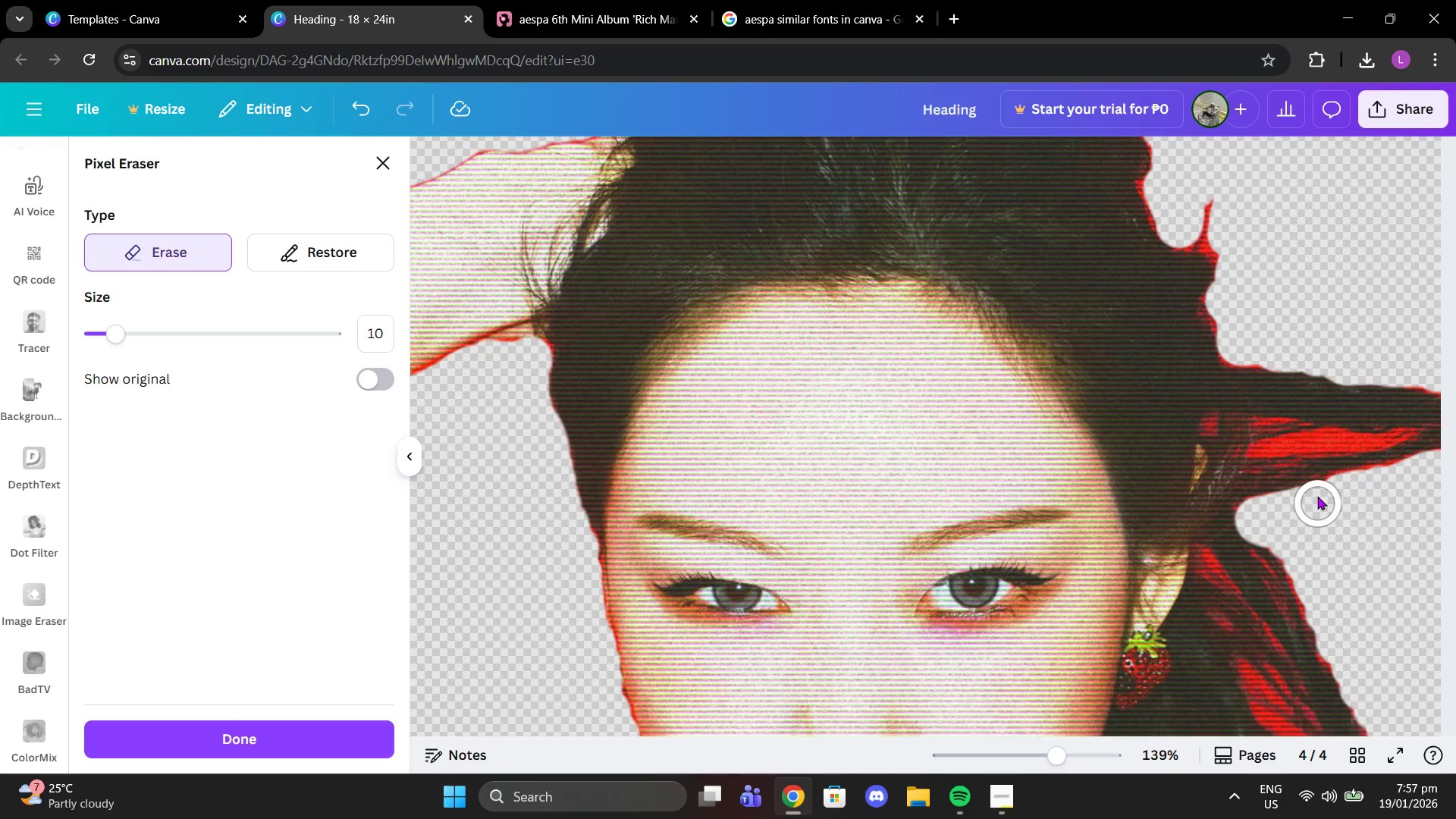 
scroll: coordinate [1257, 249], scroll_direction: up, amount: 2.0
 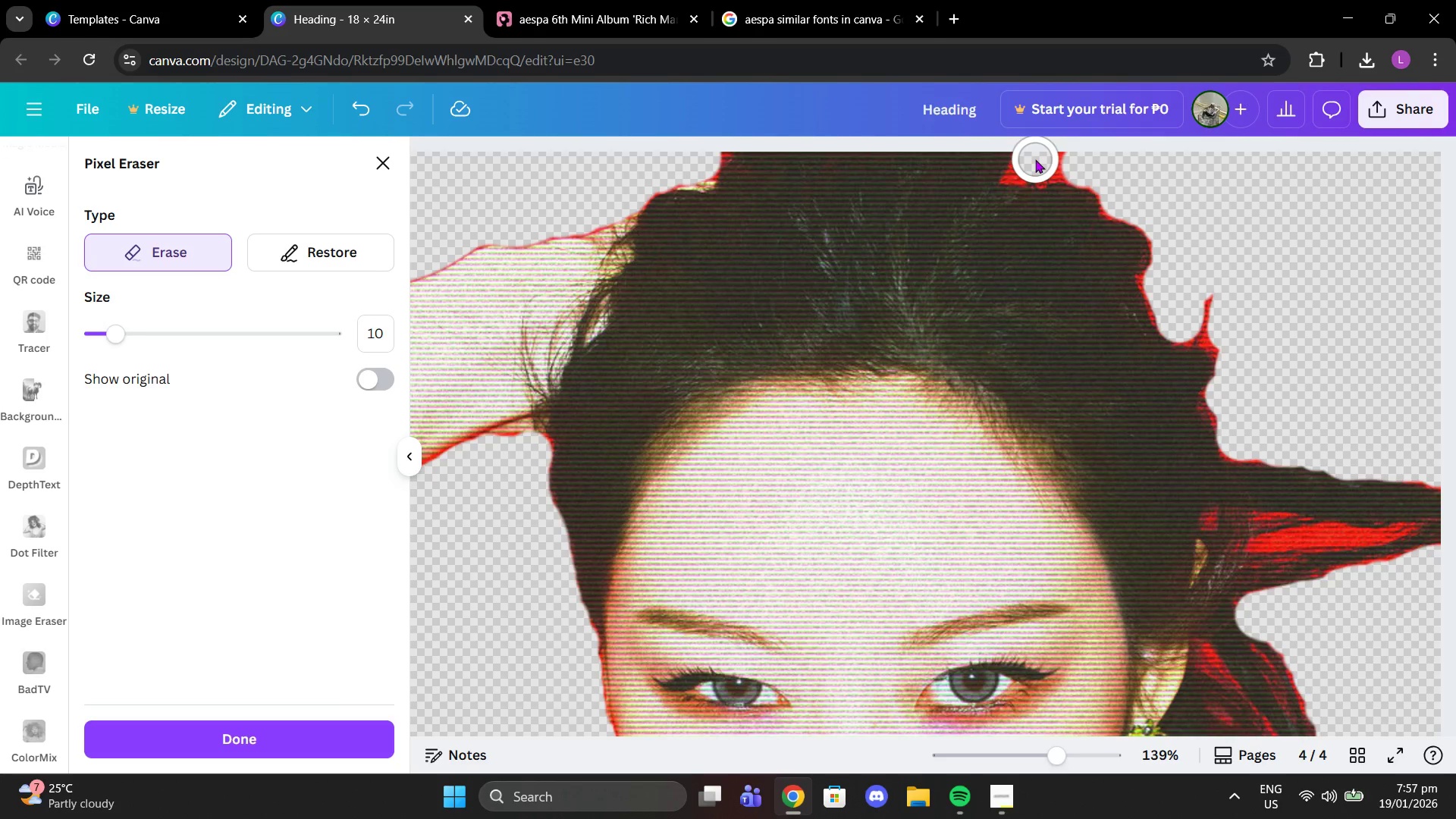 
double_click([1059, 162])
 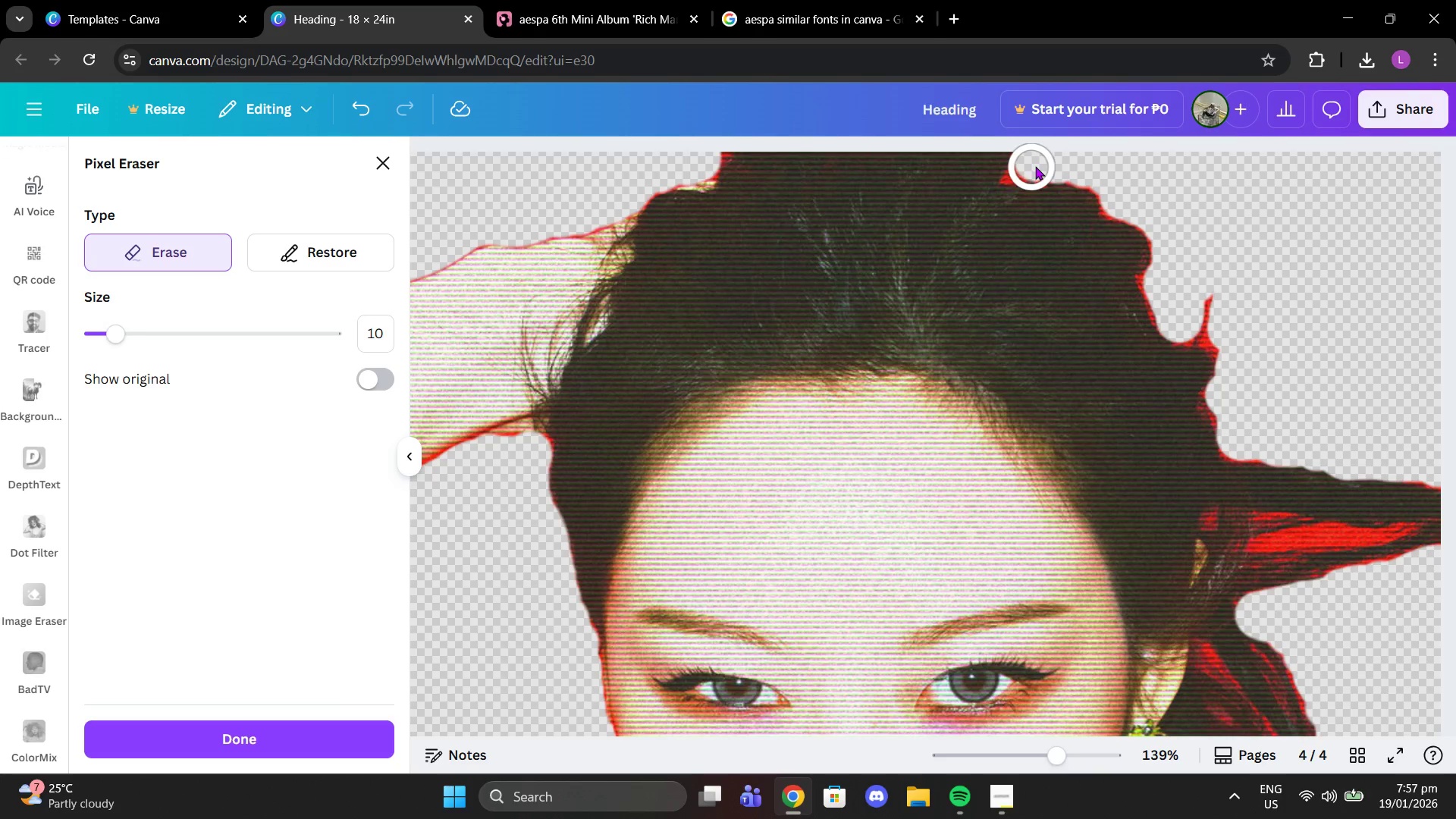 
left_click_drag(start_coordinate=[1035, 165], to_coordinate=[1025, 164])
 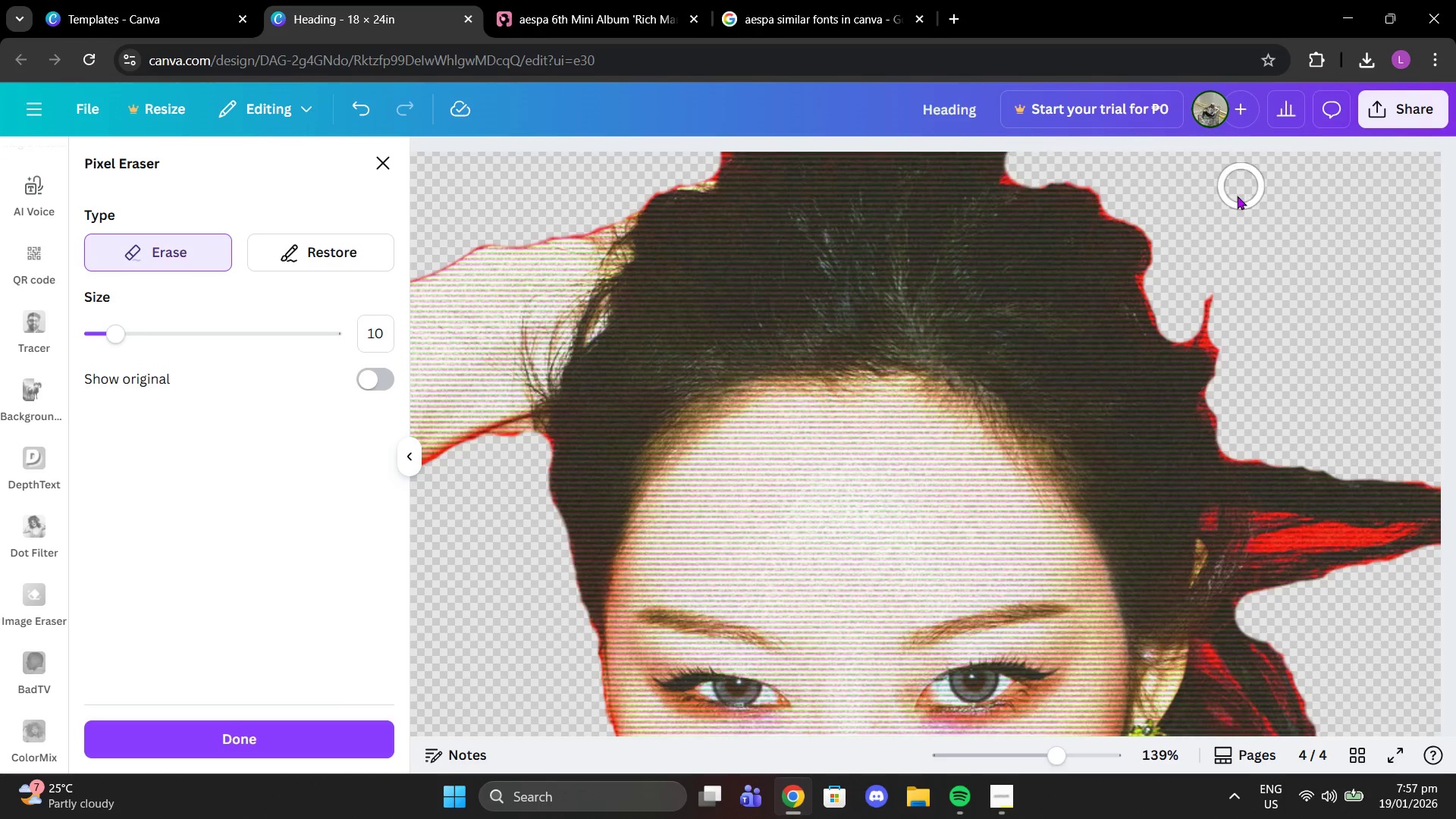 
scroll: coordinate [1308, 356], scroll_direction: down, amount: 6.0
 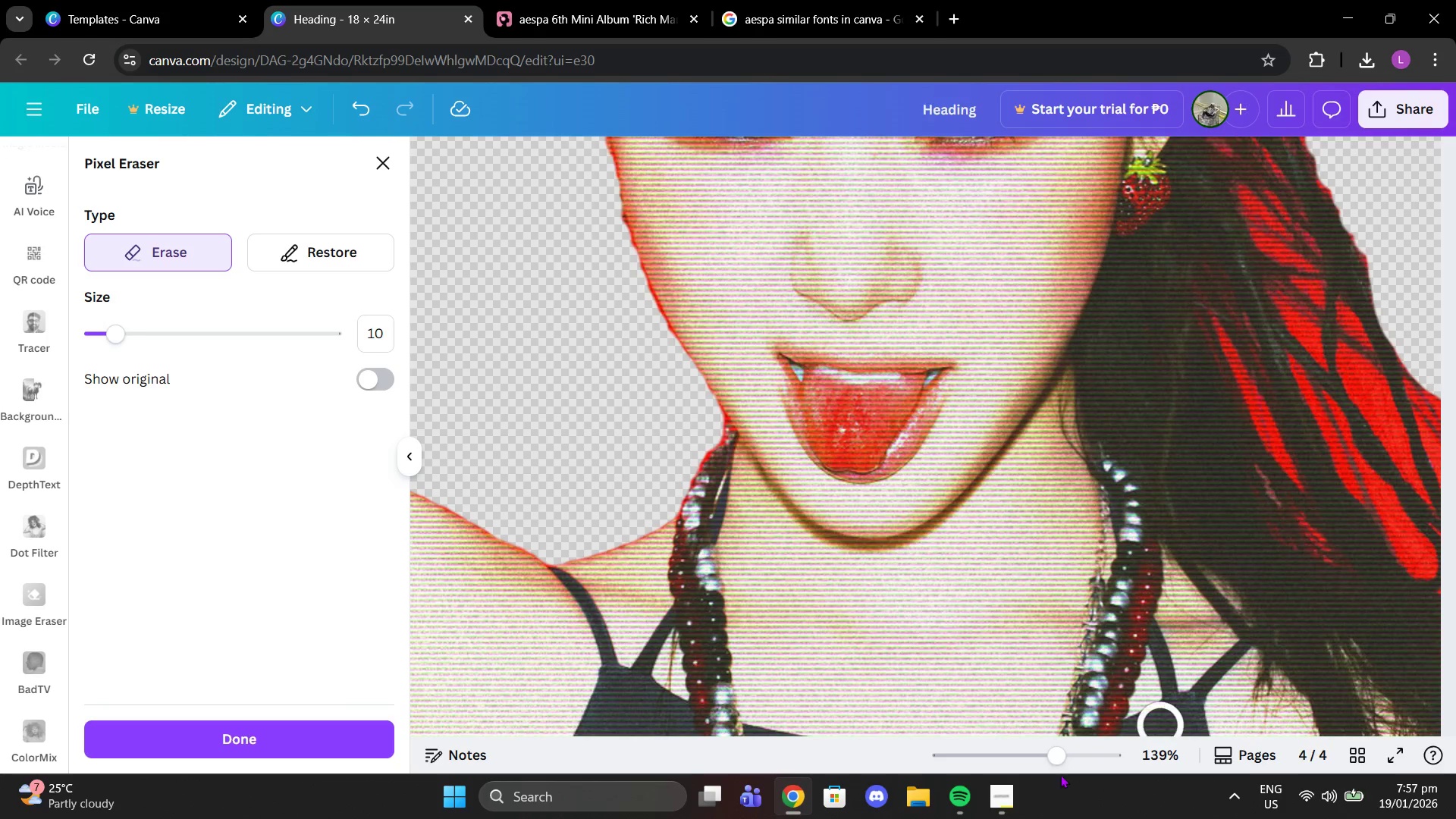 
left_click_drag(start_coordinate=[1058, 758], to_coordinate=[1147, 743])
 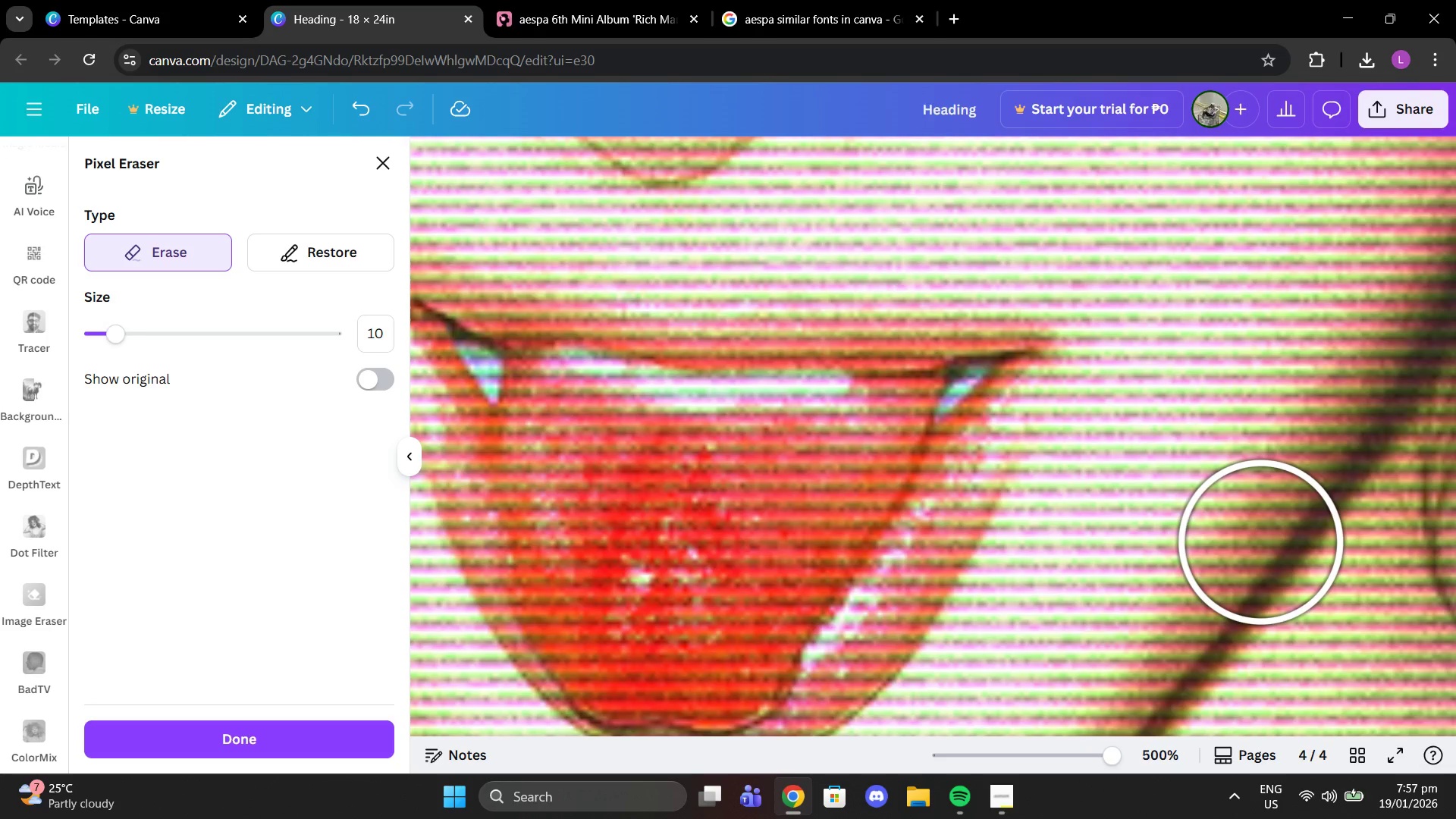 
scroll: coordinate [1144, 391], scroll_direction: up, amount: 17.0
 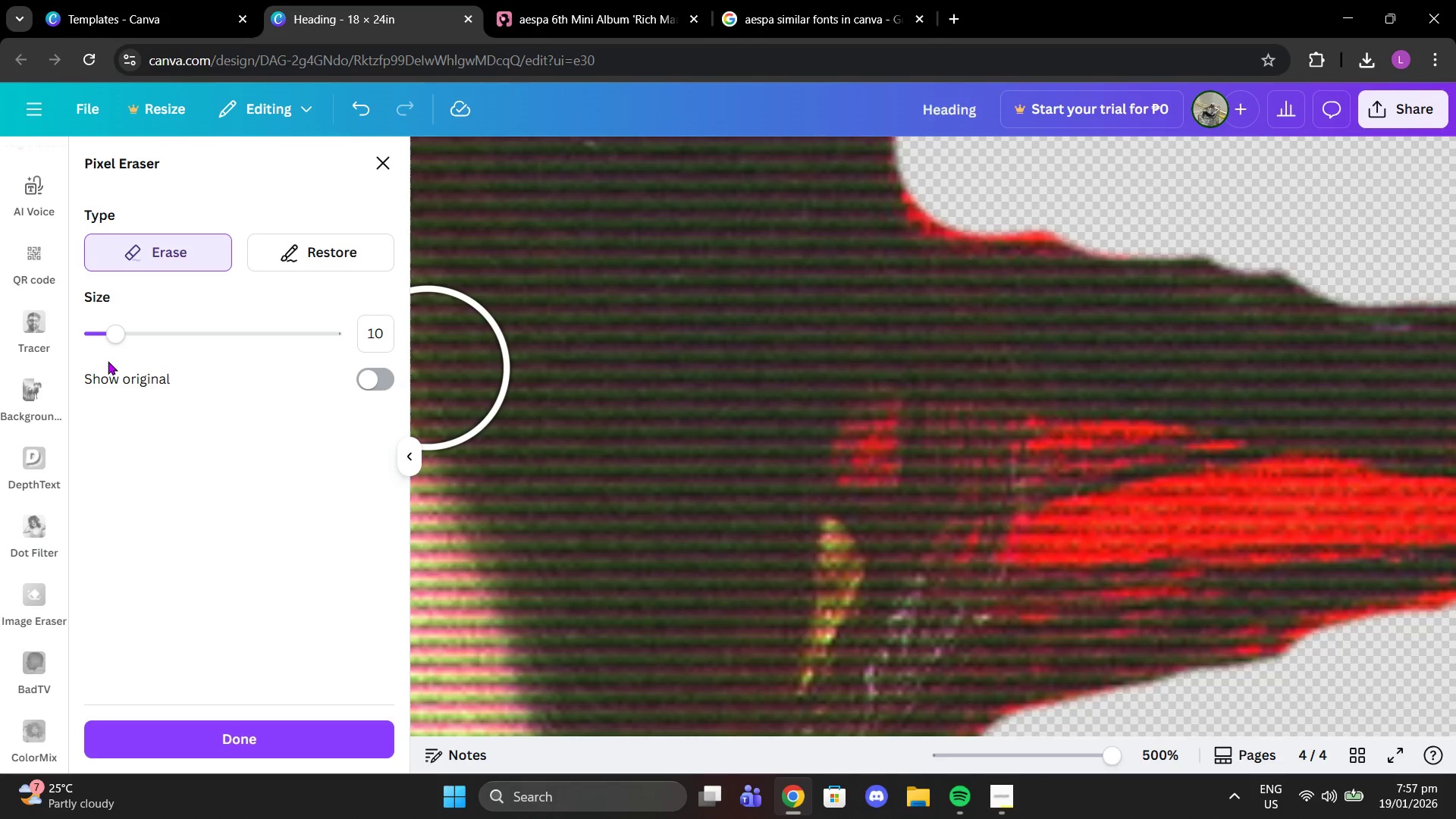 
left_click_drag(start_coordinate=[102, 322], to_coordinate=[84, 325])
 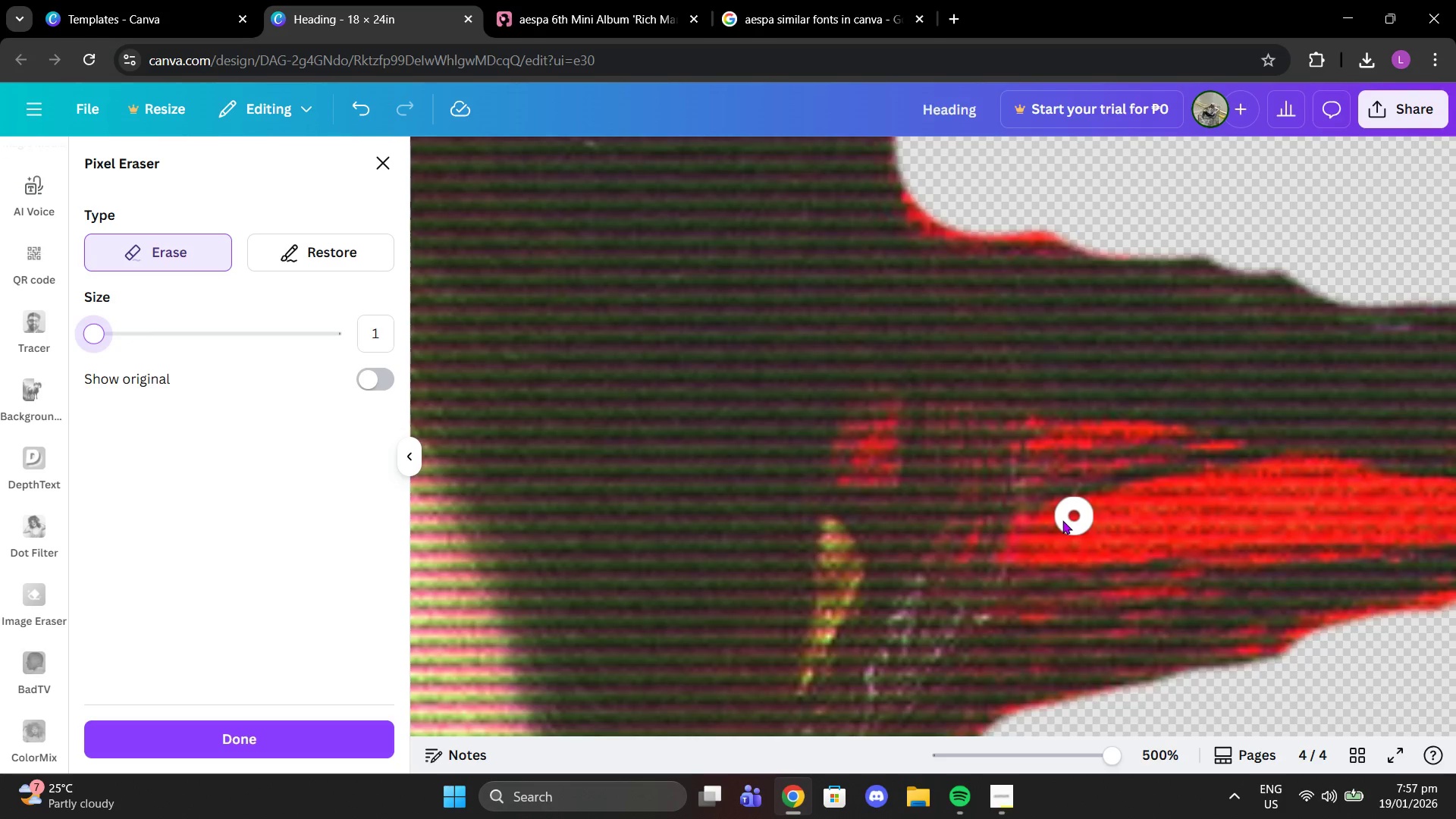 
left_click_drag(start_coordinate=[1040, 529], to_coordinate=[1011, 548])
 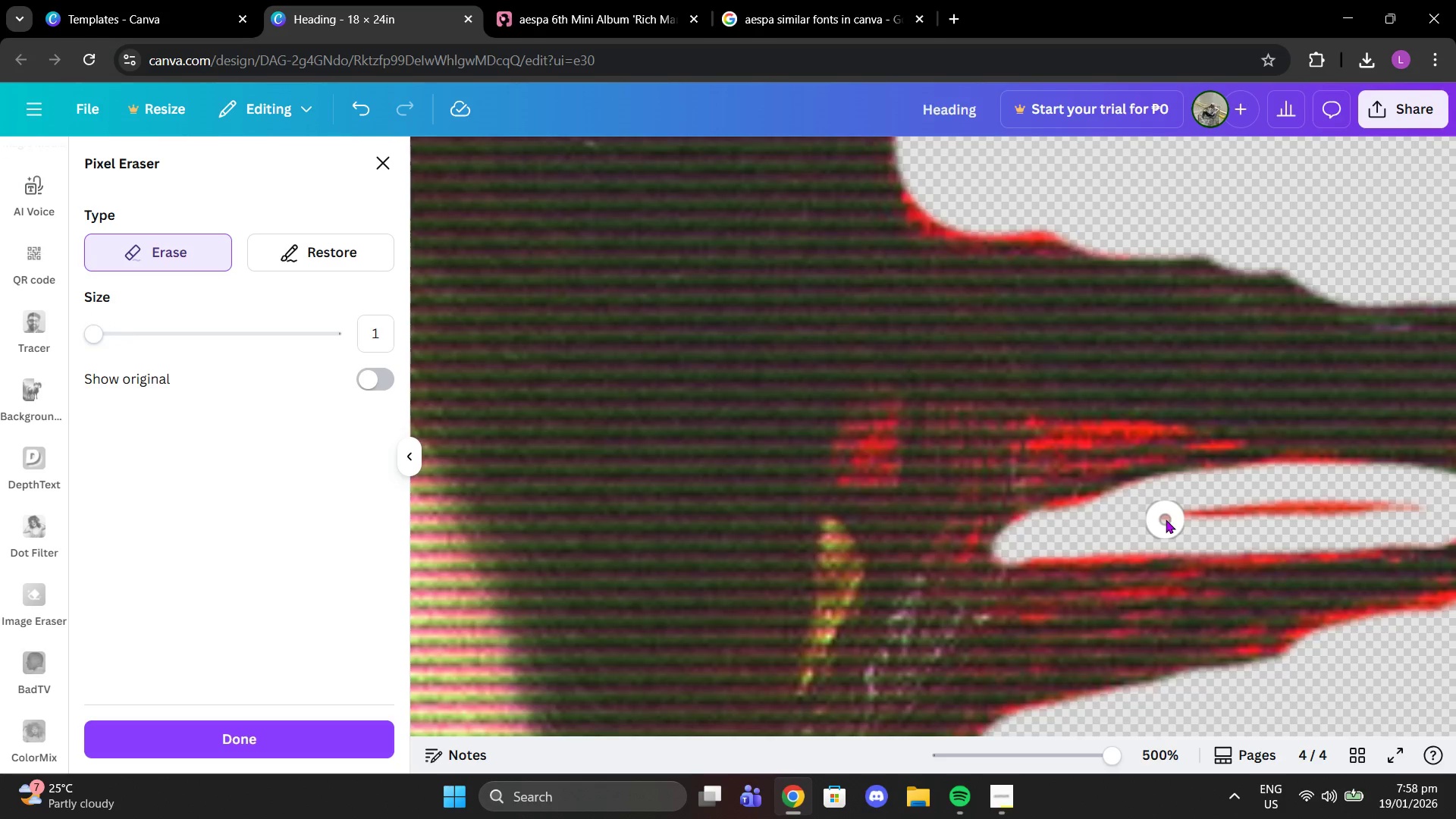 
left_click_drag(start_coordinate=[1166, 519], to_coordinate=[1392, 504])
 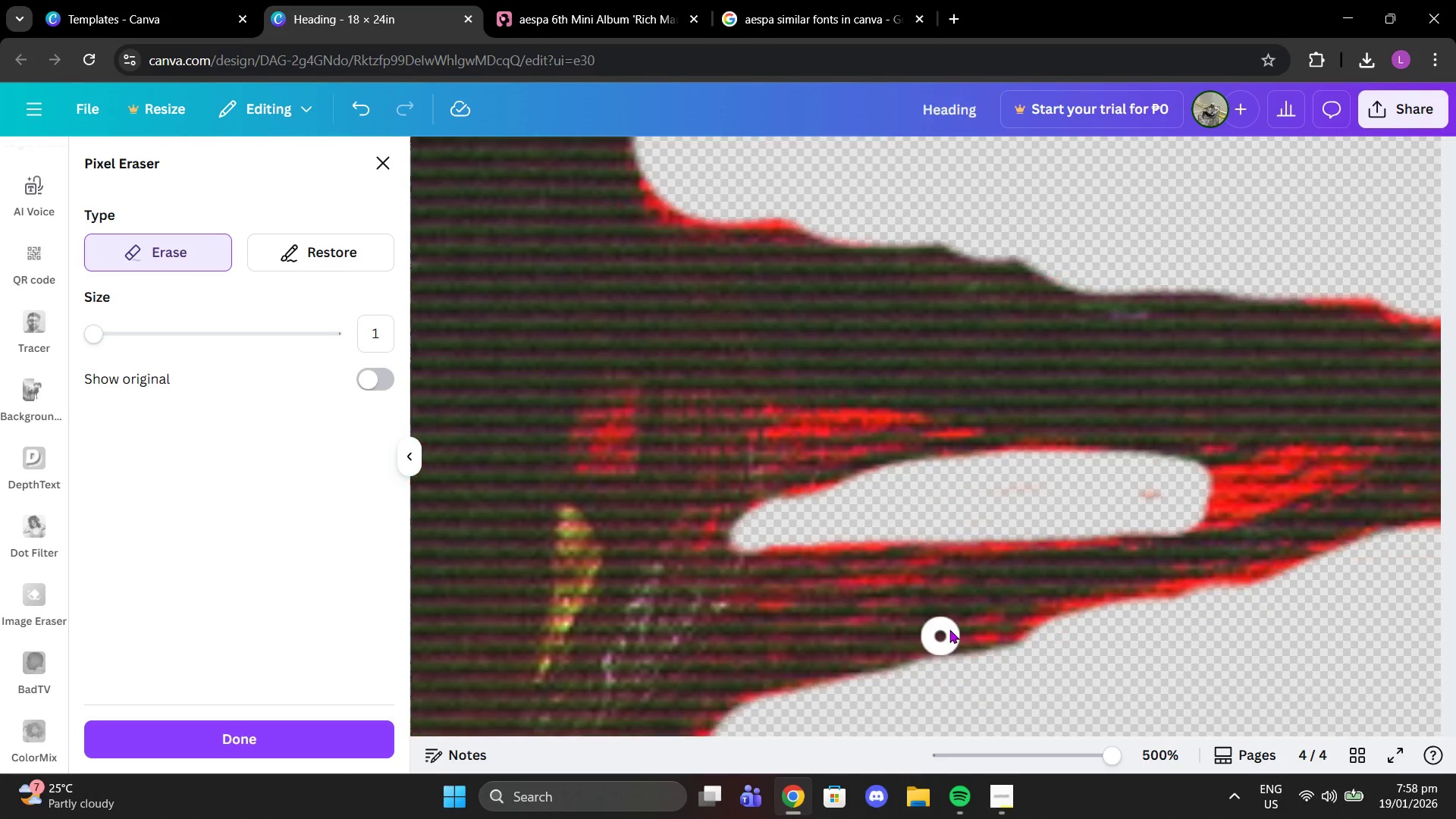 
left_click_drag(start_coordinate=[1133, 491], to_coordinate=[1271, 491])
 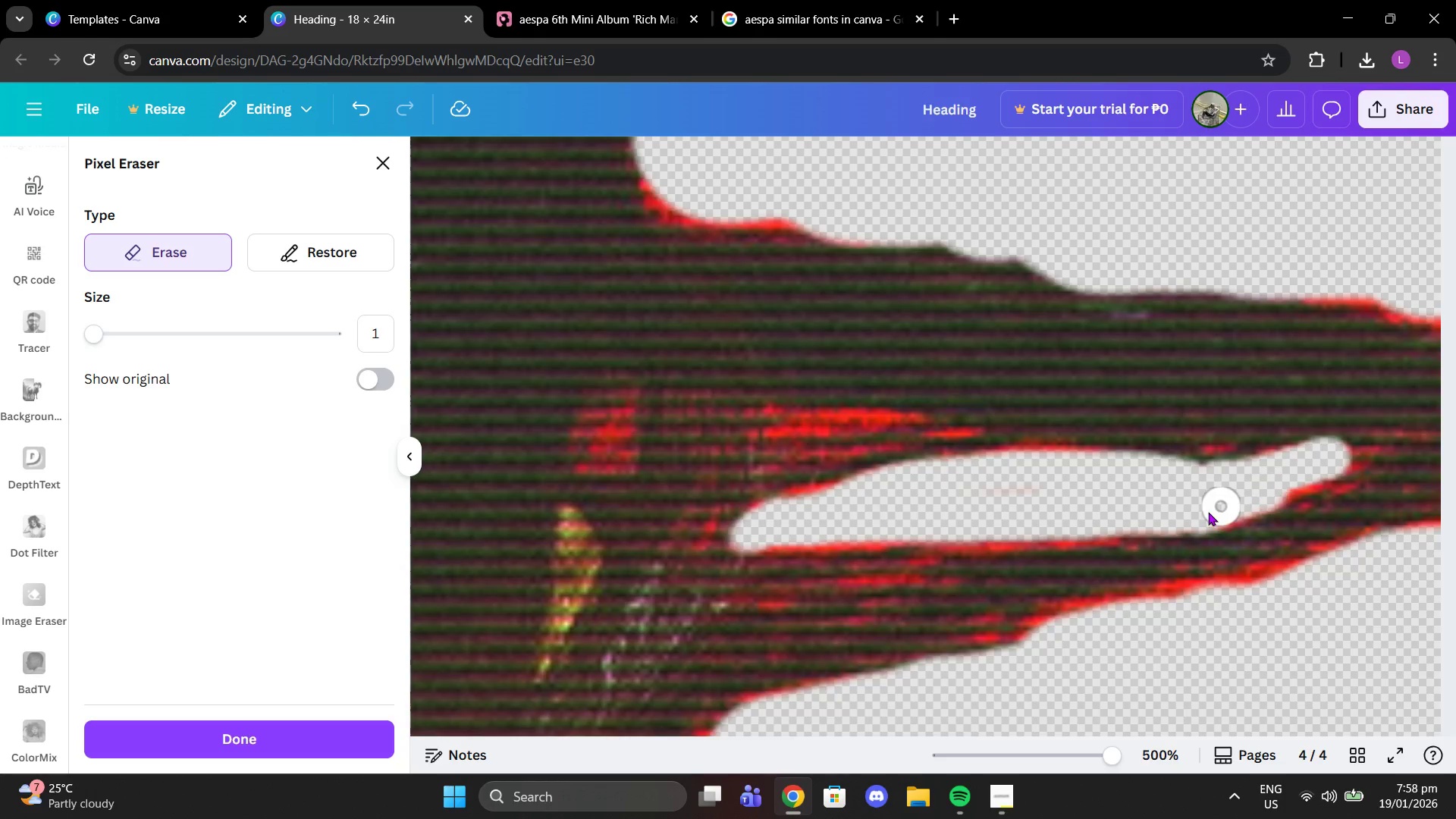 
scroll: coordinate [1001, 537], scroll_direction: down, amount: 15.0
 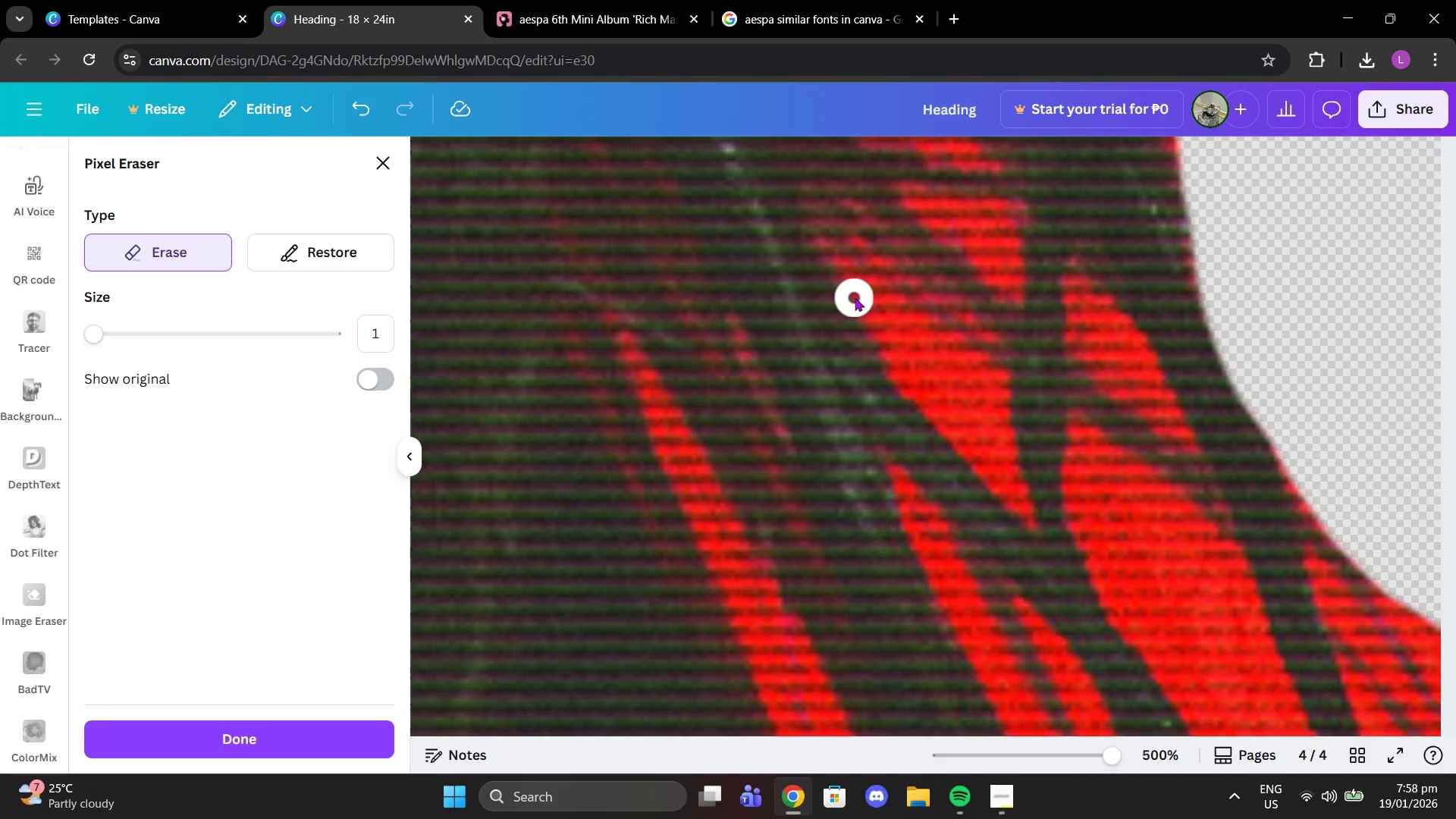 
left_click_drag(start_coordinate=[853, 276], to_coordinate=[871, 270])
 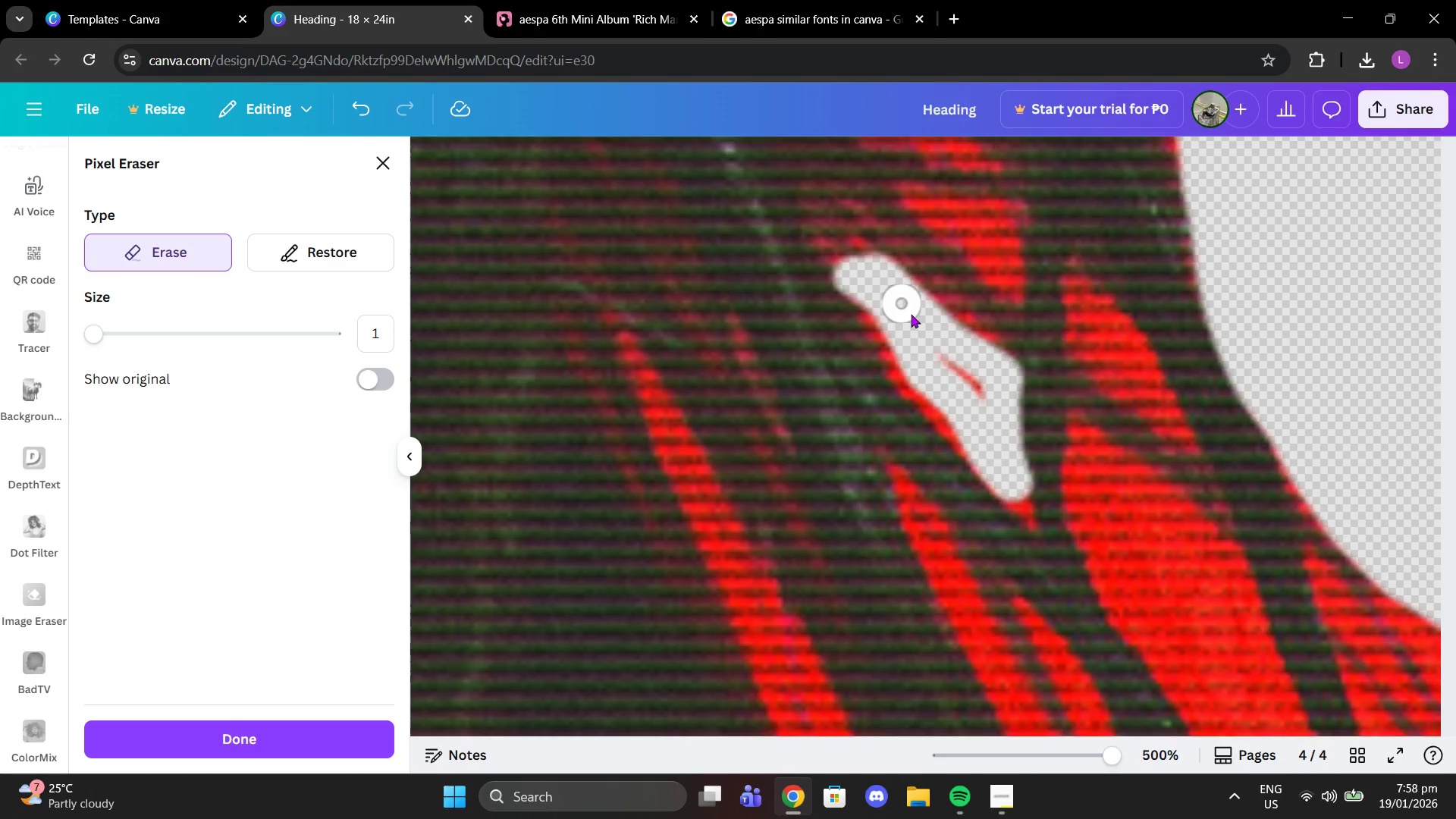 
left_click_drag(start_coordinate=[921, 329], to_coordinate=[864, 295])
 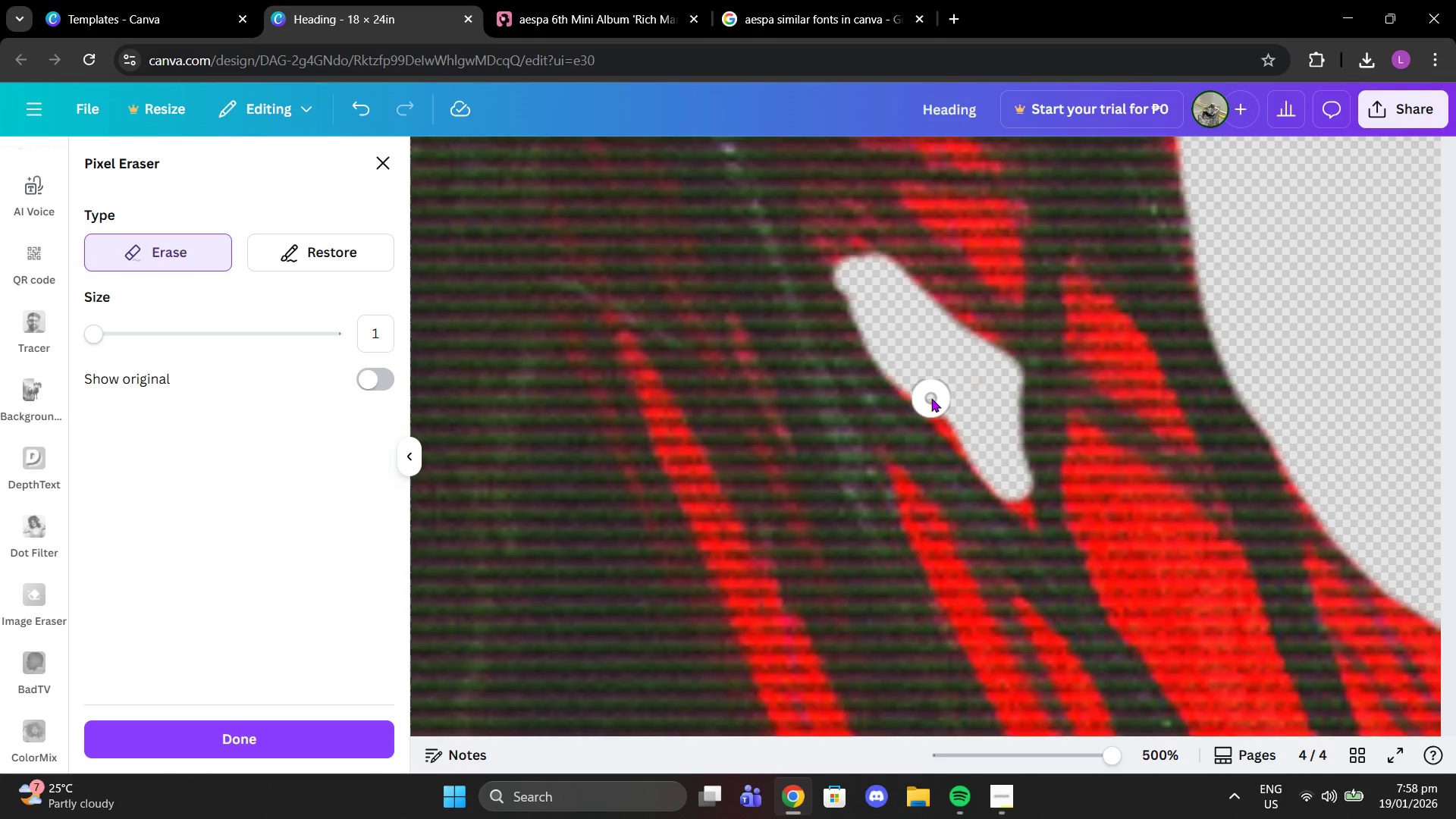 
left_click_drag(start_coordinate=[931, 398], to_coordinate=[974, 440])
 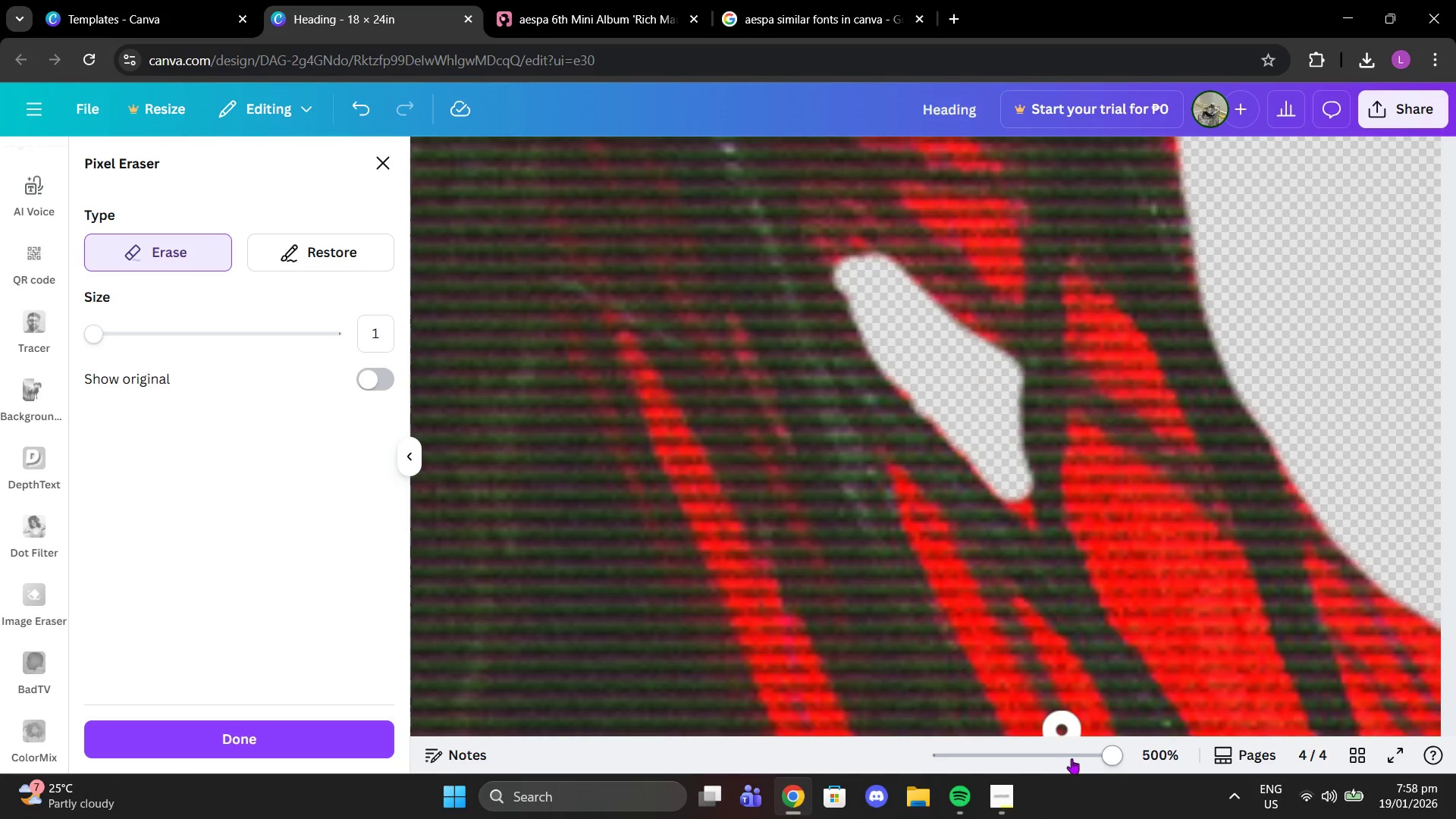 
left_click_drag(start_coordinate=[1075, 758], to_coordinate=[1056, 757])
 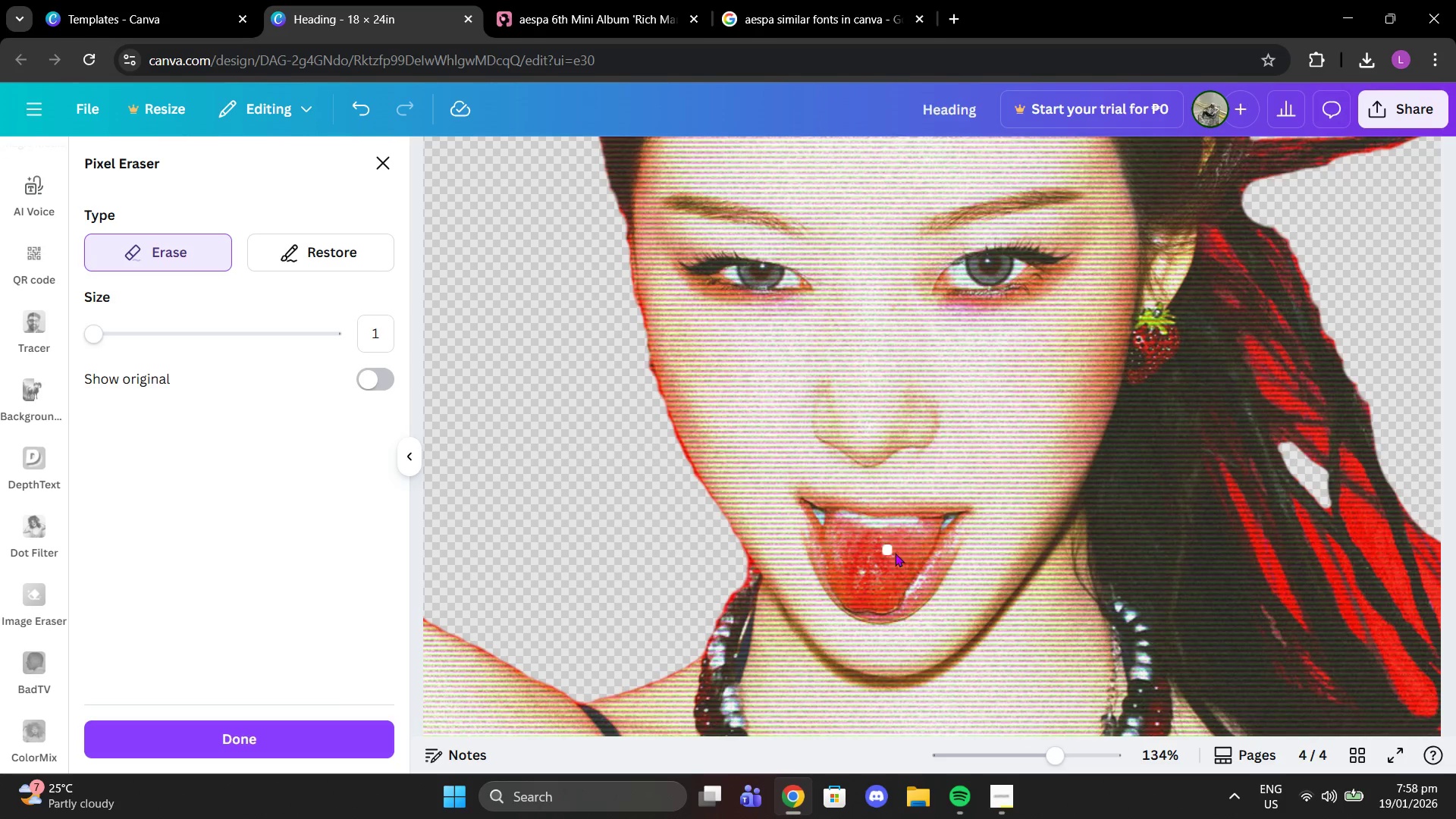 
scroll: coordinate [1272, 555], scroll_direction: down, amount: 1.0
 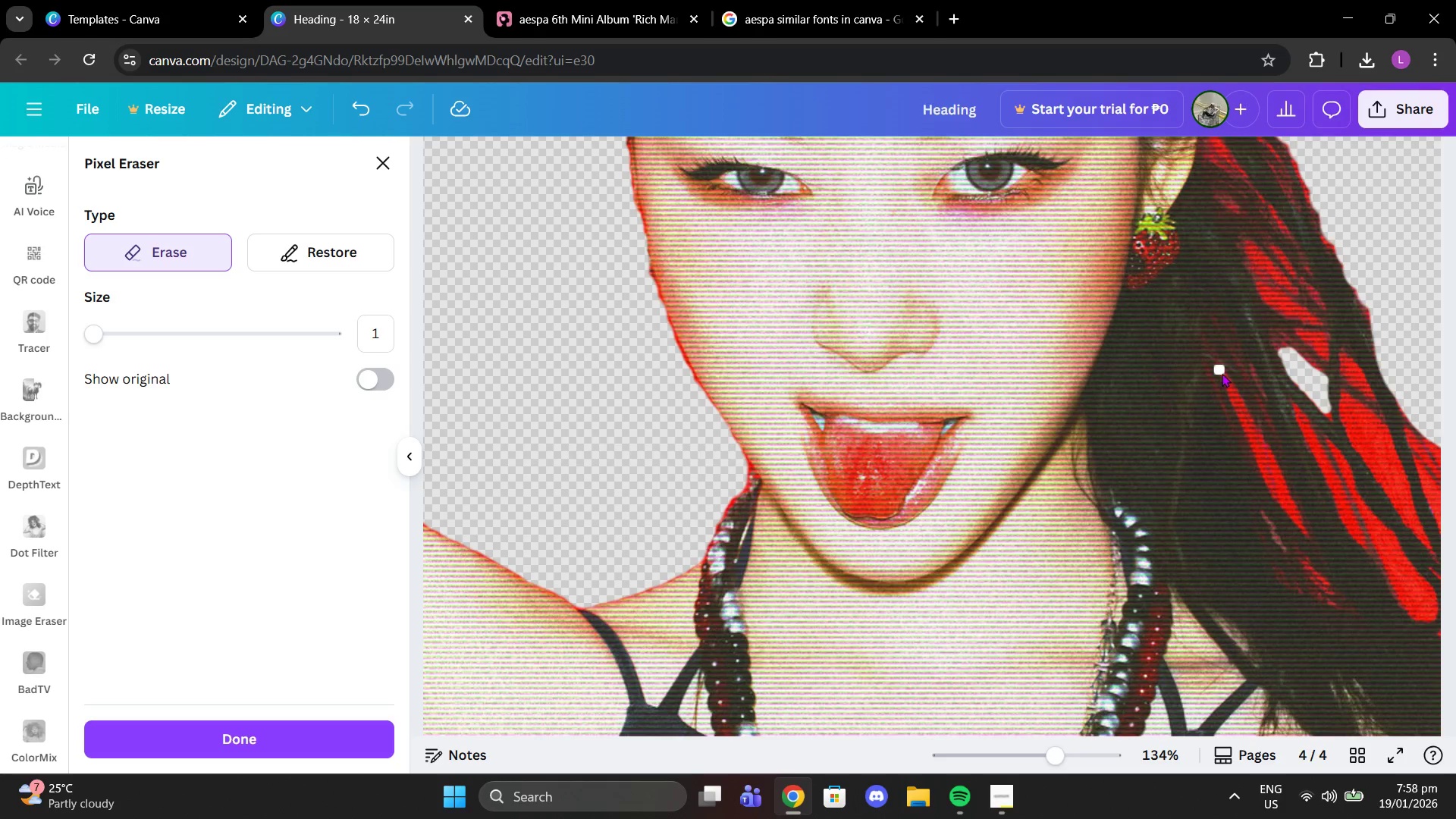 
left_click_drag(start_coordinate=[1222, 373], to_coordinate=[1308, 529])
 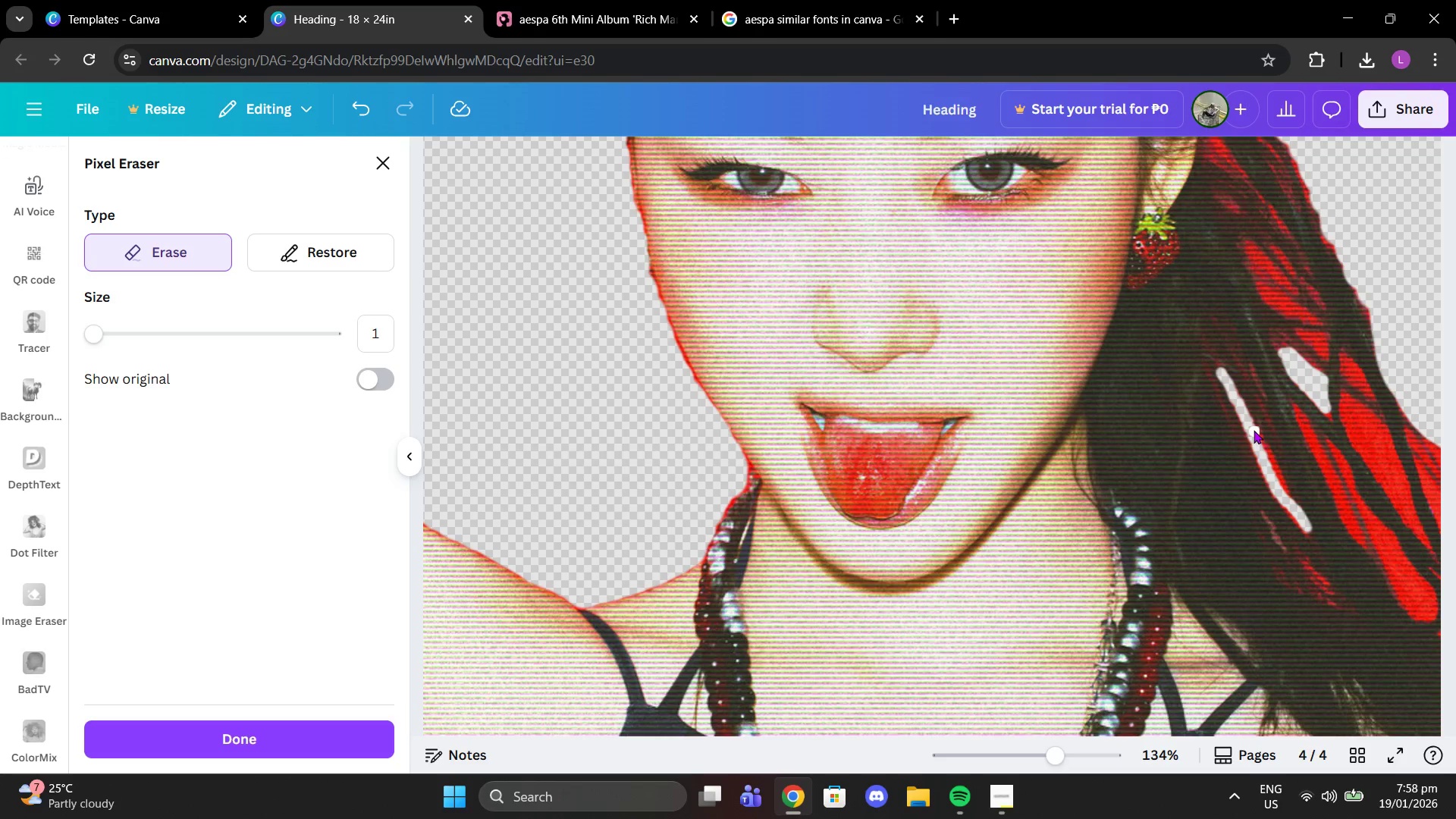 
left_click_drag(start_coordinate=[1254, 430], to_coordinate=[1285, 499])
 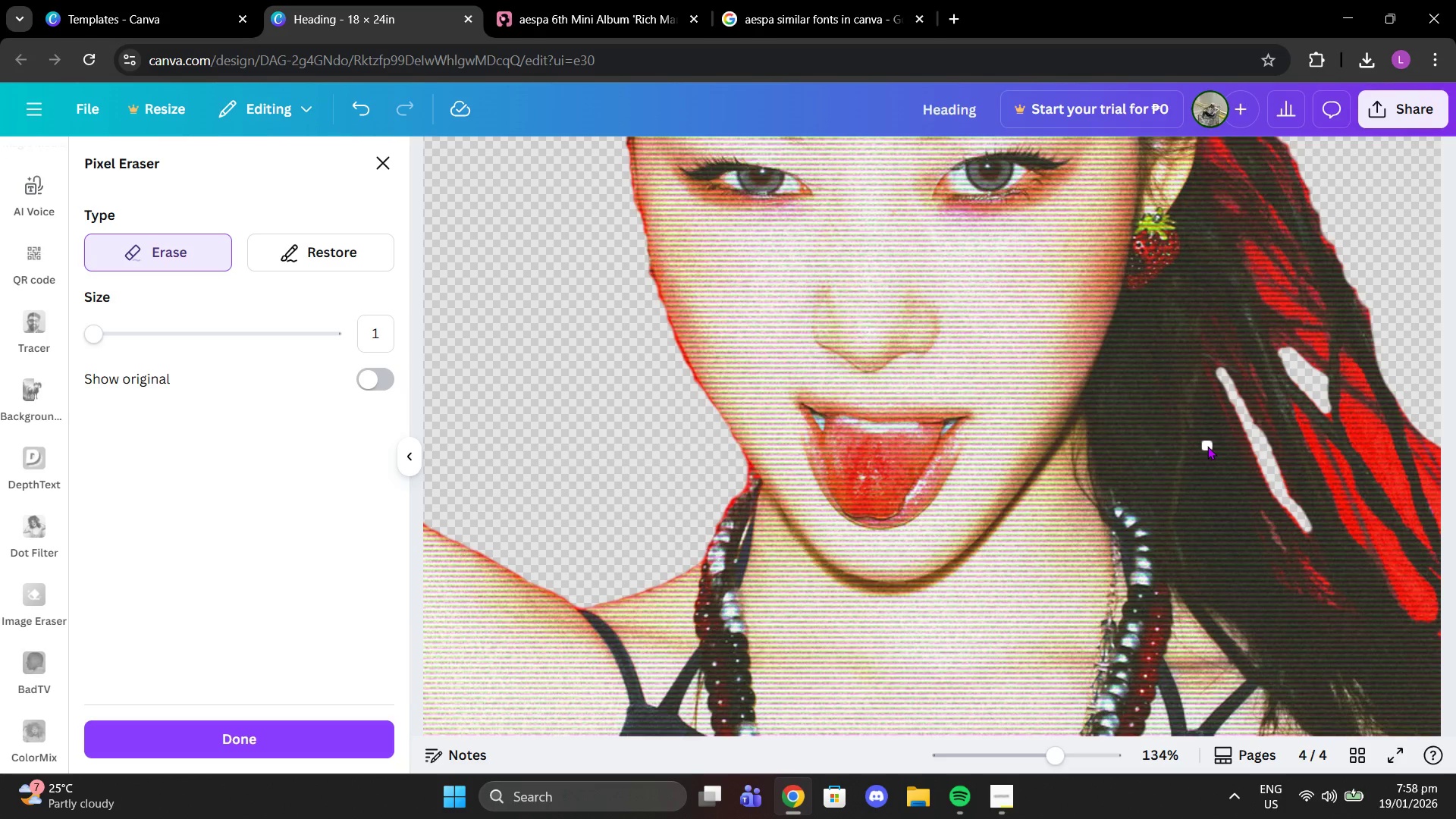 
wait(11.95)
 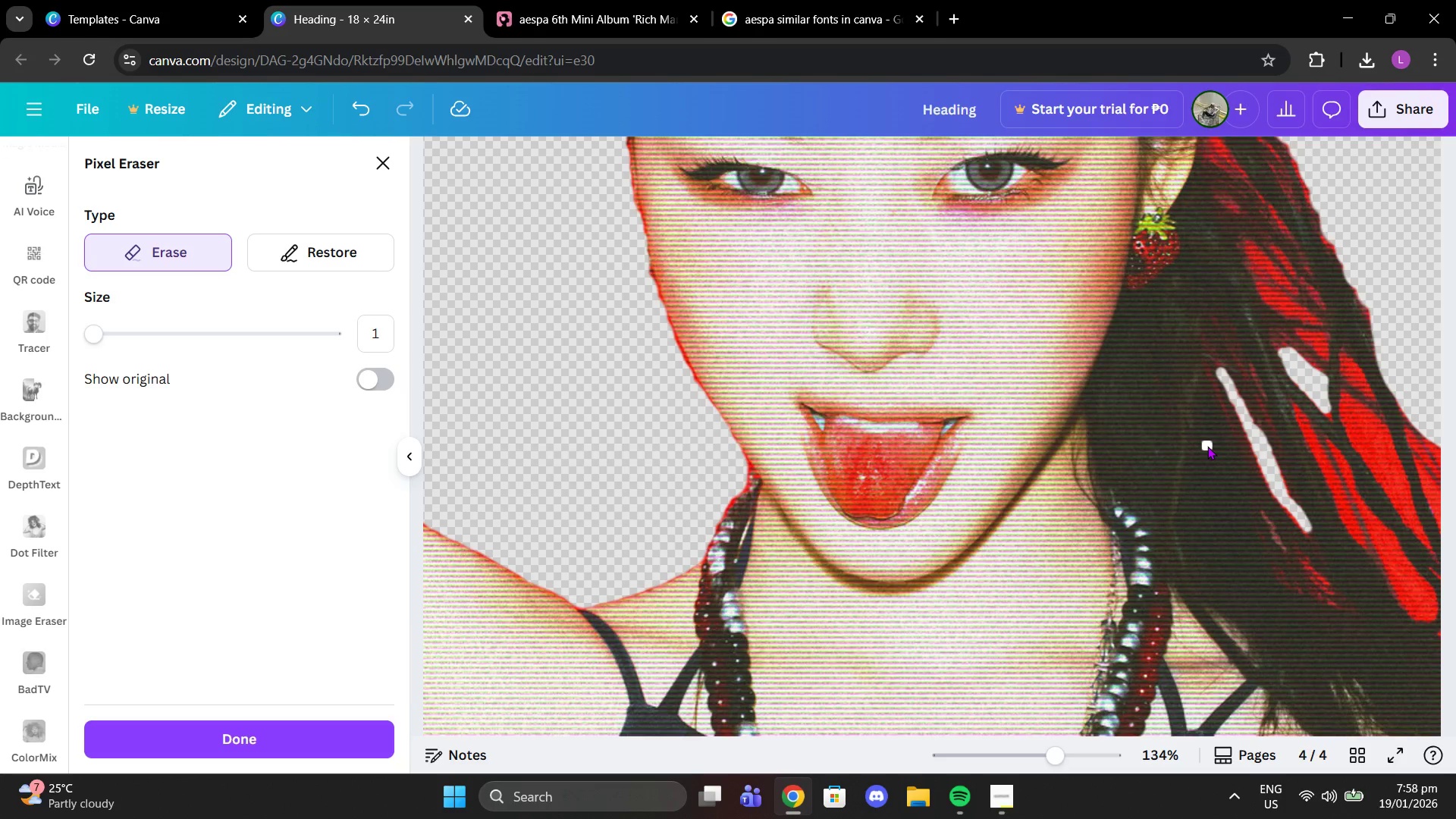 
left_click([1329, 412])
 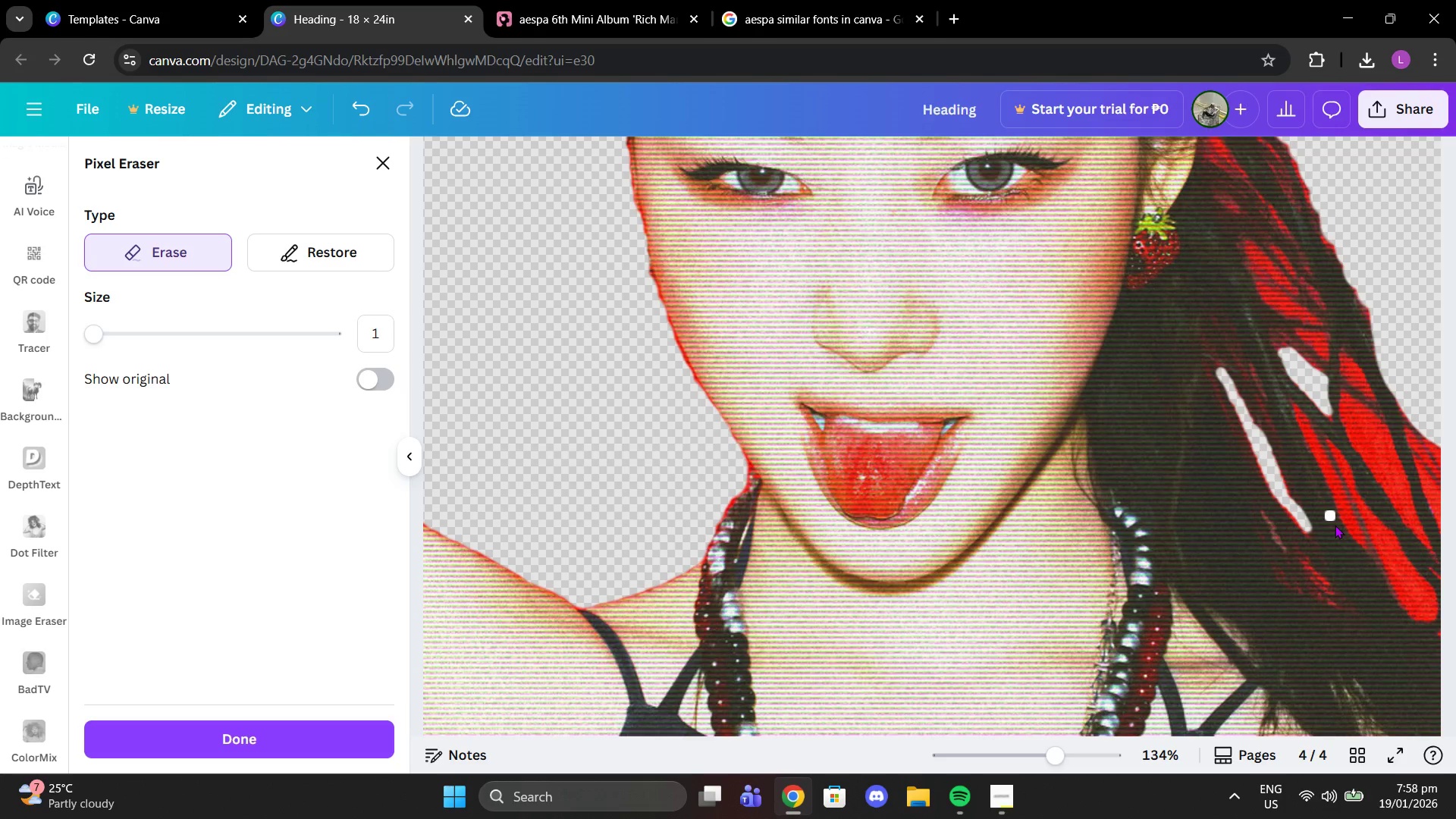 
left_click_drag(start_coordinate=[1298, 413], to_coordinate=[1358, 529])
 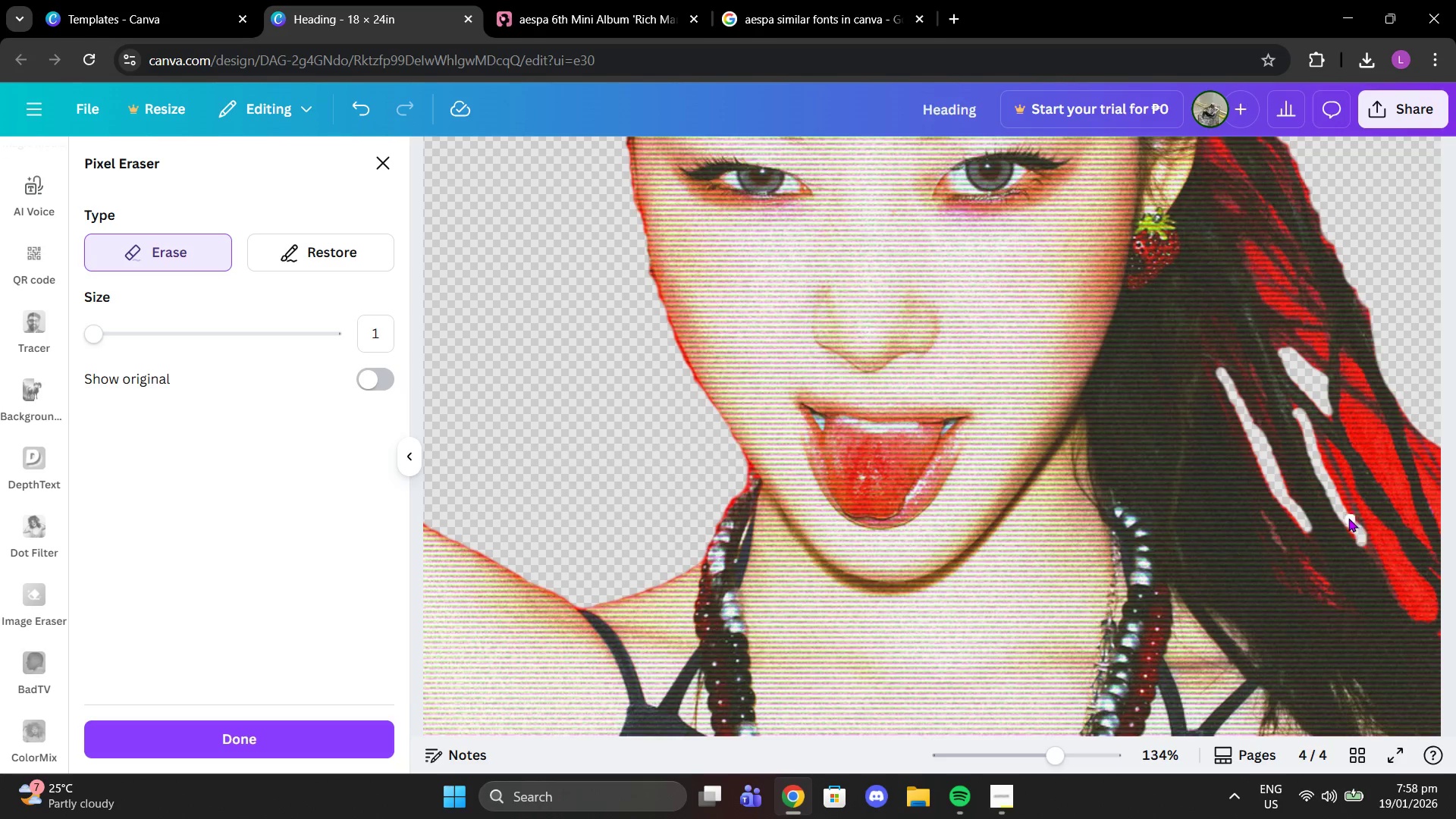 
left_click_drag(start_coordinate=[1348, 517], to_coordinate=[1313, 455])
 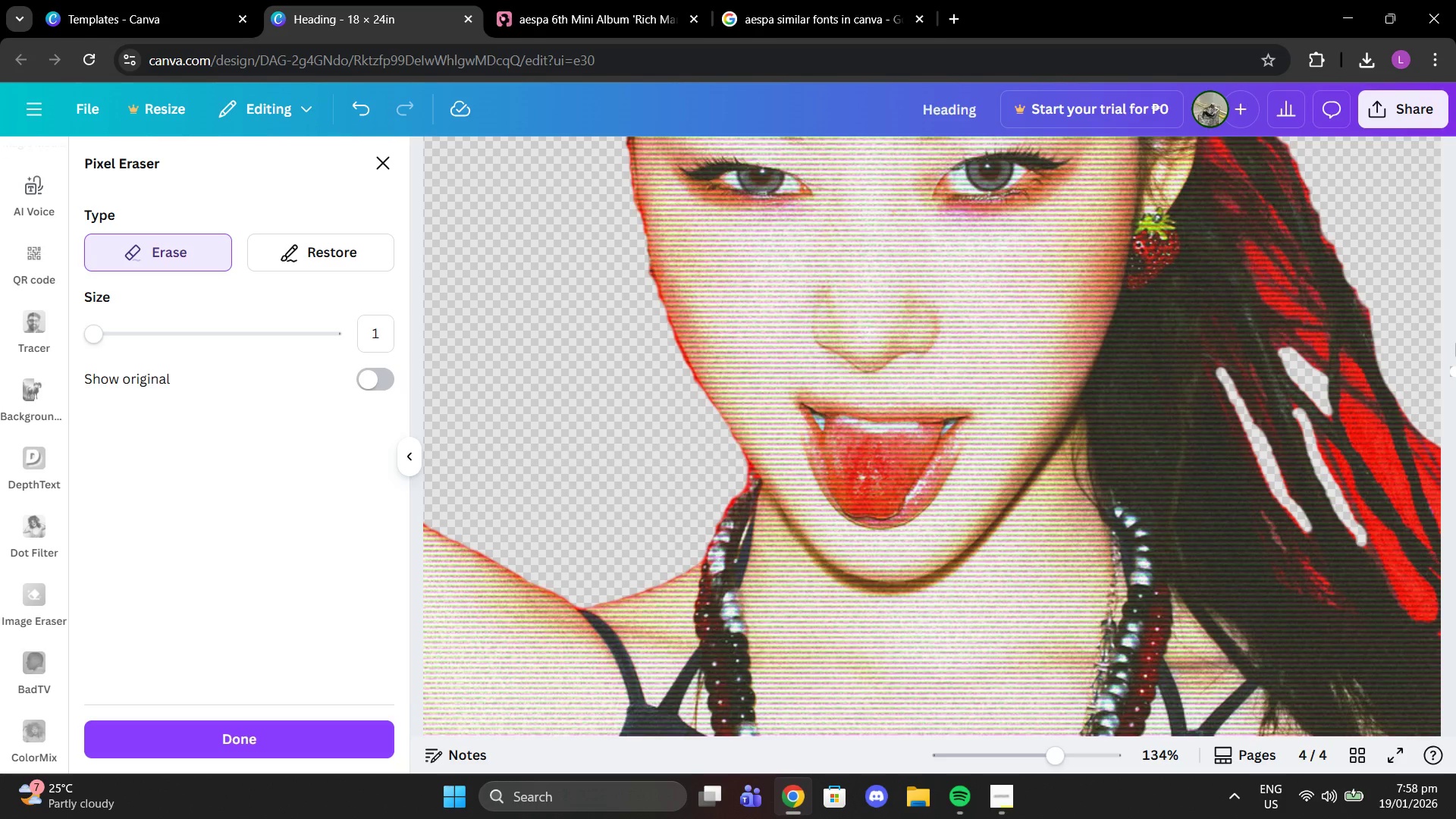 
wait(5.14)
 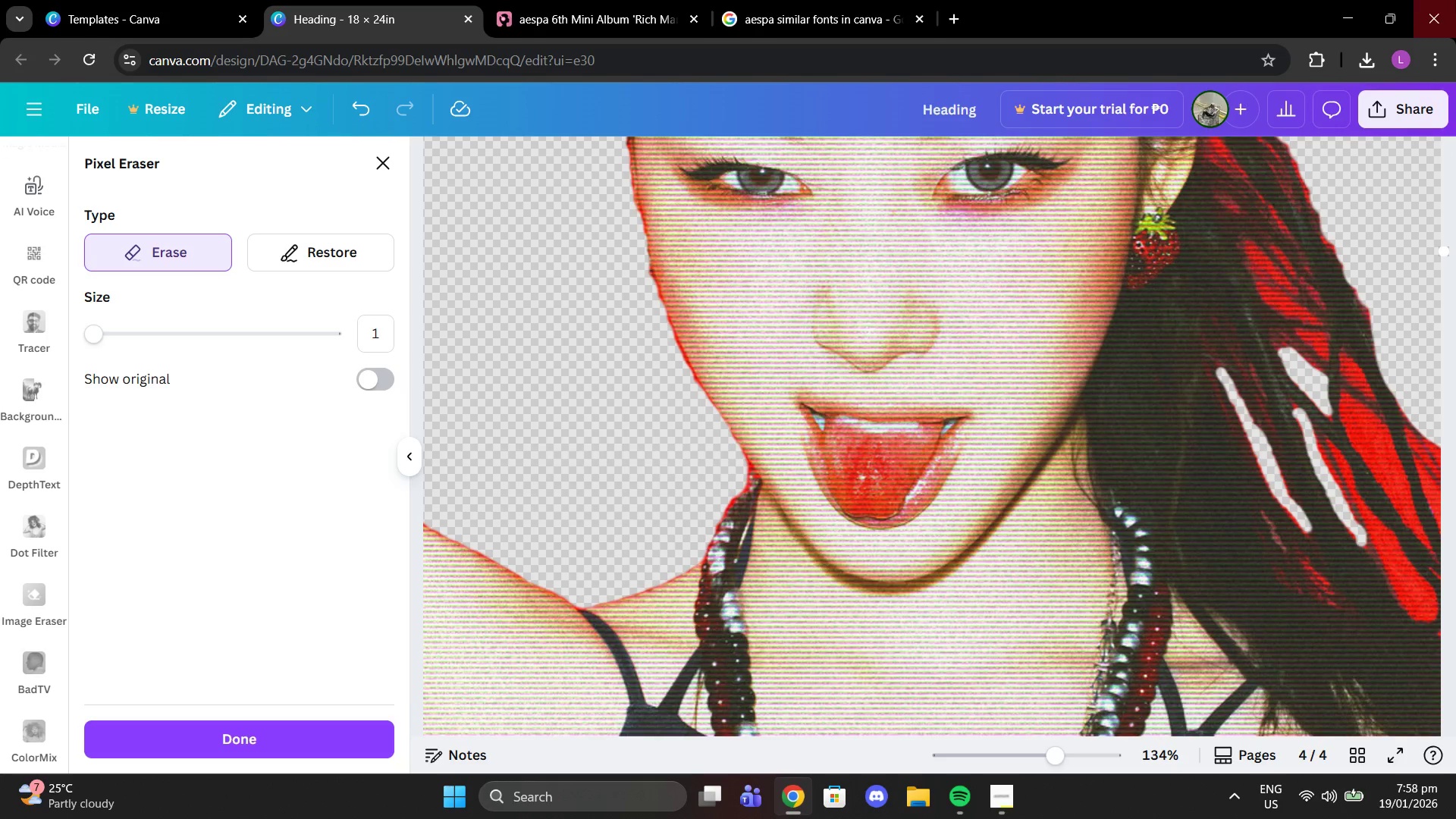 
left_click_drag(start_coordinate=[1319, 446], to_coordinate=[1357, 535])
 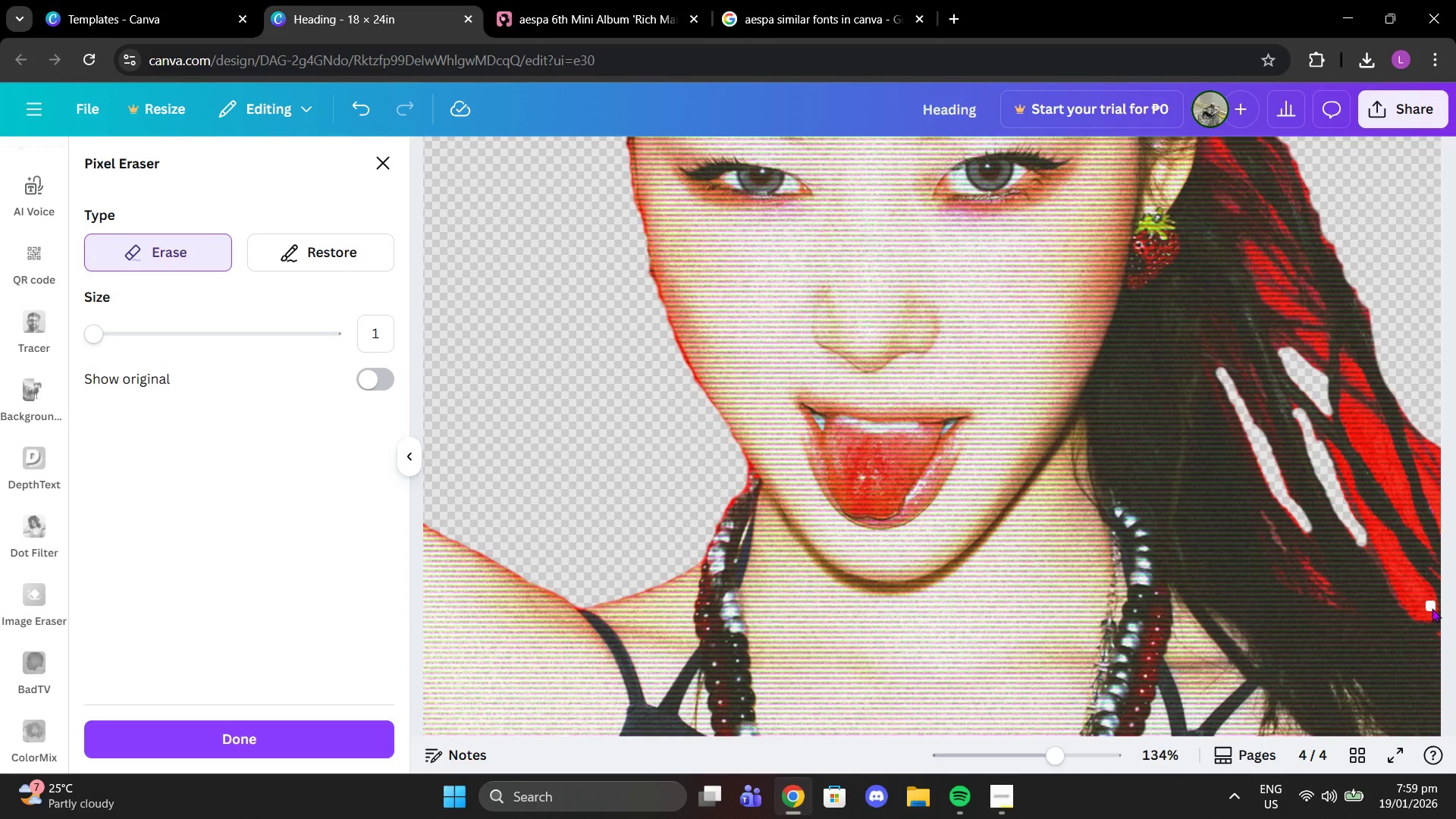 
left_click_drag(start_coordinate=[1432, 615], to_coordinate=[1327, 441])
 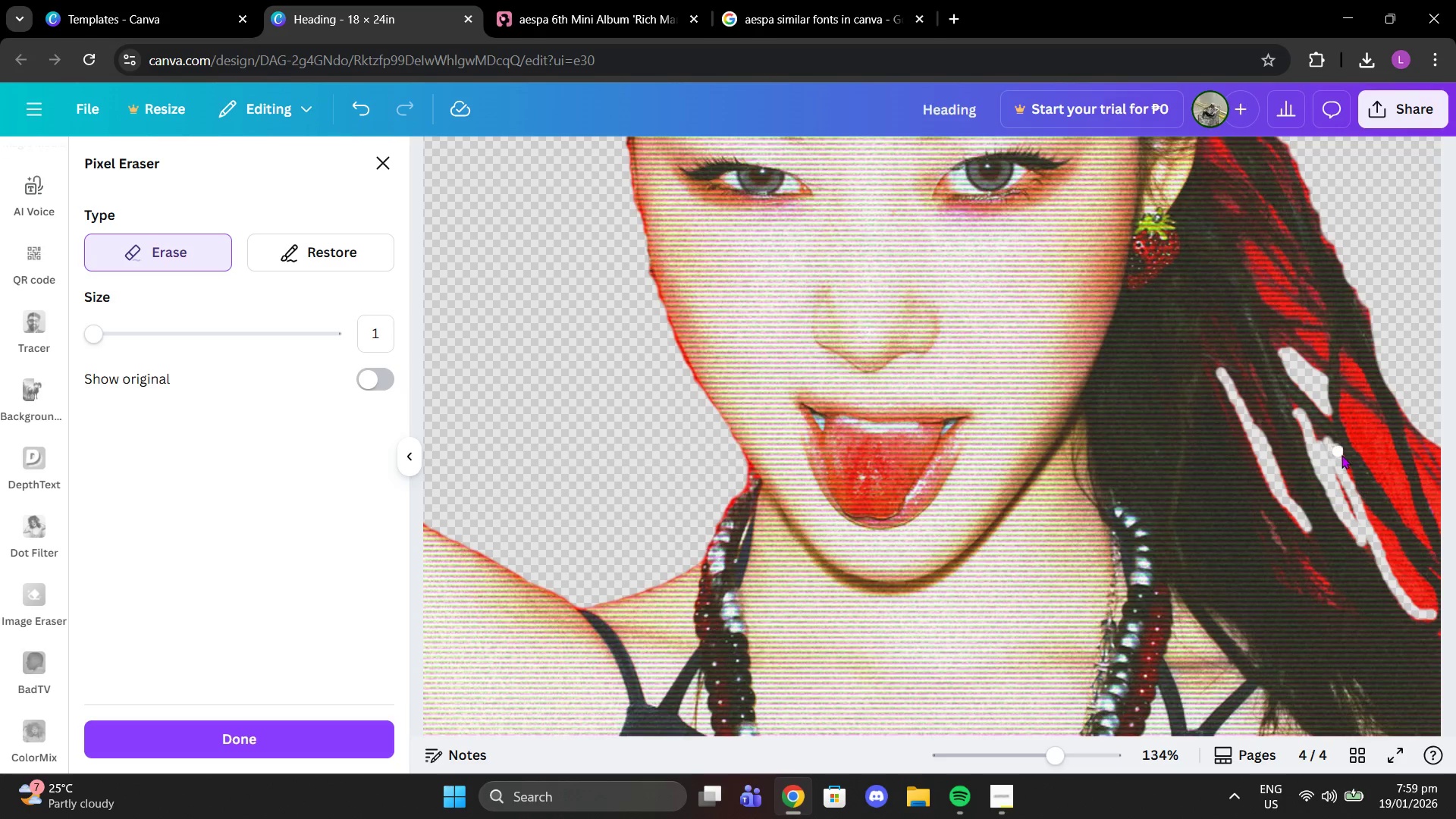 
left_click_drag(start_coordinate=[1336, 449], to_coordinate=[1366, 519])
 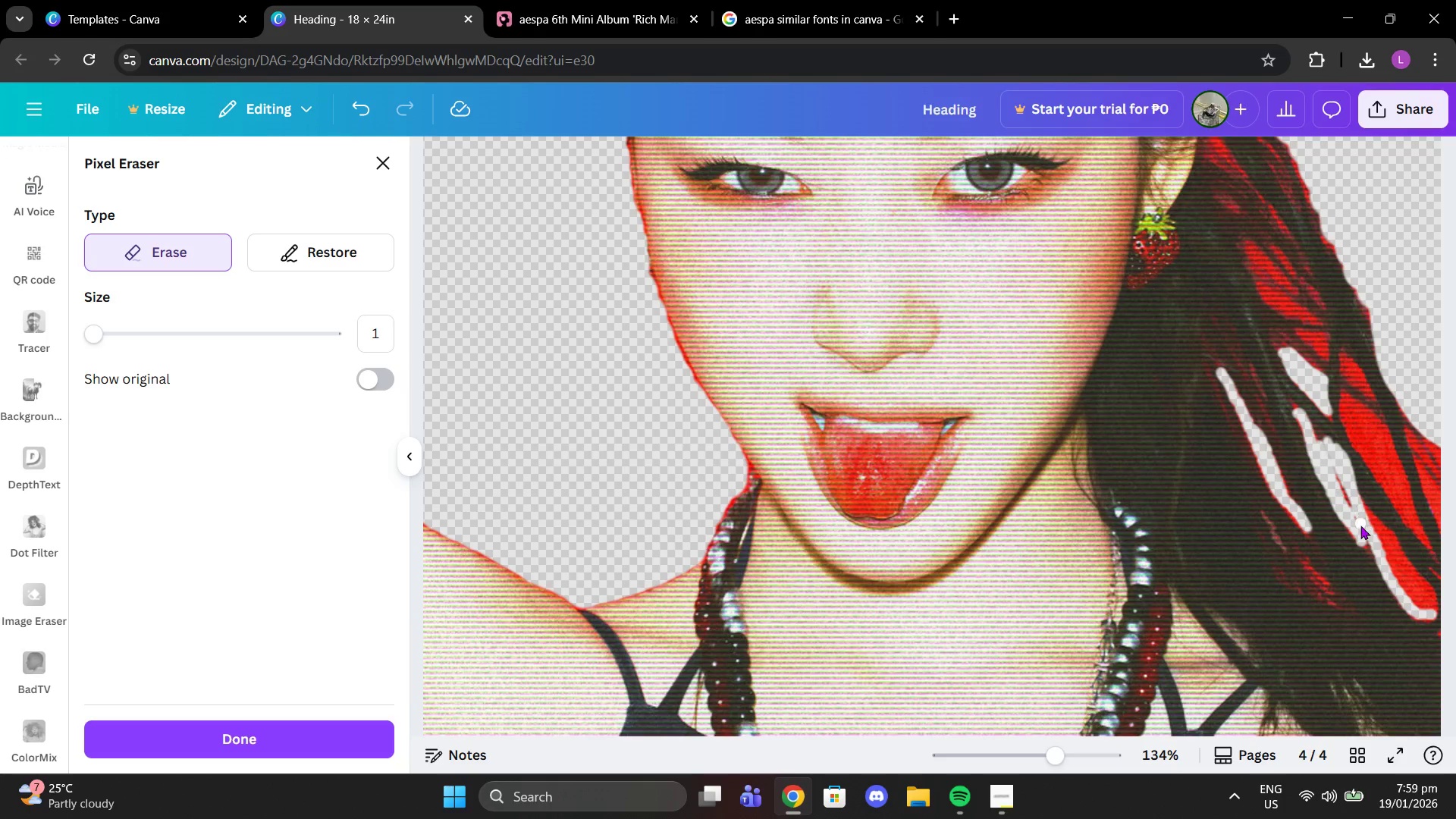 
left_click_drag(start_coordinate=[1354, 517], to_coordinate=[1342, 485])
 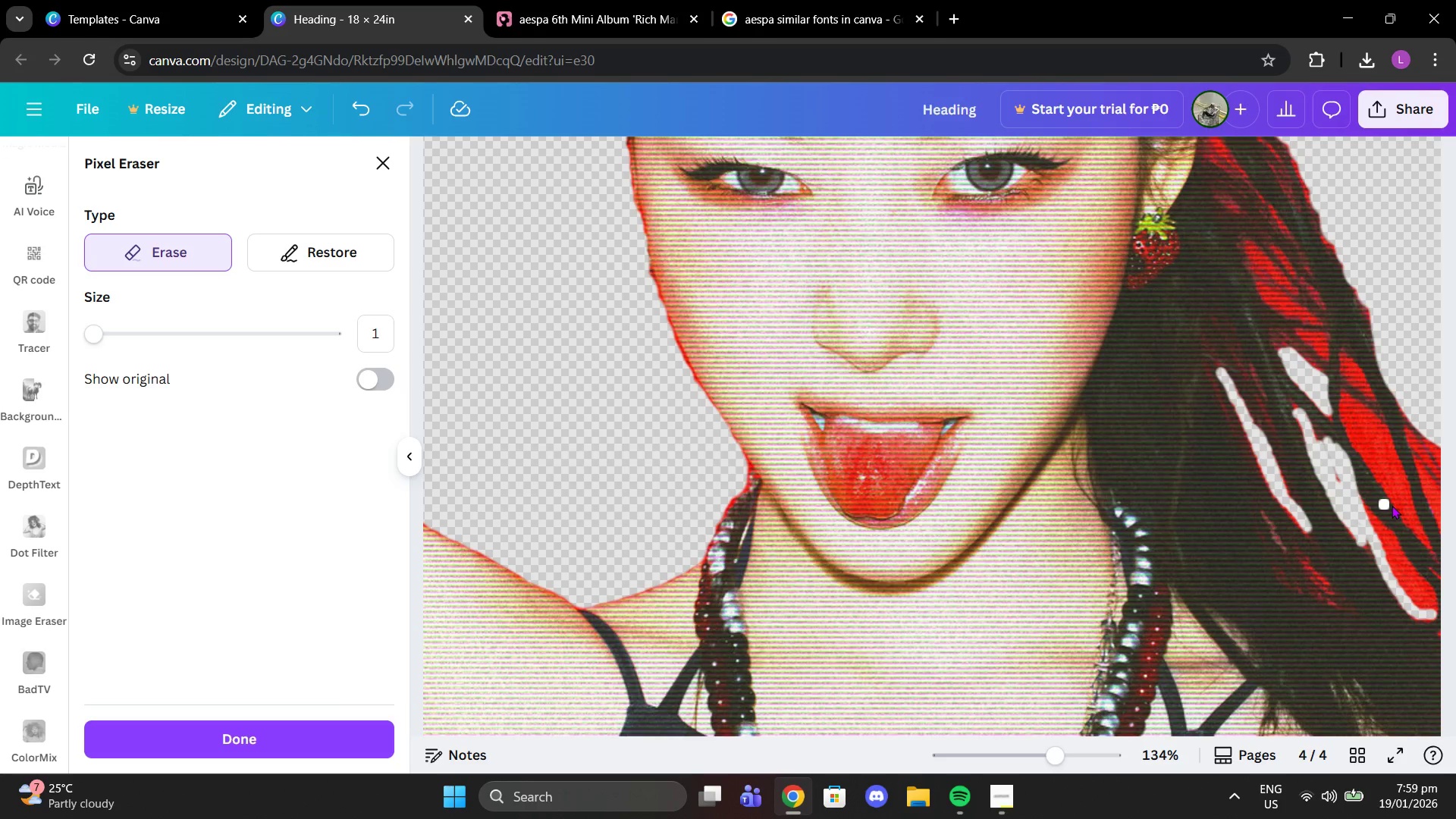 
left_click([1365, 538])
 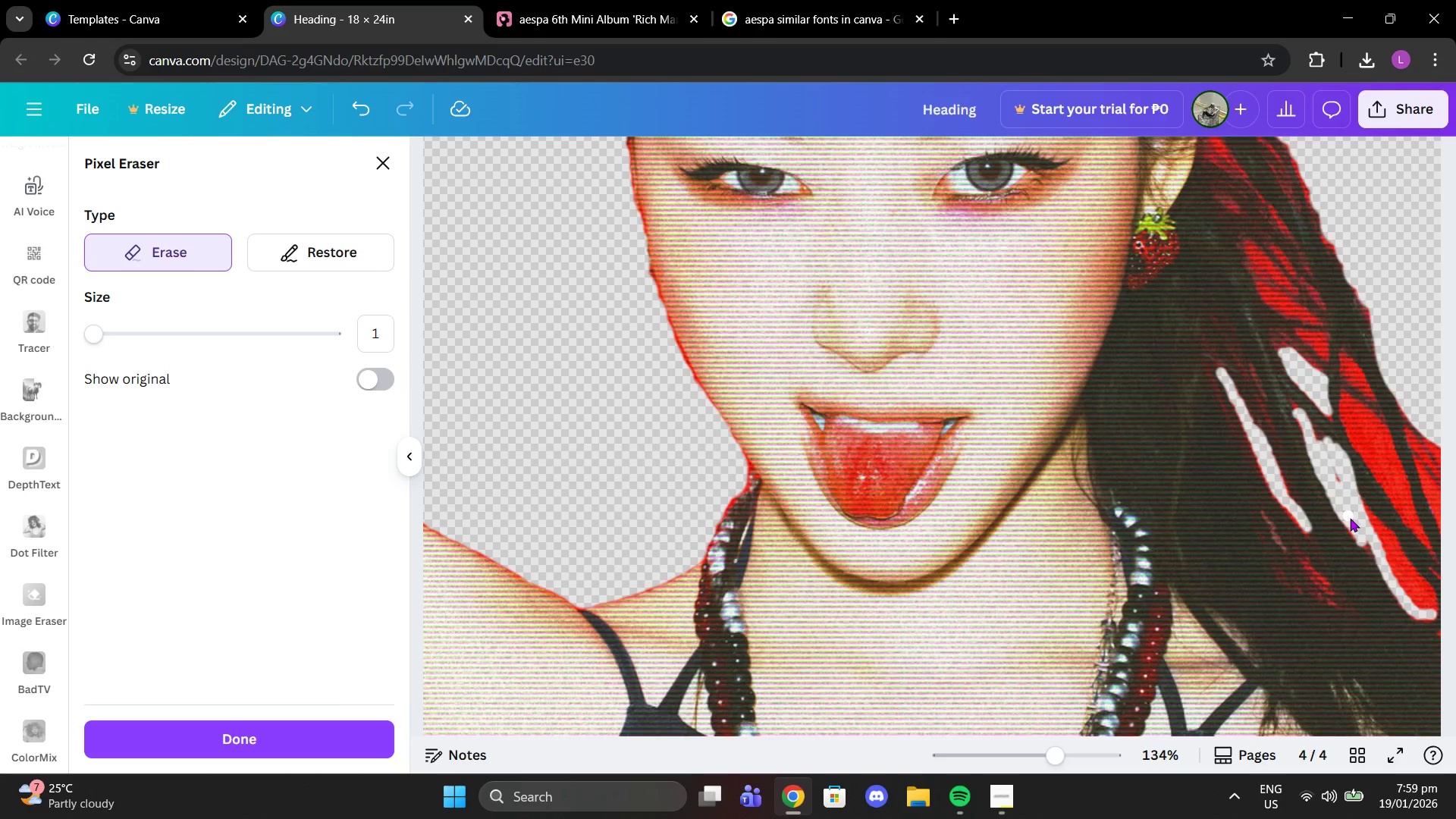 
left_click_drag(start_coordinate=[1339, 494], to_coordinate=[1341, 488])
 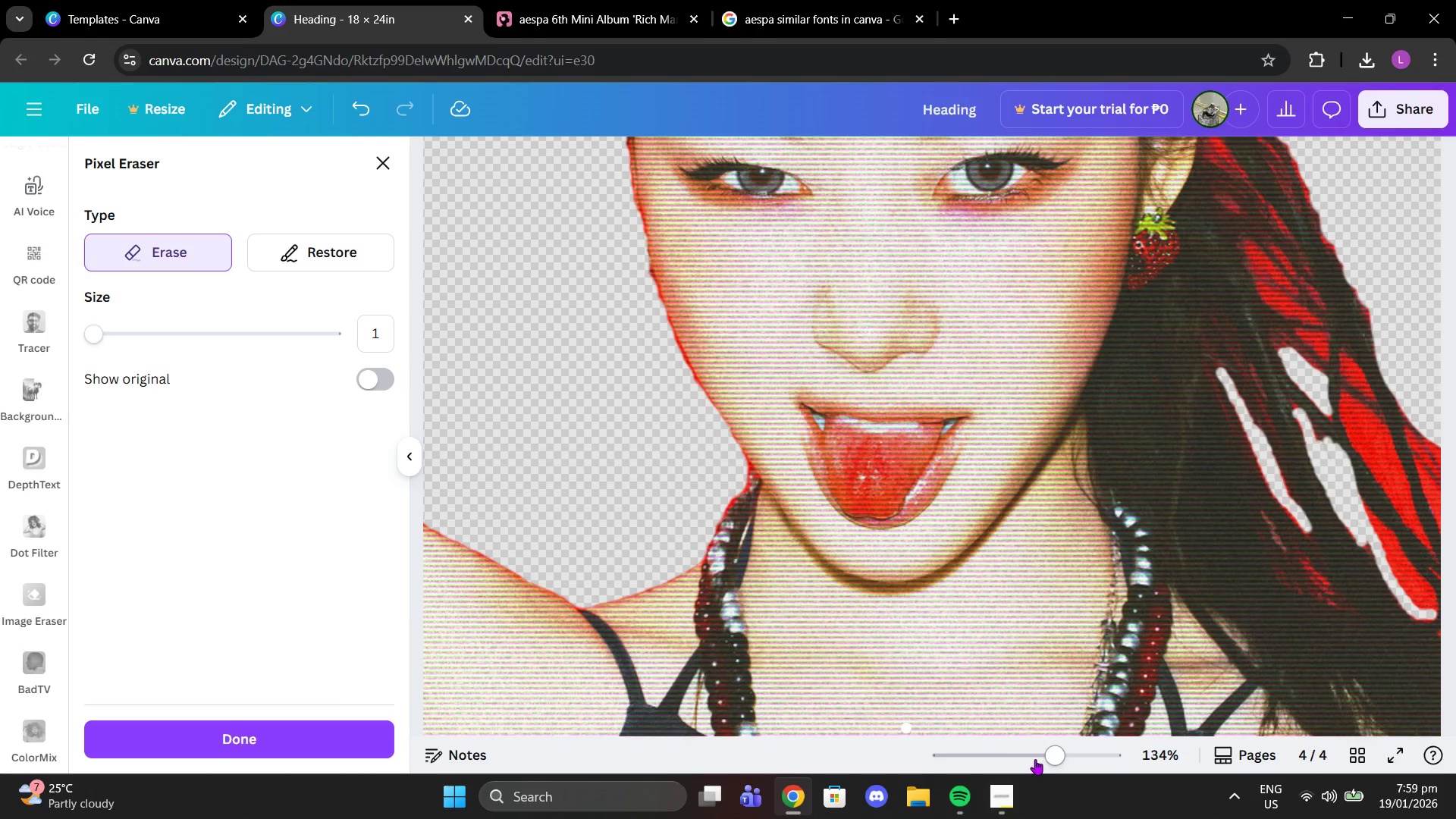 
left_click_drag(start_coordinate=[1048, 755], to_coordinate=[1080, 750])
 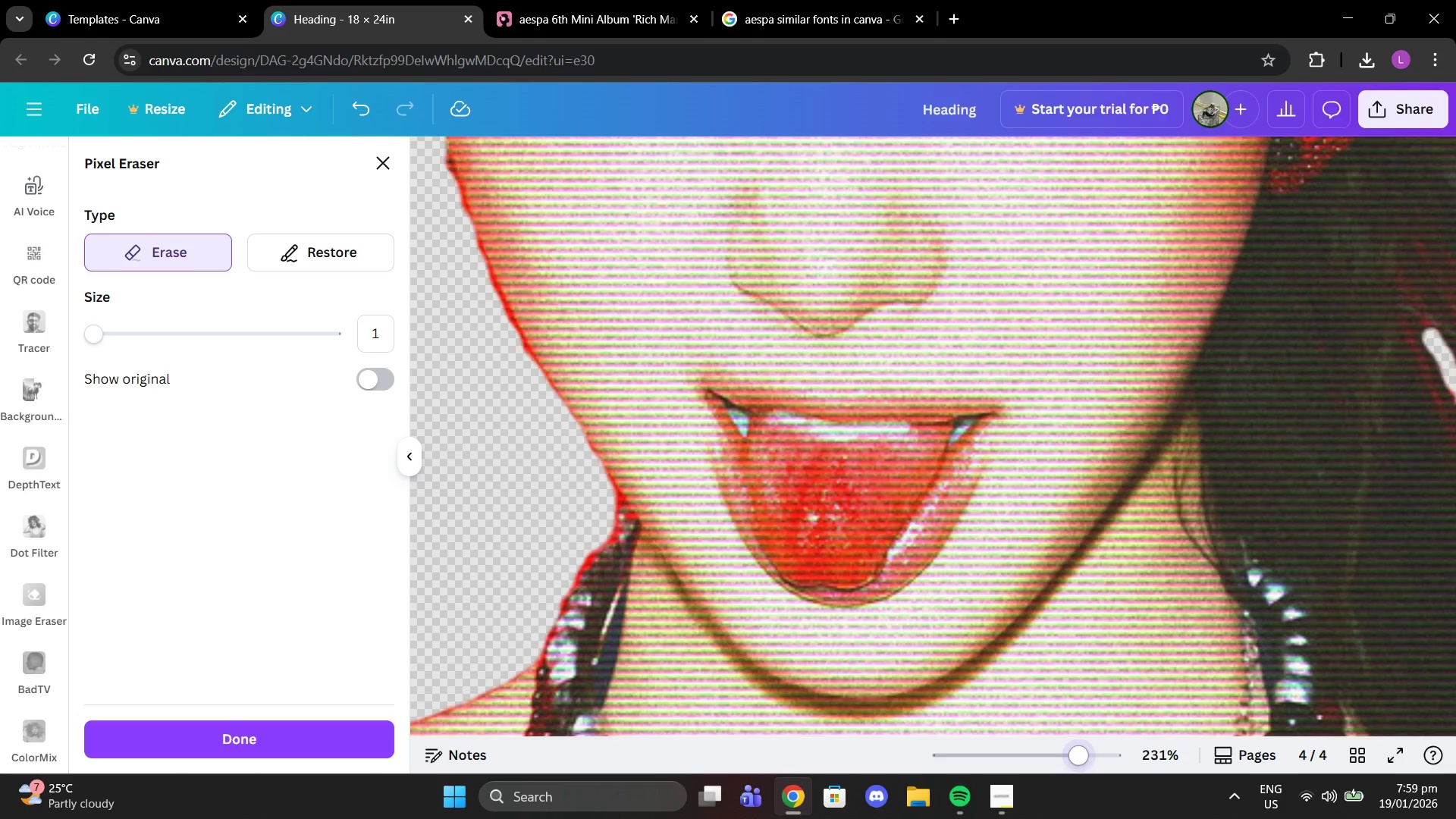 
scroll: coordinate [1163, 577], scroll_direction: down, amount: 1.0
 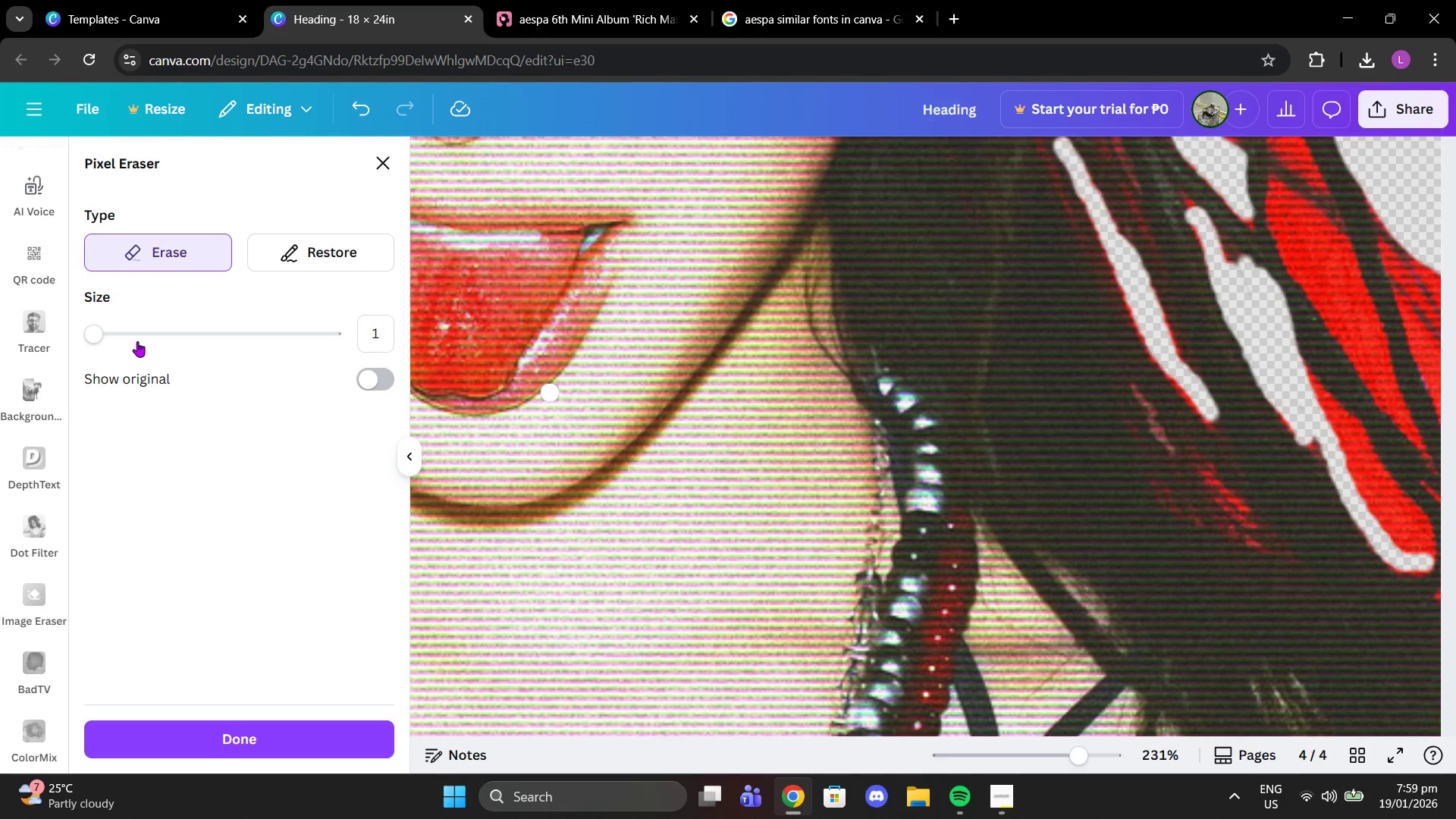 
left_click_drag(start_coordinate=[112, 337], to_coordinate=[128, 334])
 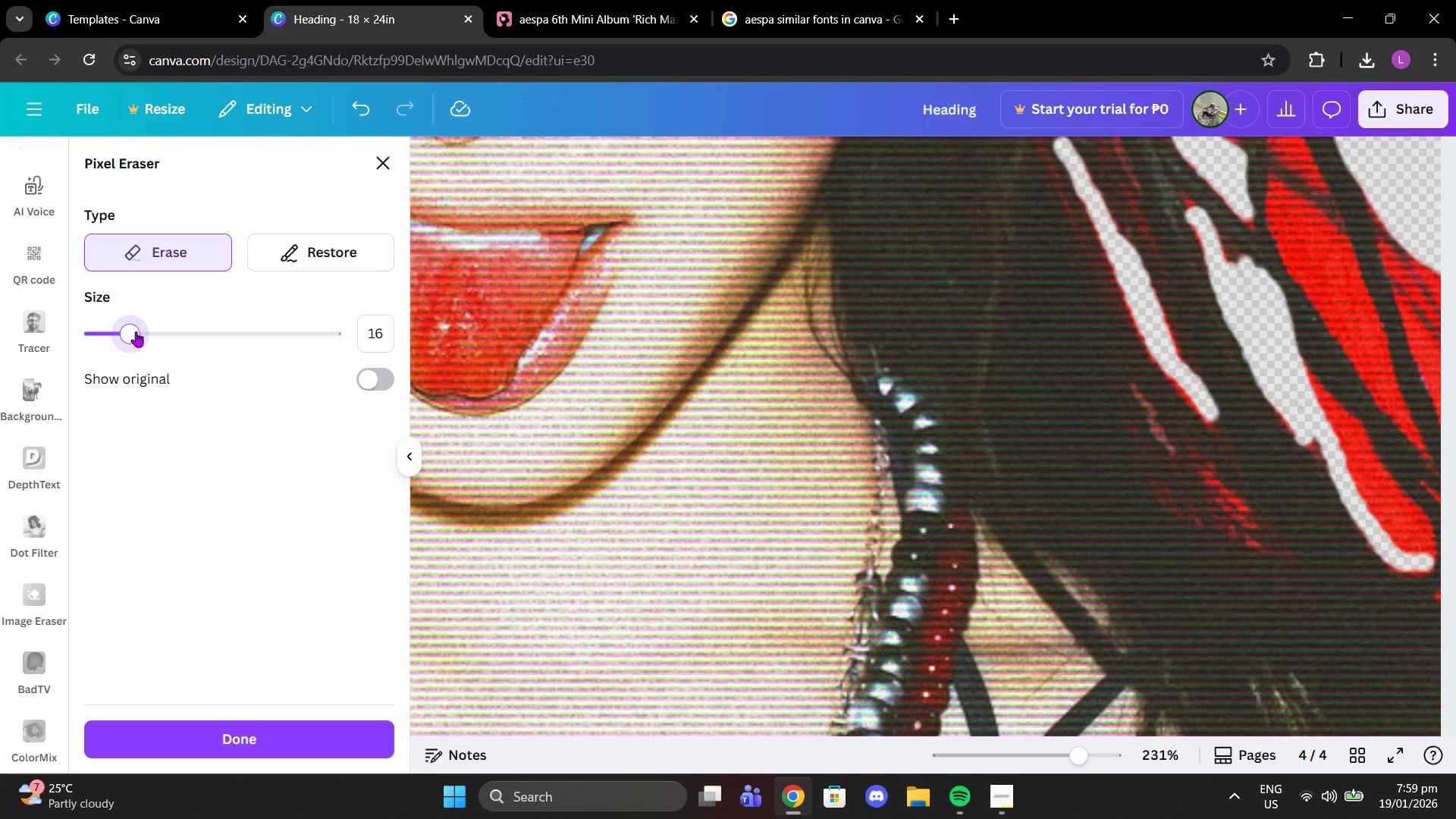 
left_click_drag(start_coordinate=[122, 332], to_coordinate=[106, 330])
 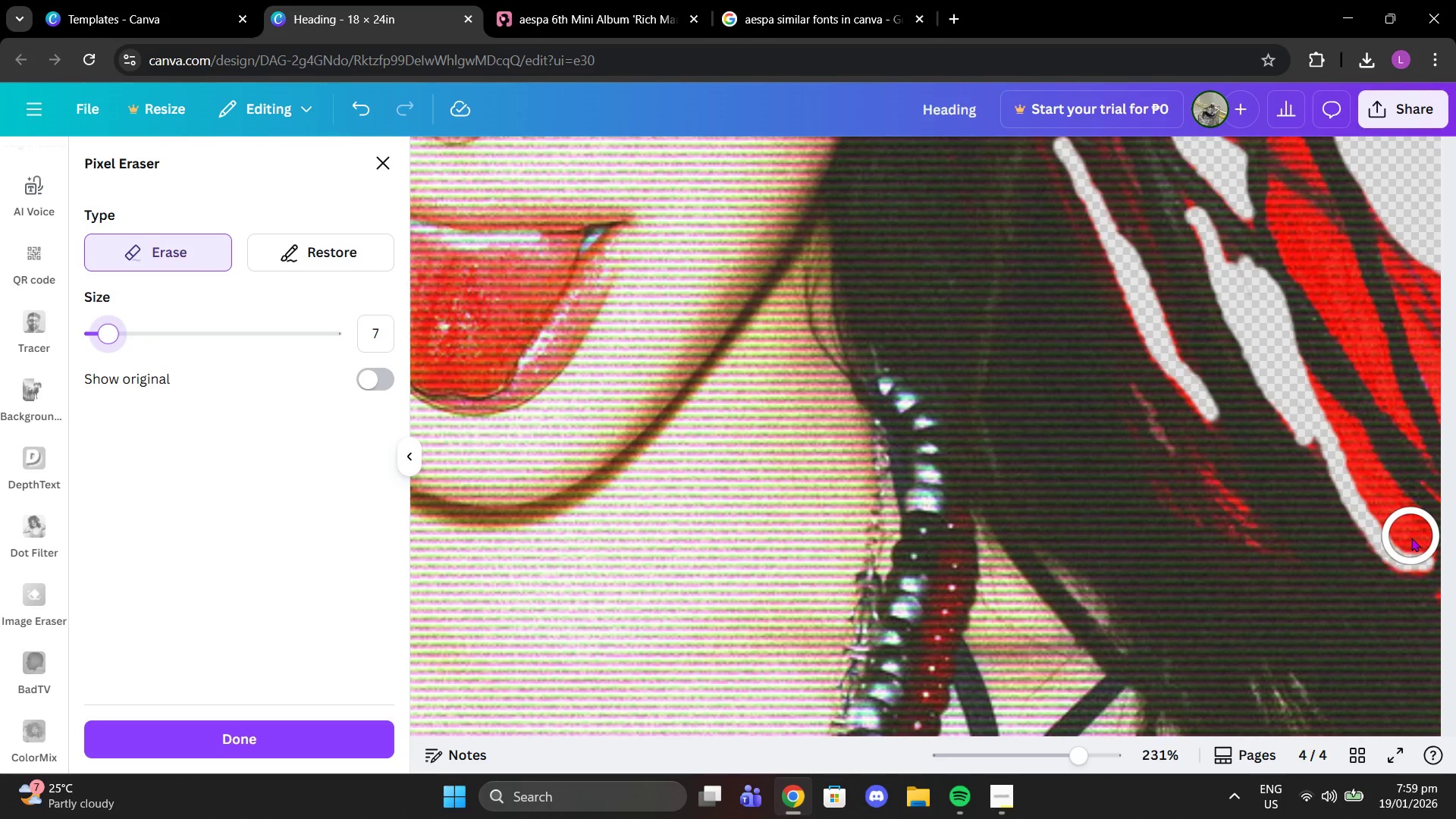 
left_click_drag(start_coordinate=[1406, 537], to_coordinate=[1302, 408])
 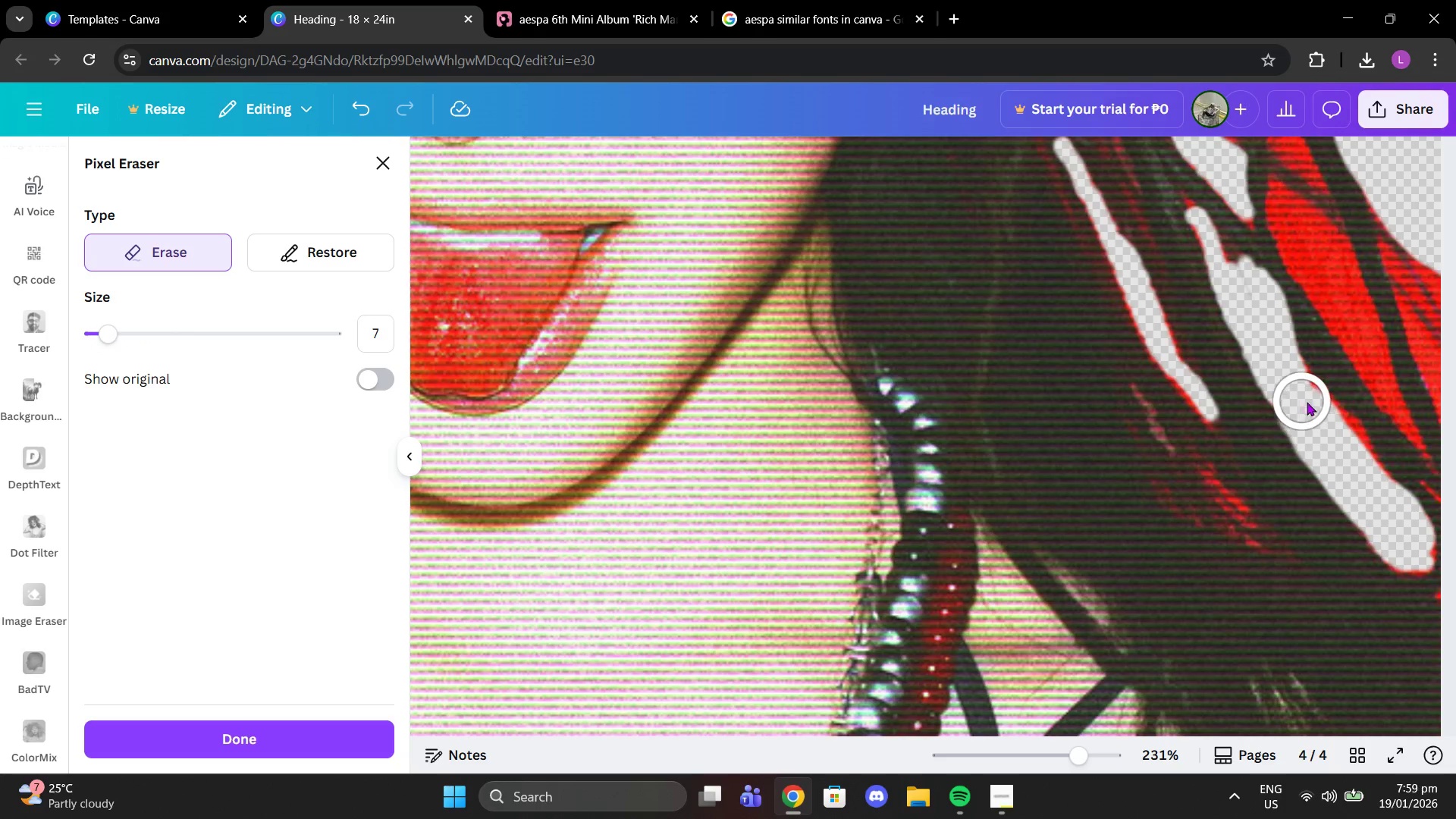 
left_click_drag(start_coordinate=[1302, 401], to_coordinate=[1348, 446])
 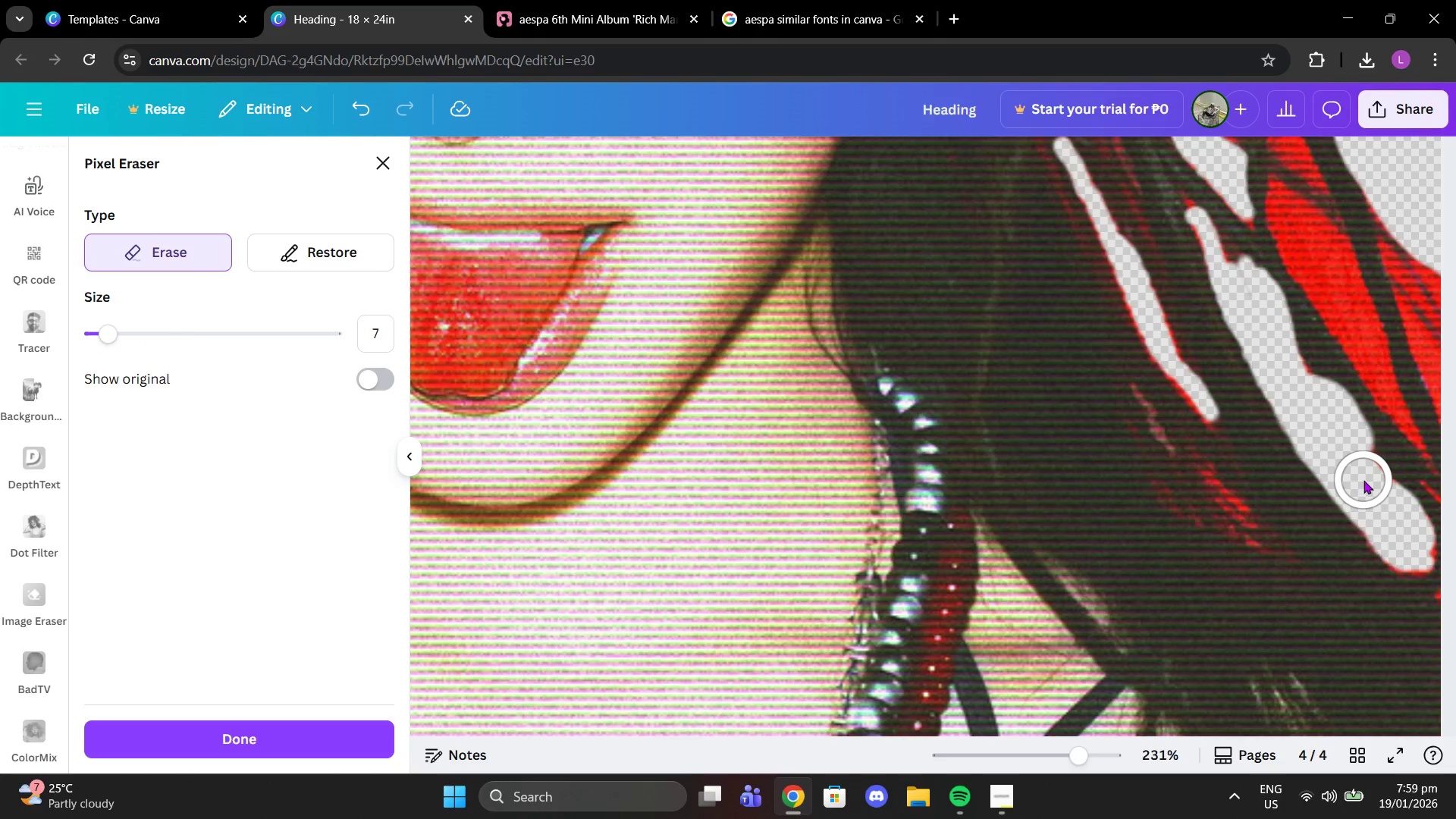 
left_click([1363, 480])
 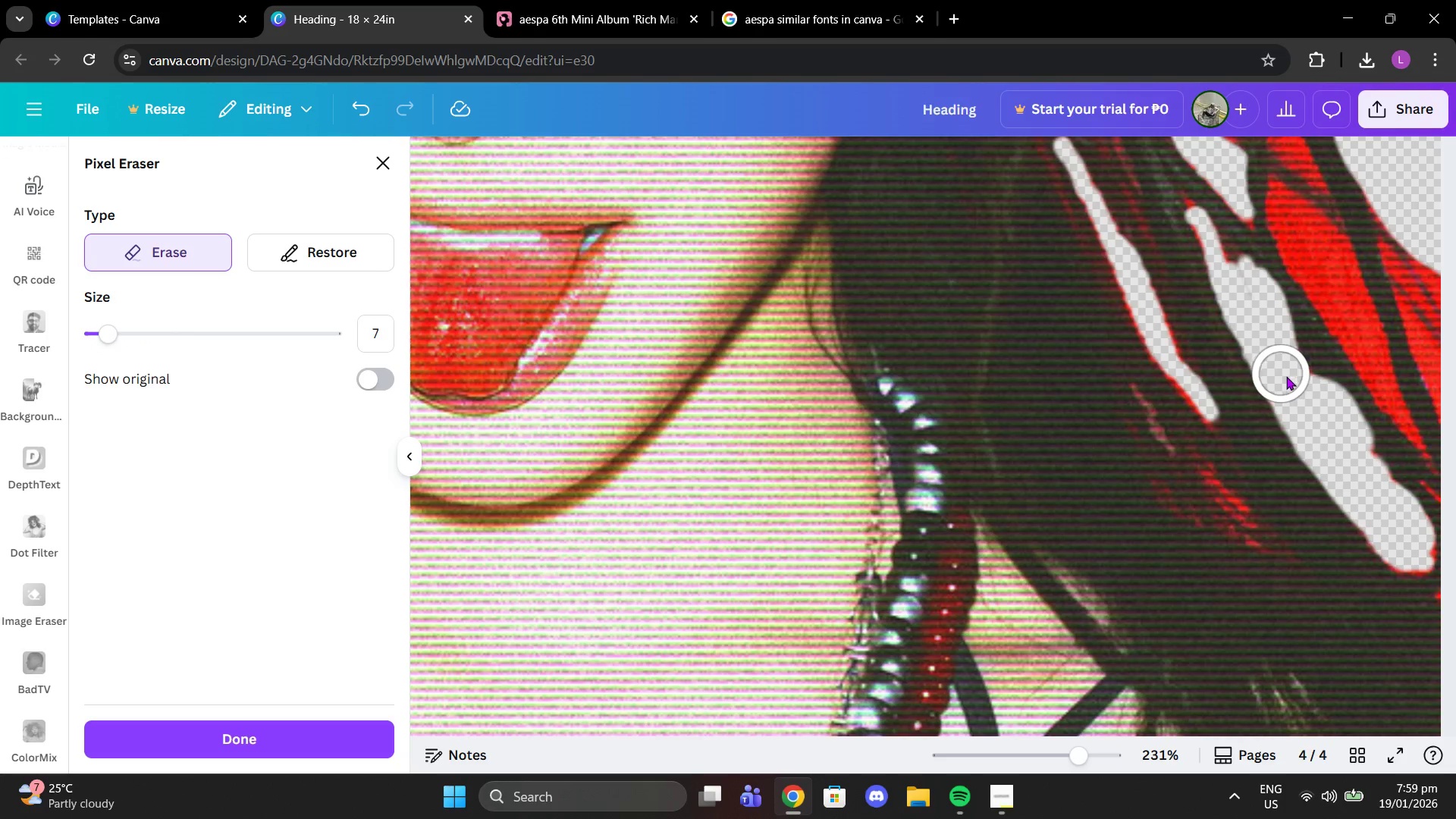 
left_click([1288, 377])
 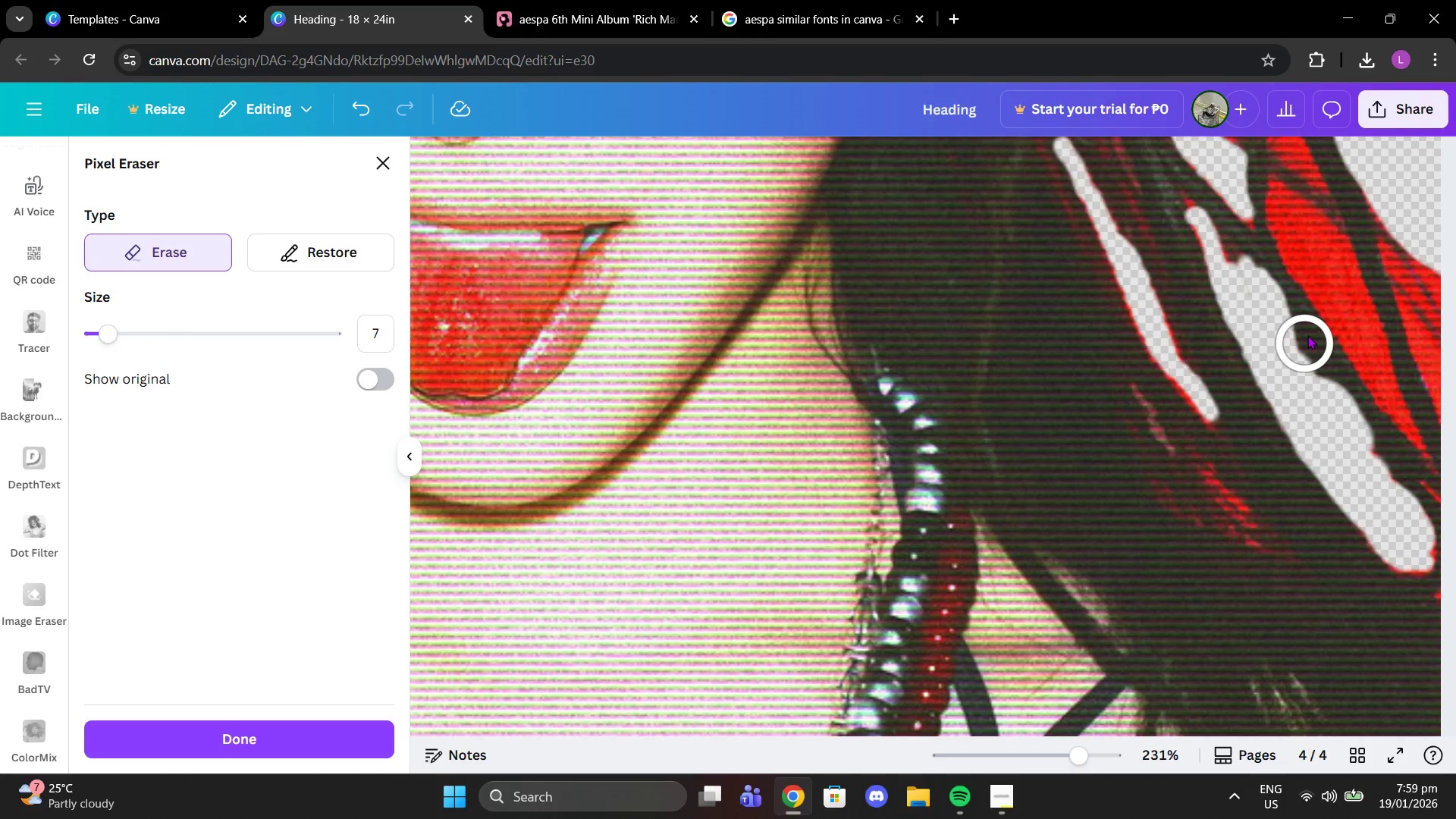 
scroll: coordinate [1182, 347], scroll_direction: up, amount: 4.0
 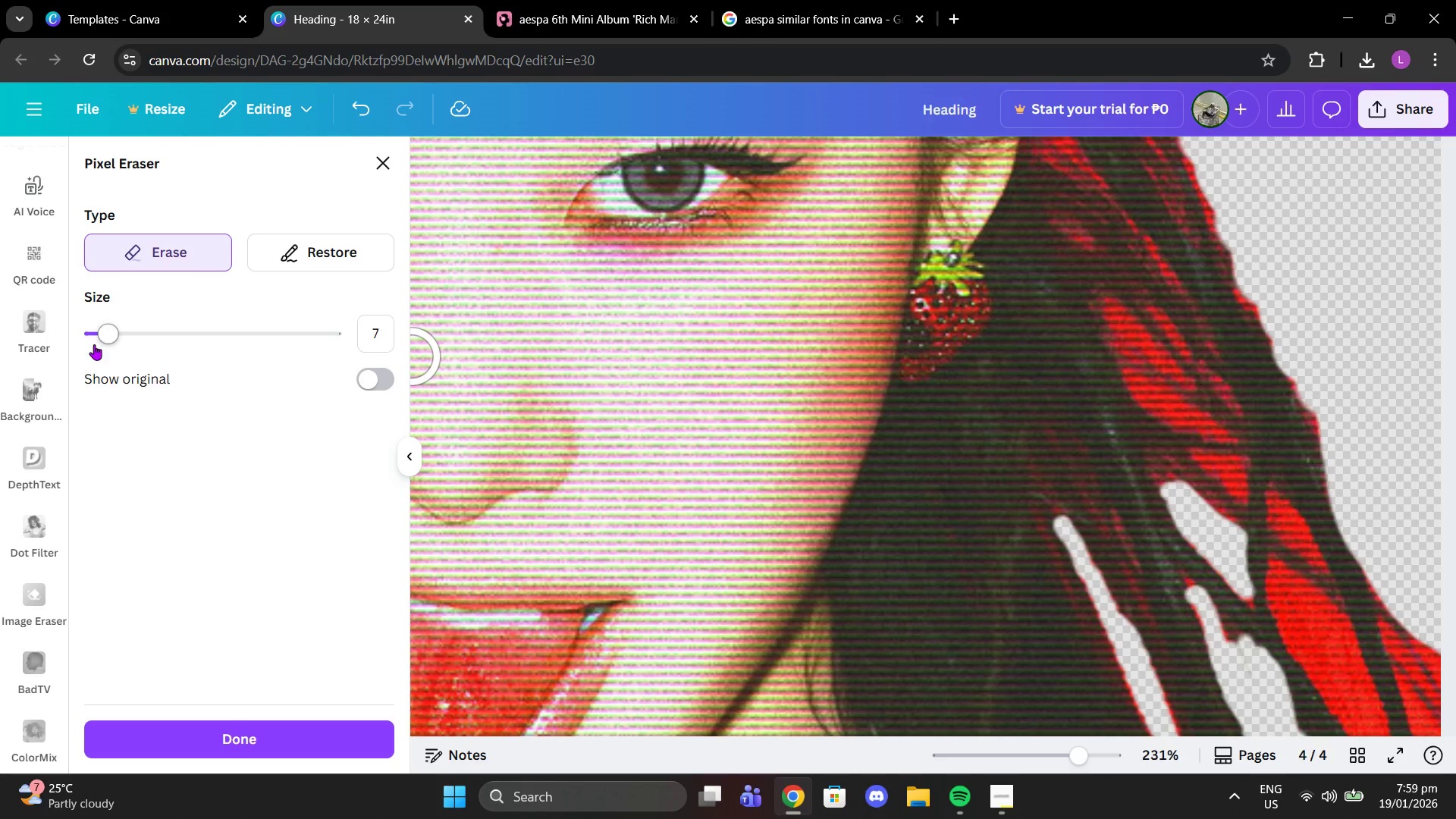 
left_click_drag(start_coordinate=[107, 339], to_coordinate=[95, 337])
 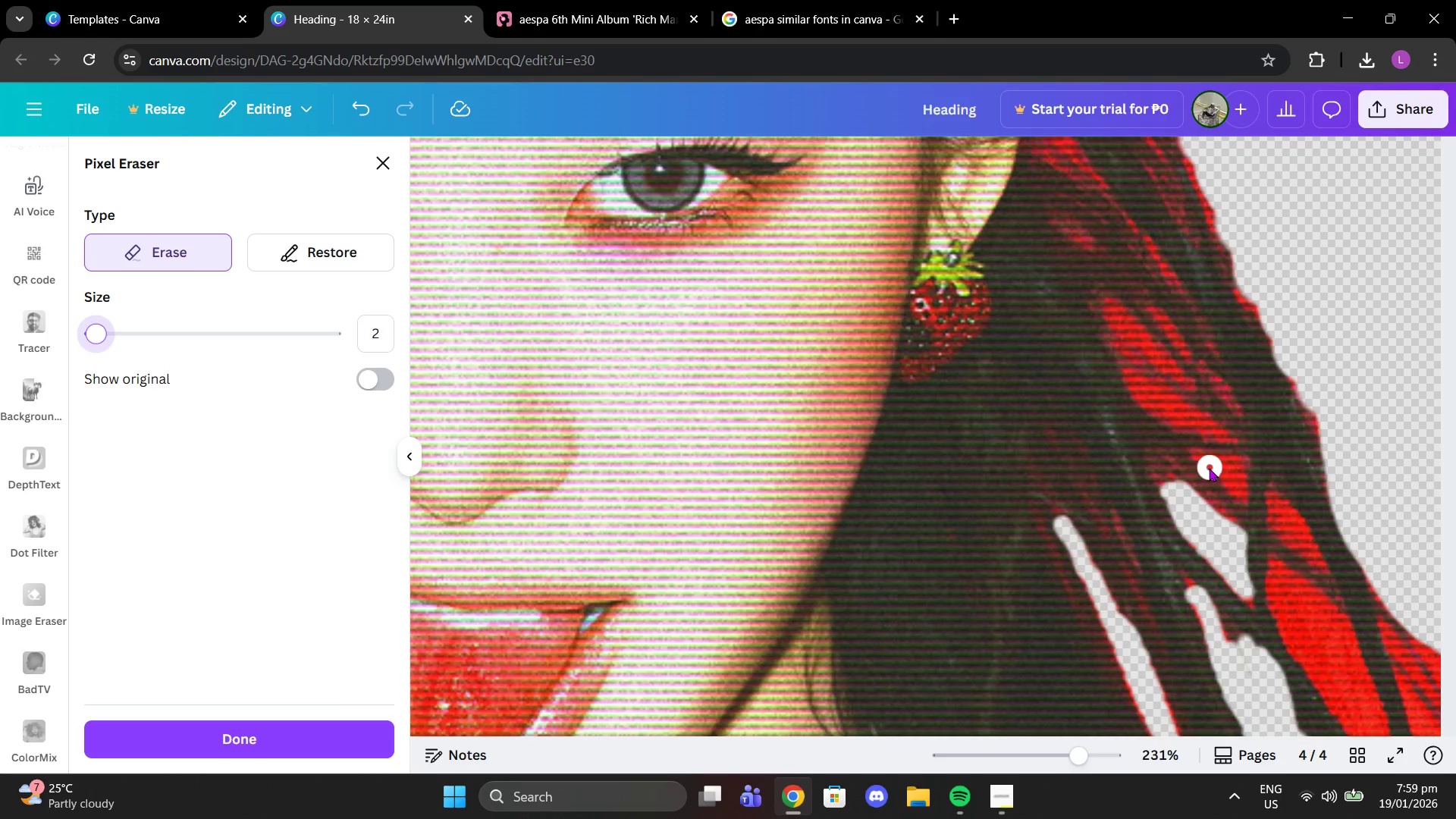 
left_click_drag(start_coordinate=[1202, 466], to_coordinate=[1225, 487])
 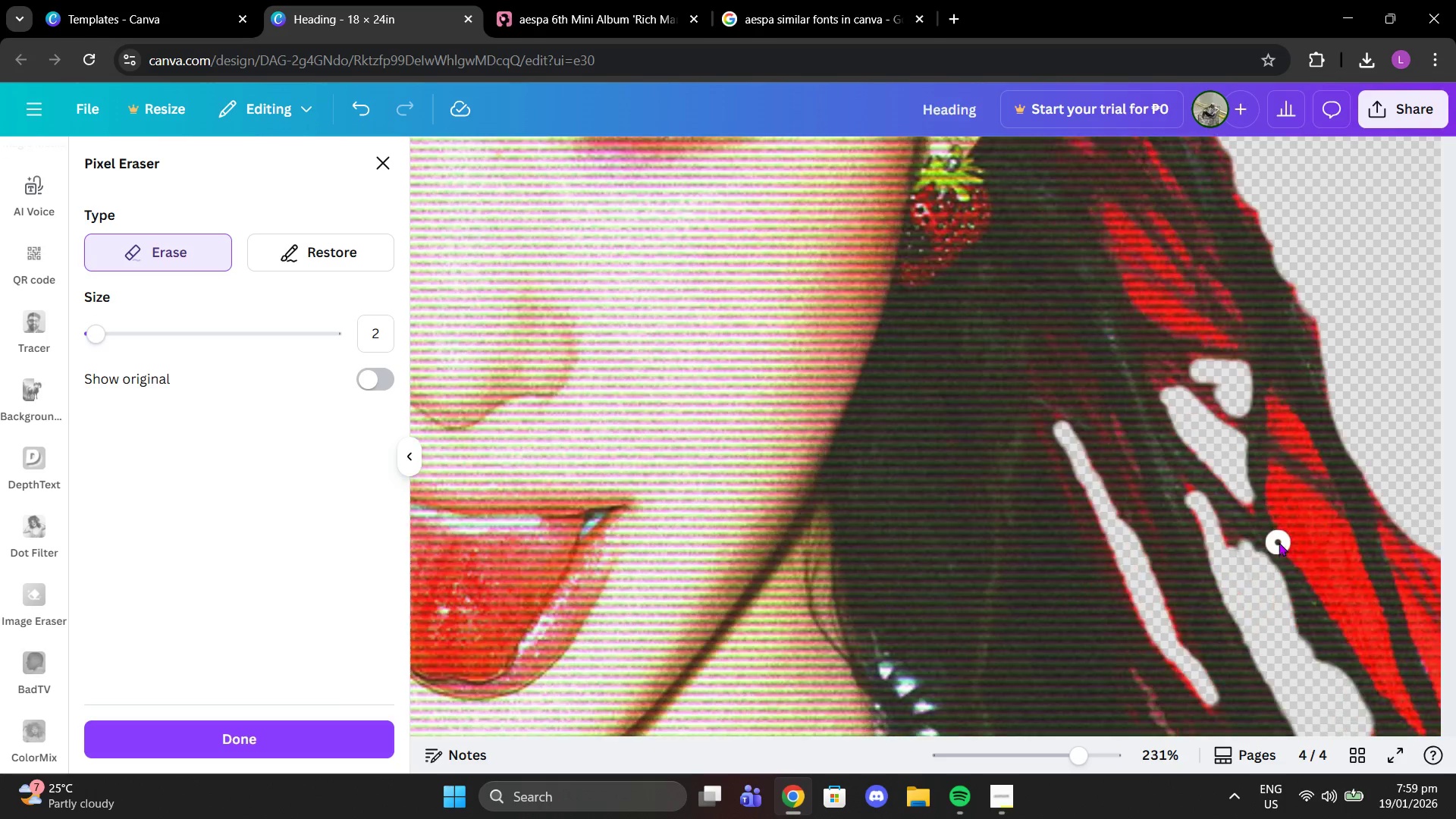 
scroll: coordinate [1279, 542], scroll_direction: down, amount: 1.0
 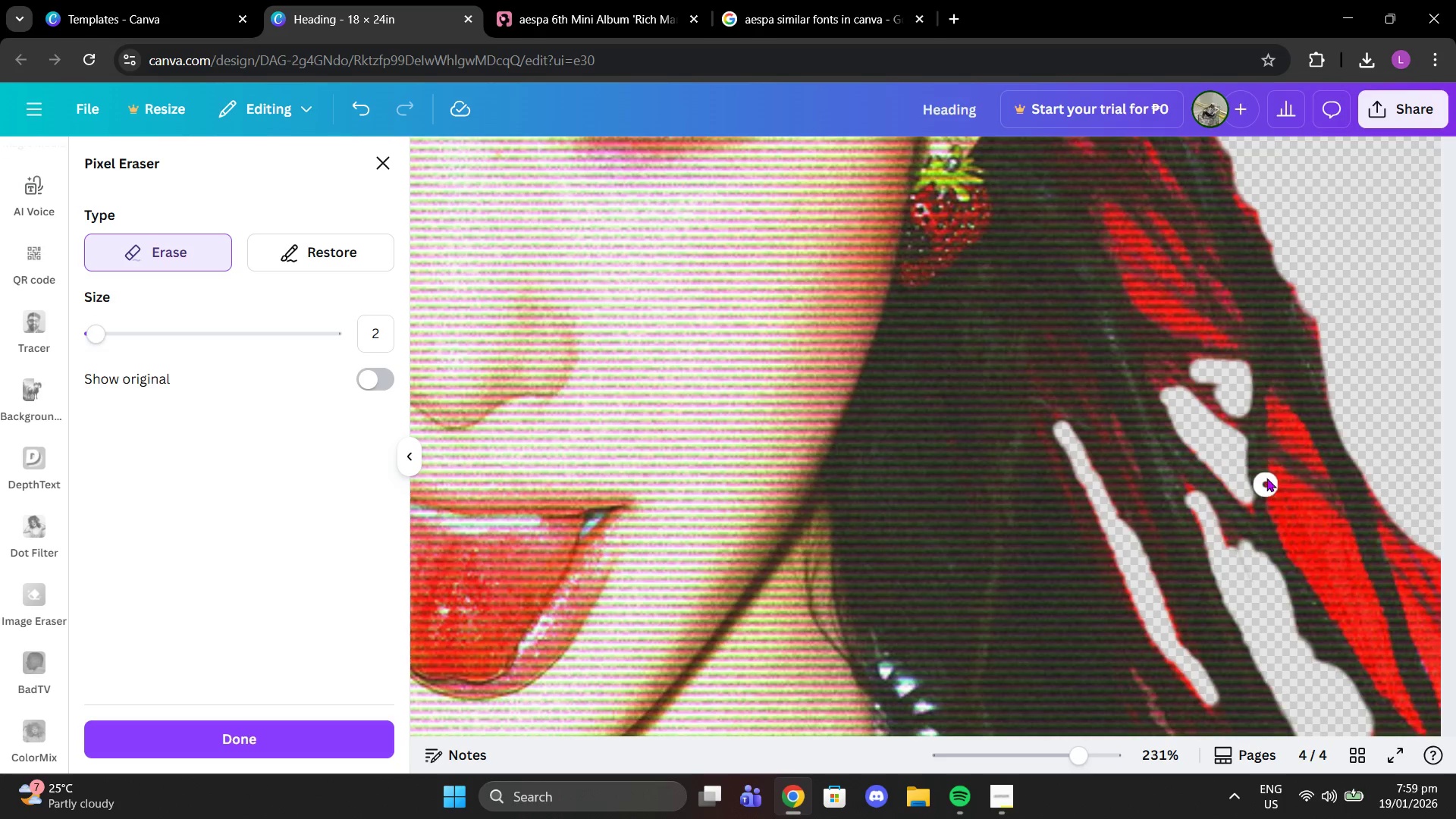 
left_click_drag(start_coordinate=[1267, 474], to_coordinate=[1376, 630])
 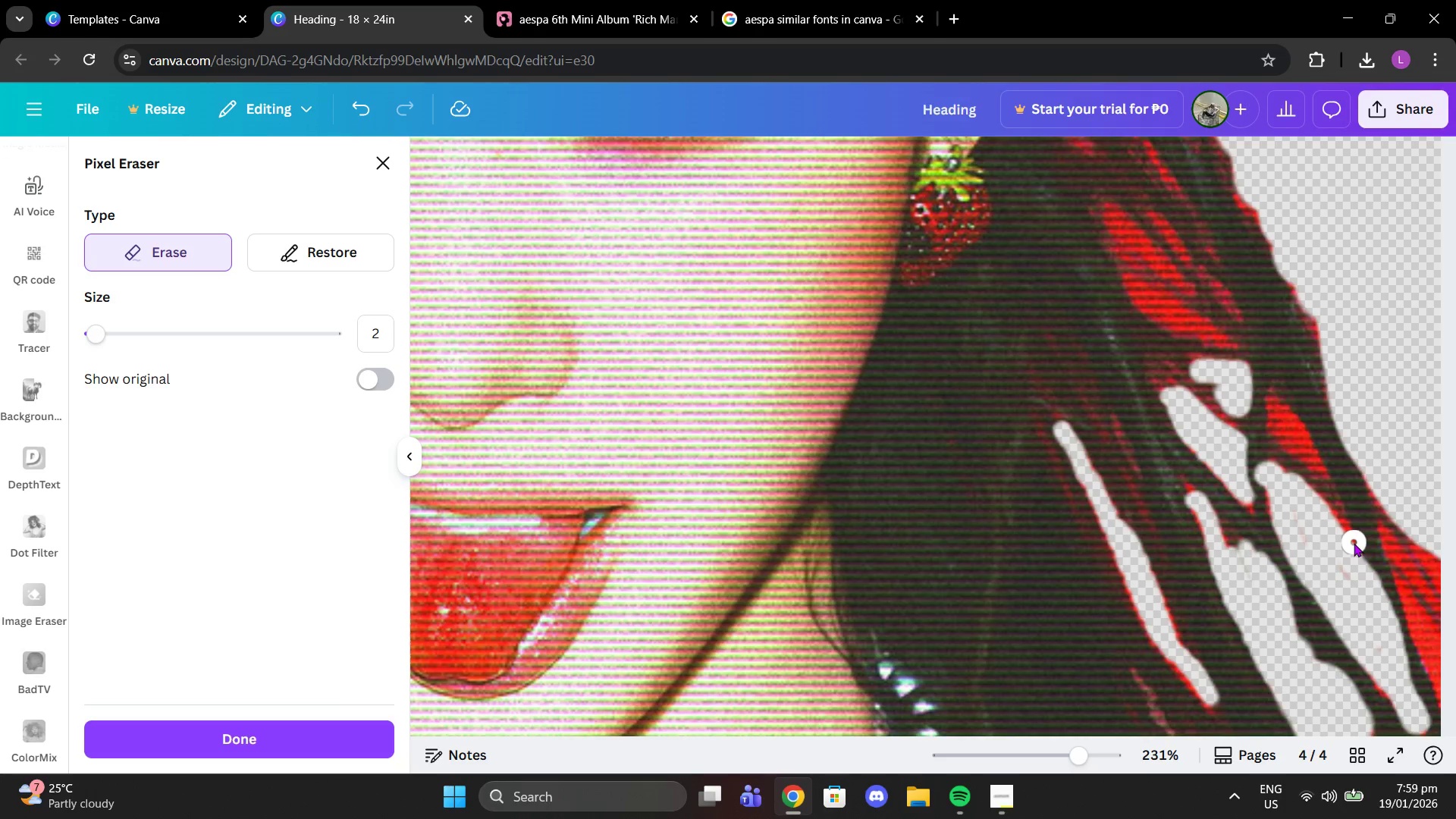 
left_click_drag(start_coordinate=[1354, 543], to_coordinate=[1305, 491])
 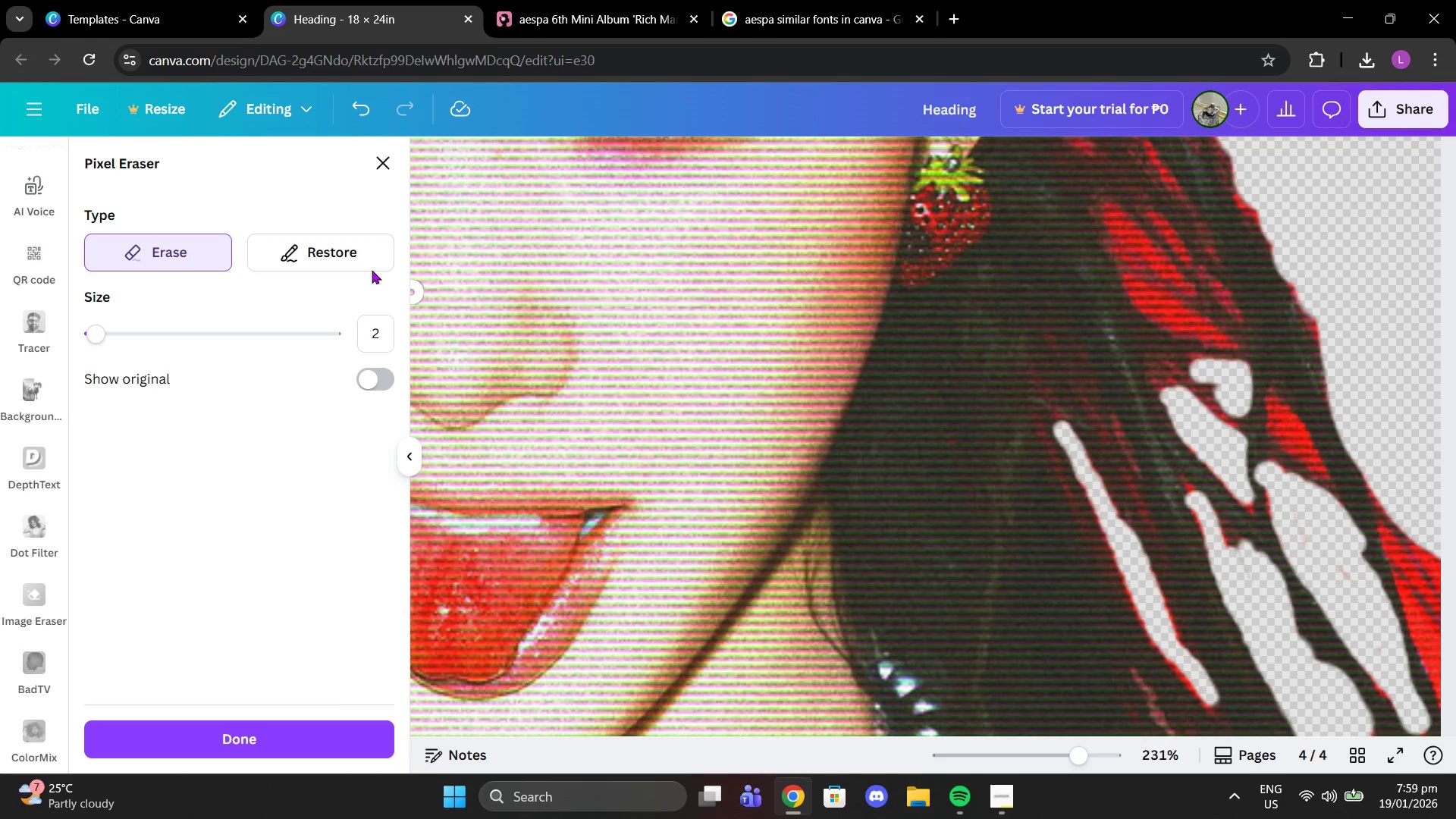 
left_click([349, 256])
 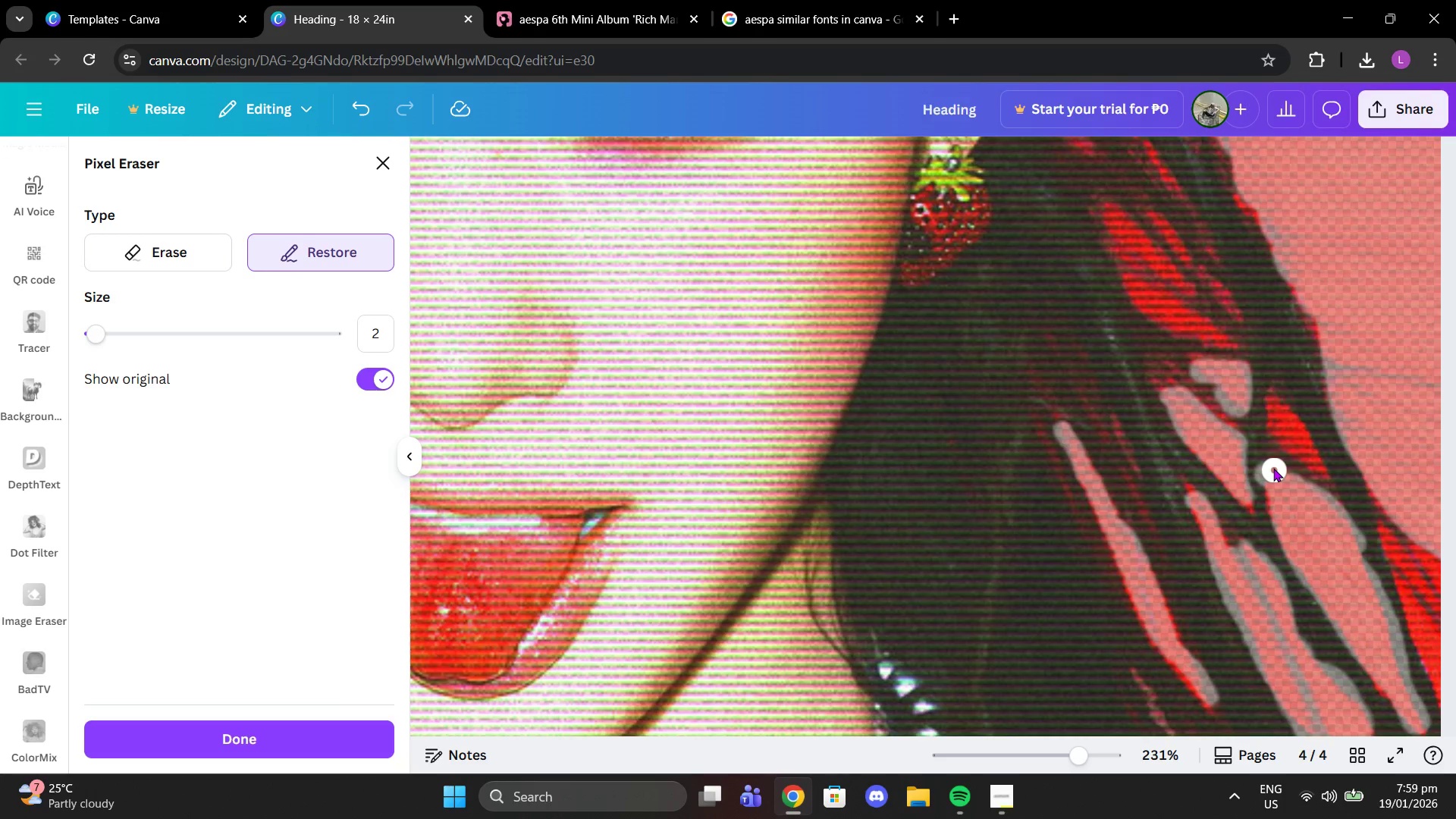 
left_click_drag(start_coordinate=[1262, 447], to_coordinate=[1269, 502])
 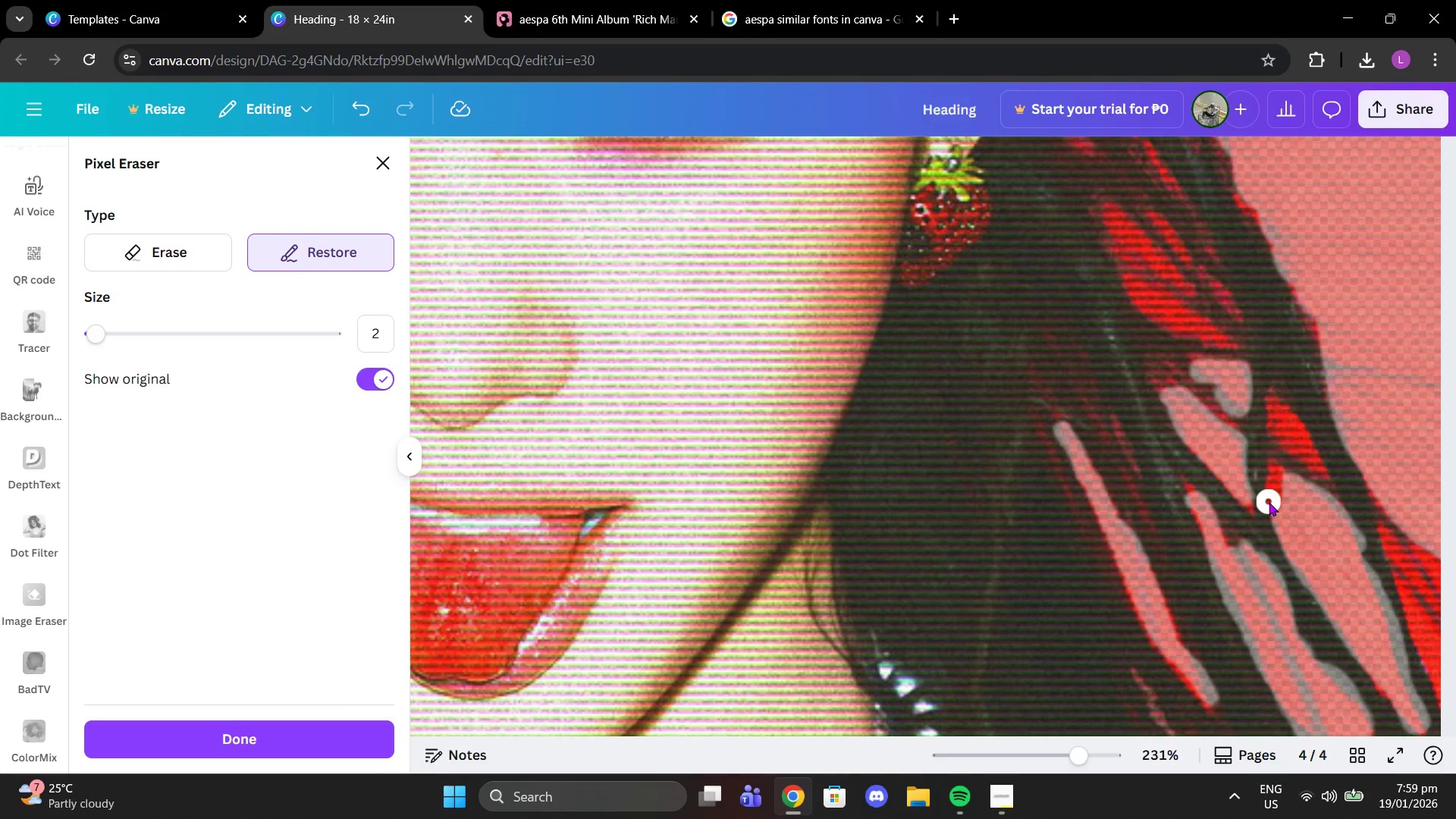 
left_click_drag(start_coordinate=[1264, 488], to_coordinate=[1254, 466])
 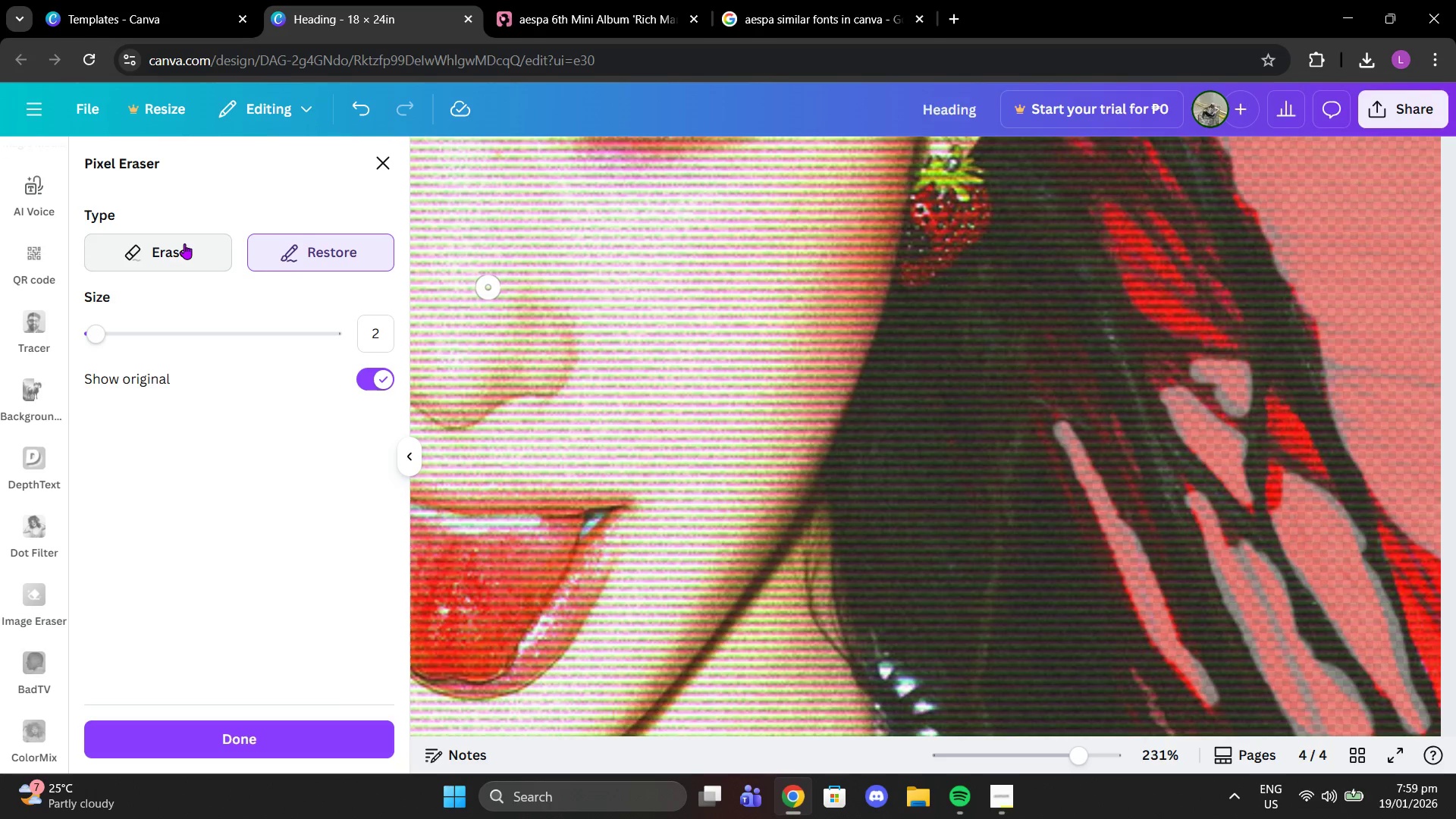 
left_click([184, 243])
 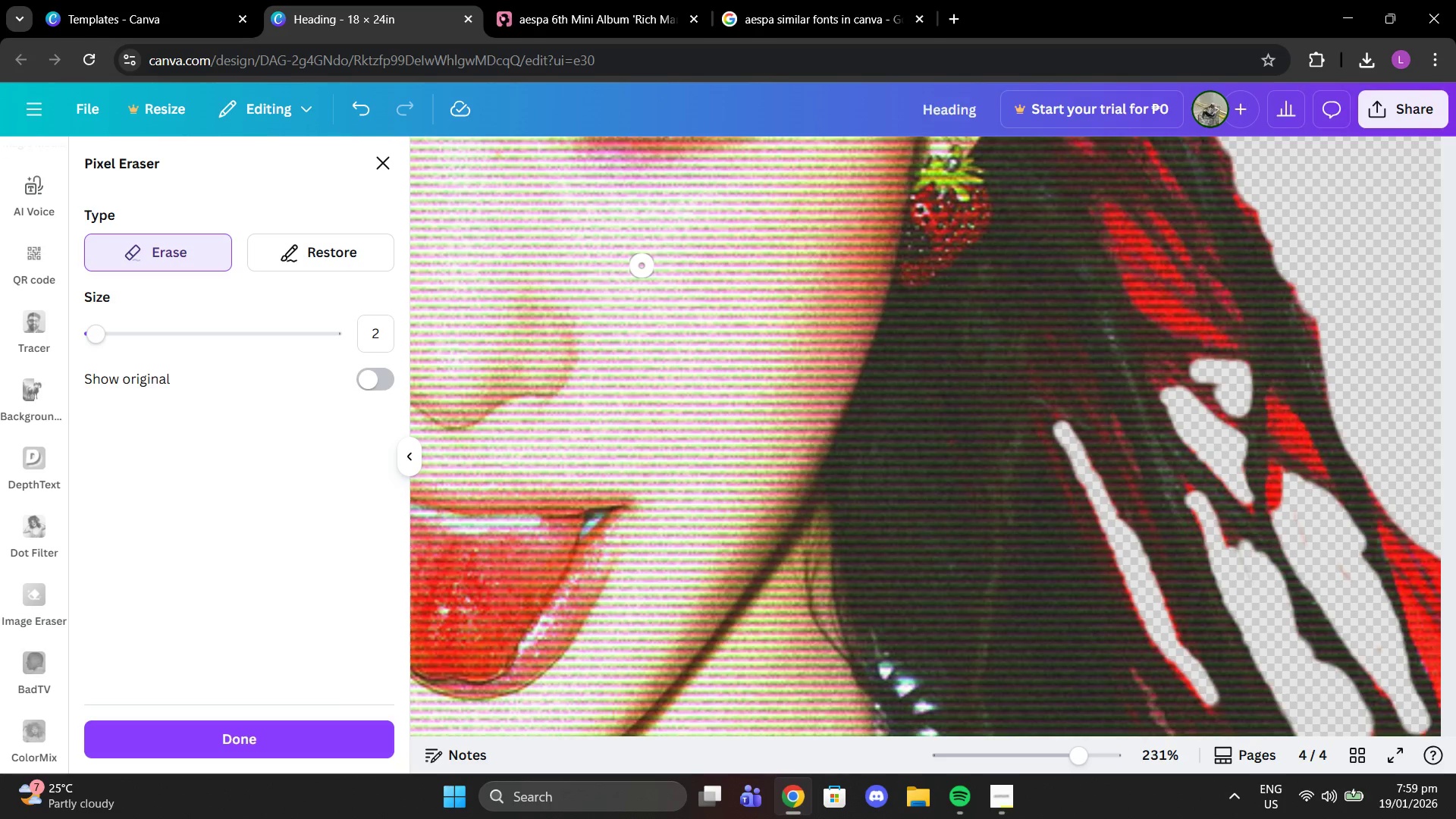 
scroll: coordinate [1096, 335], scroll_direction: up, amount: 3.0
 